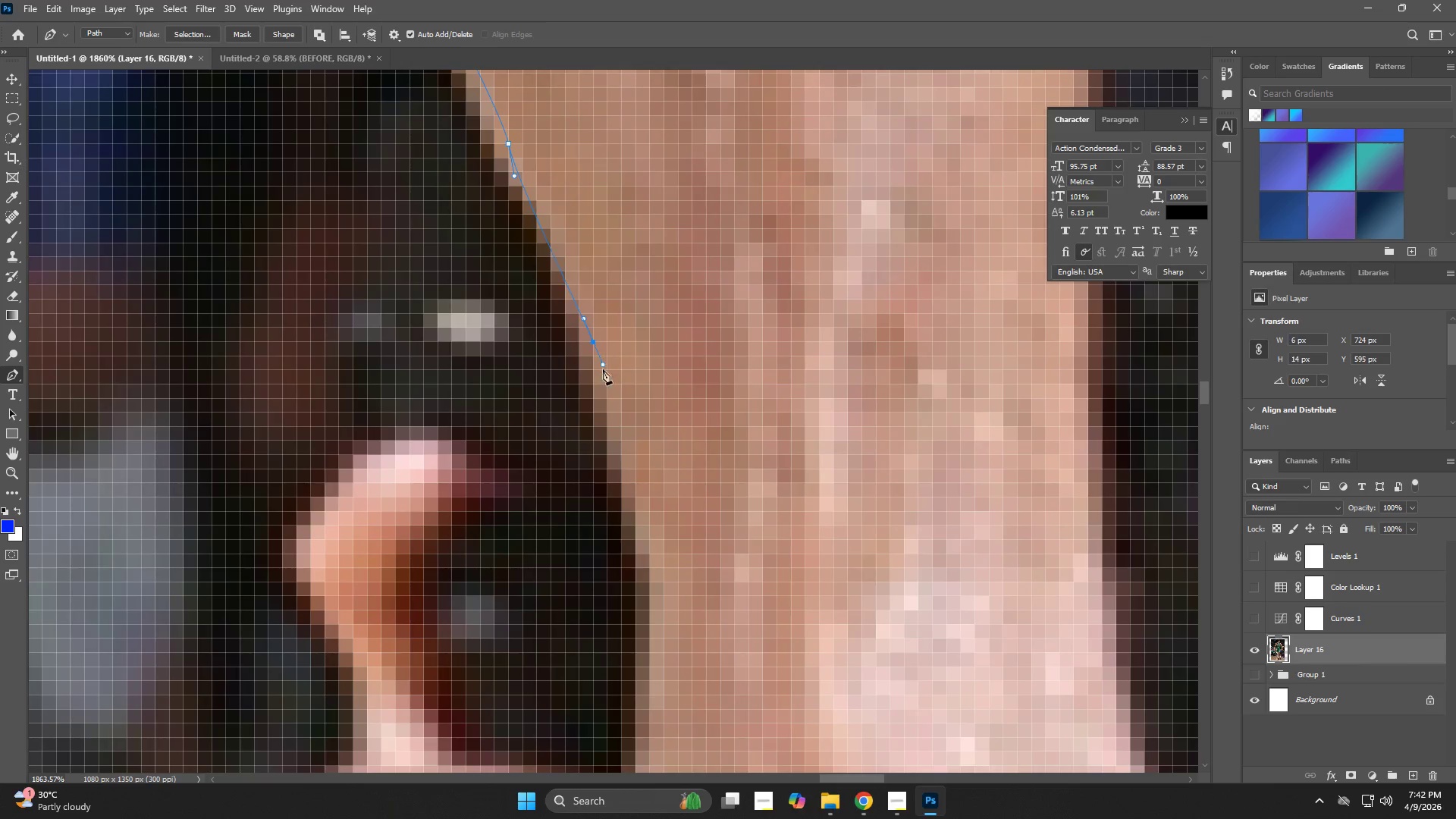 
left_click_drag(start_coordinate=[636, 485], to_coordinate=[566, 262])
 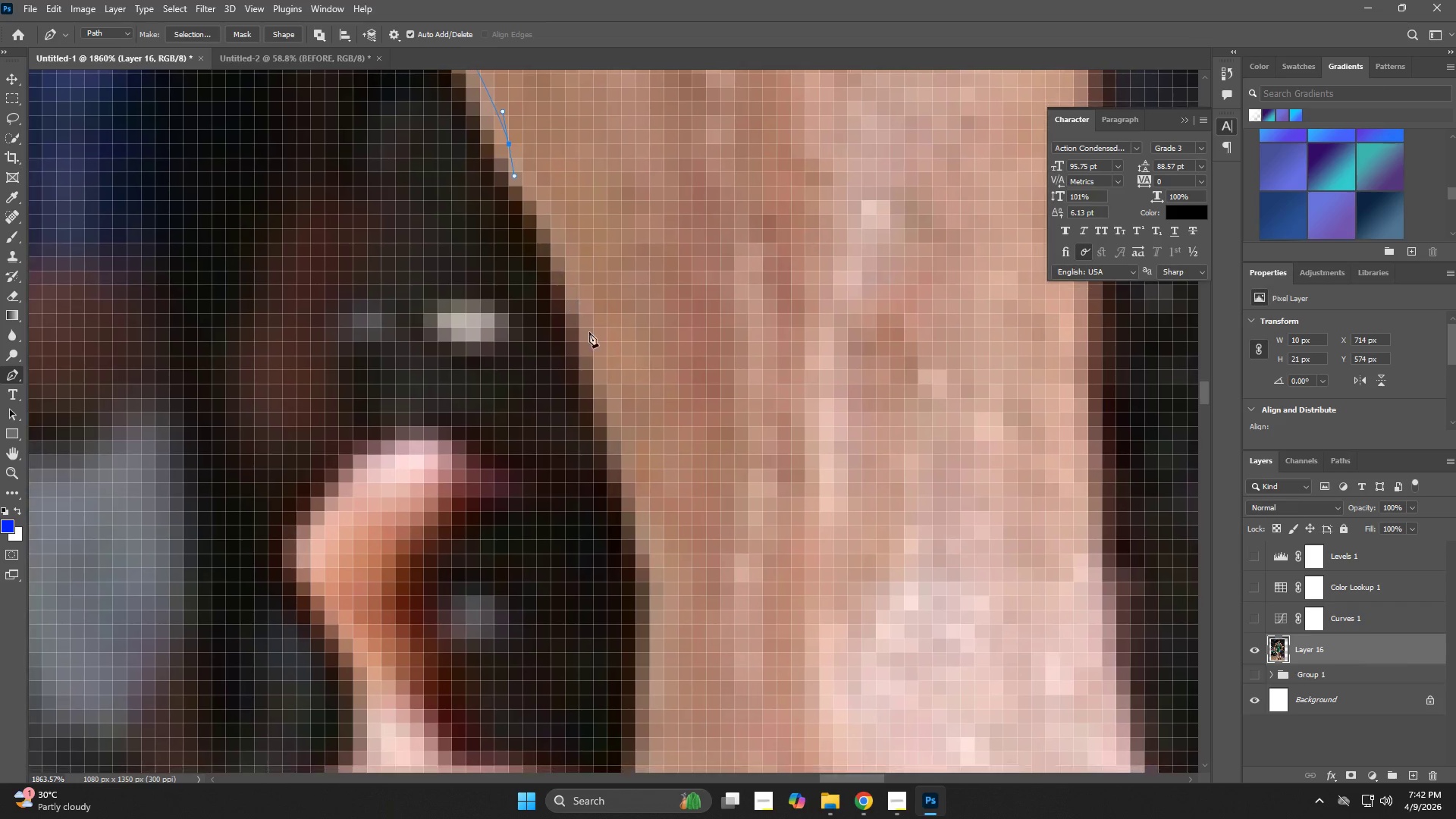 
left_click_drag(start_coordinate=[594, 339], to_coordinate=[603, 365])
 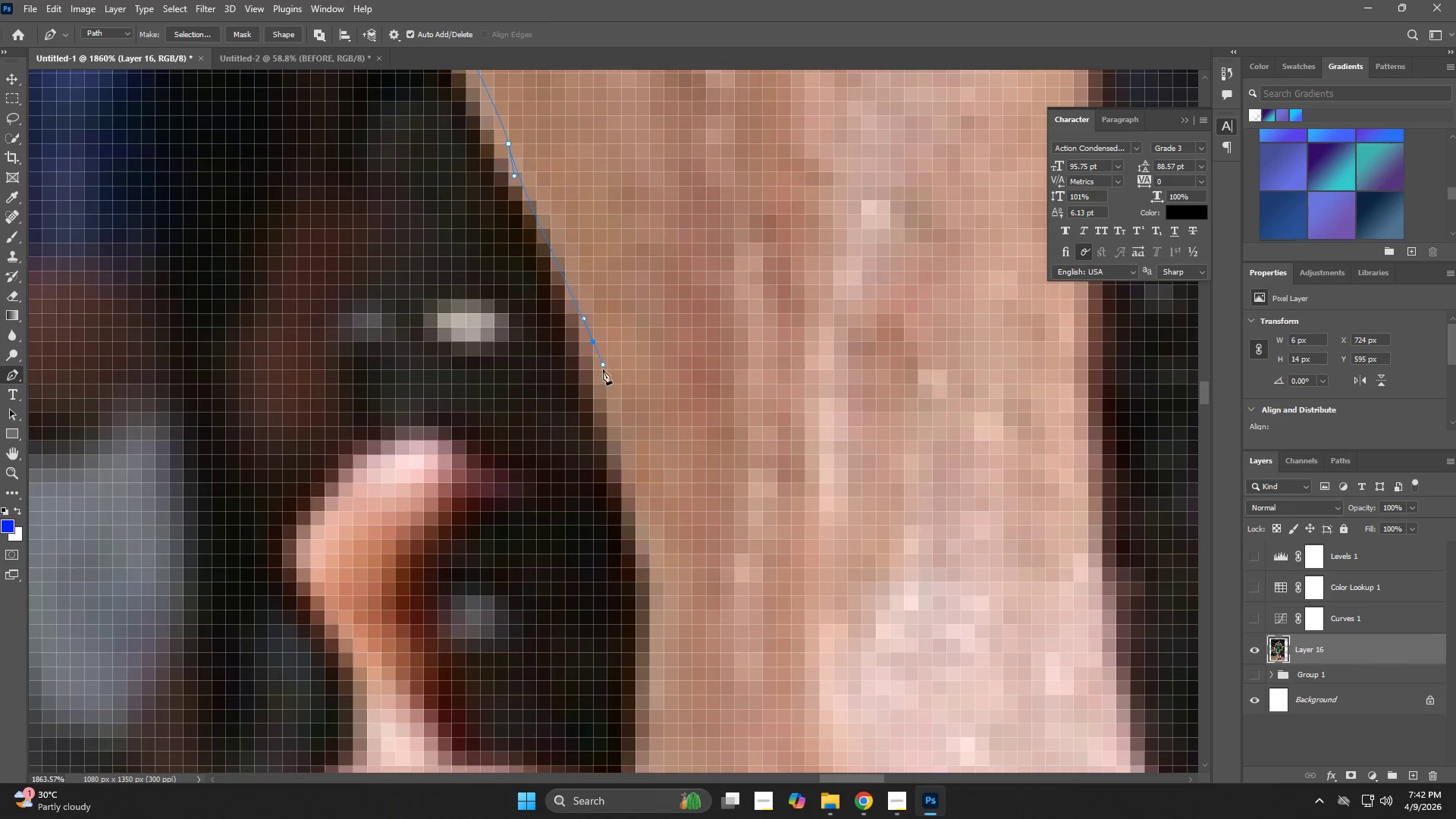 
hold_key(key=Space, duration=0.58)
 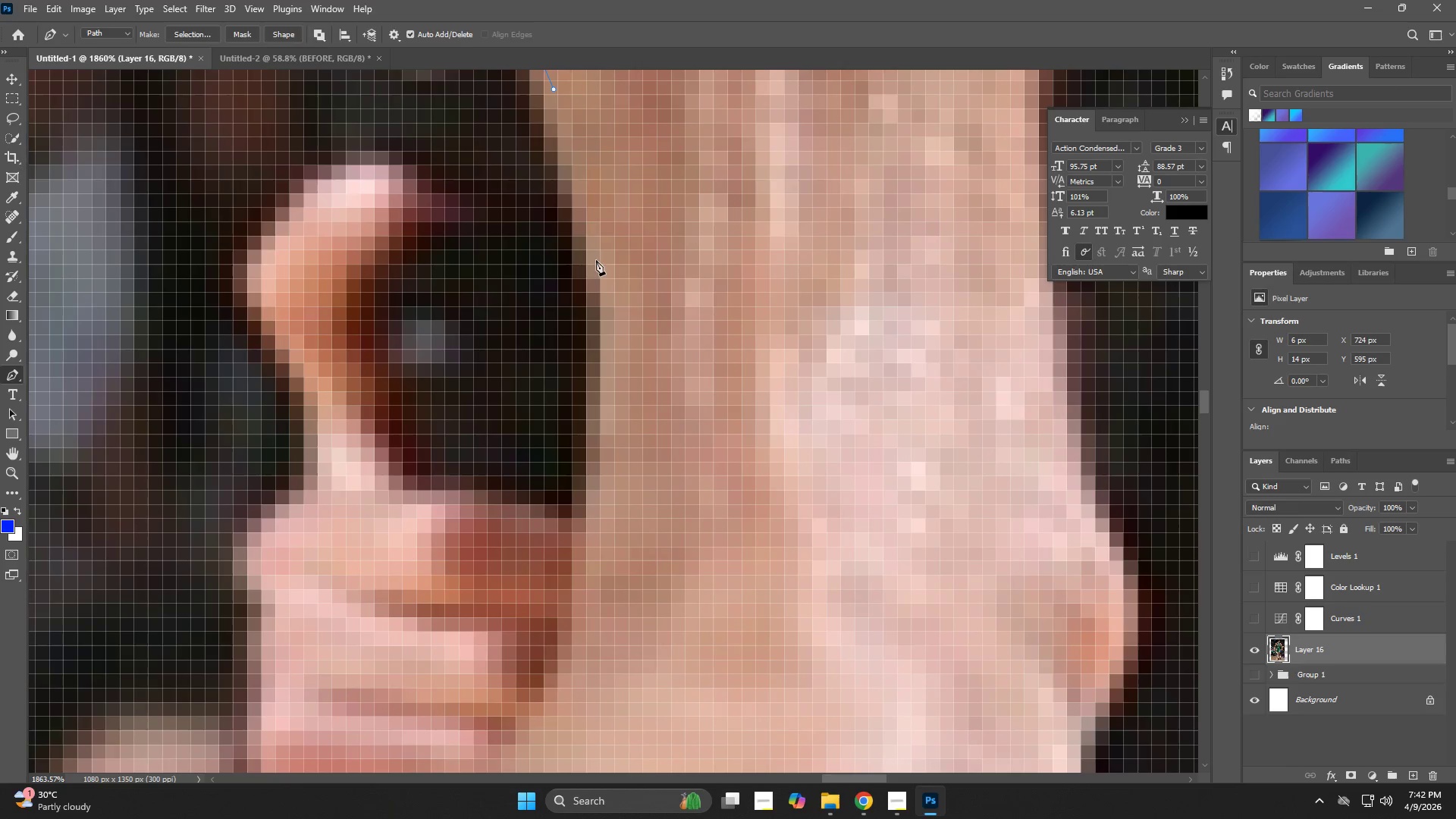 
left_click_drag(start_coordinate=[617, 408], to_coordinate=[572, 155])
 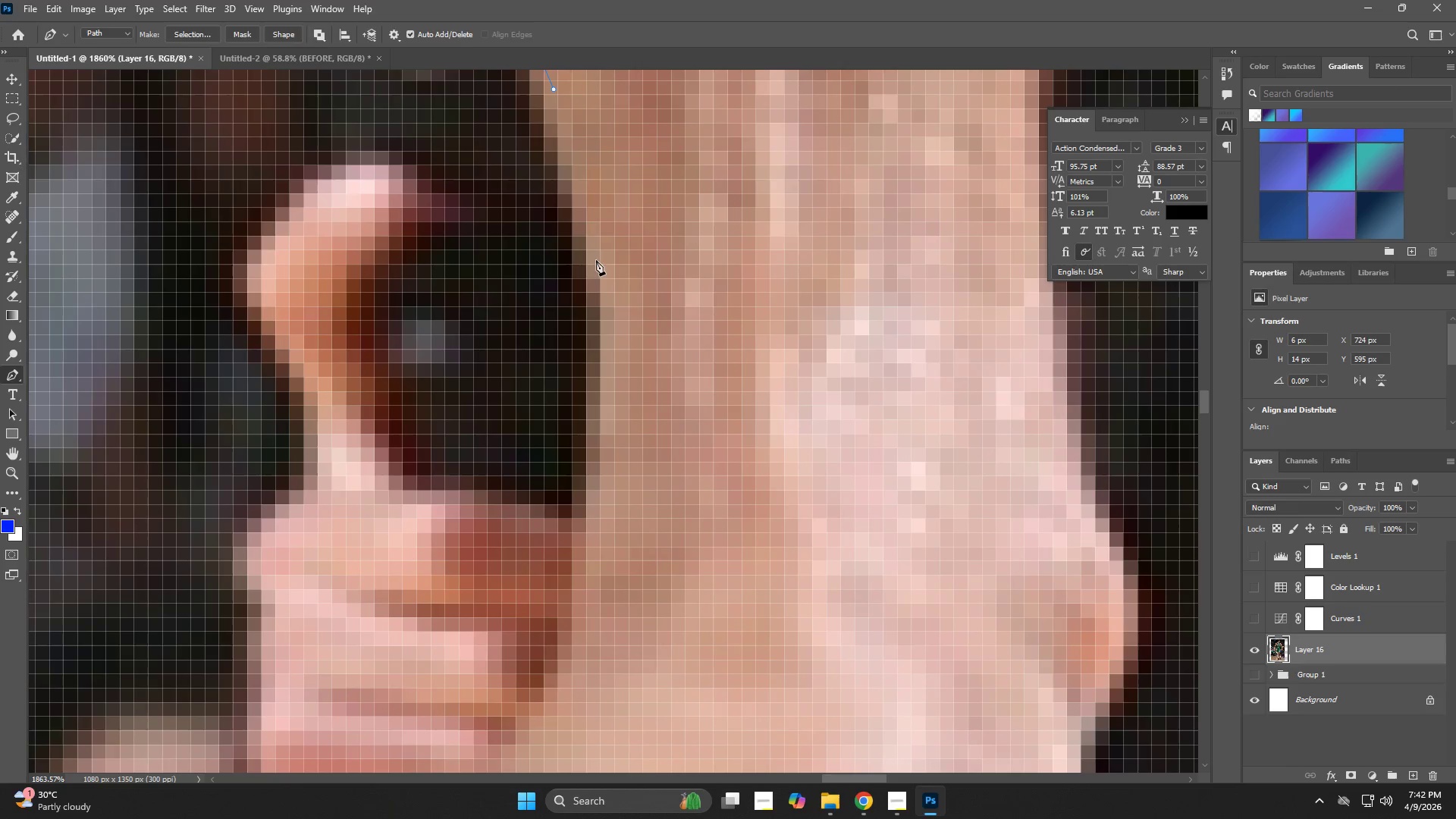 
type(zzp)
 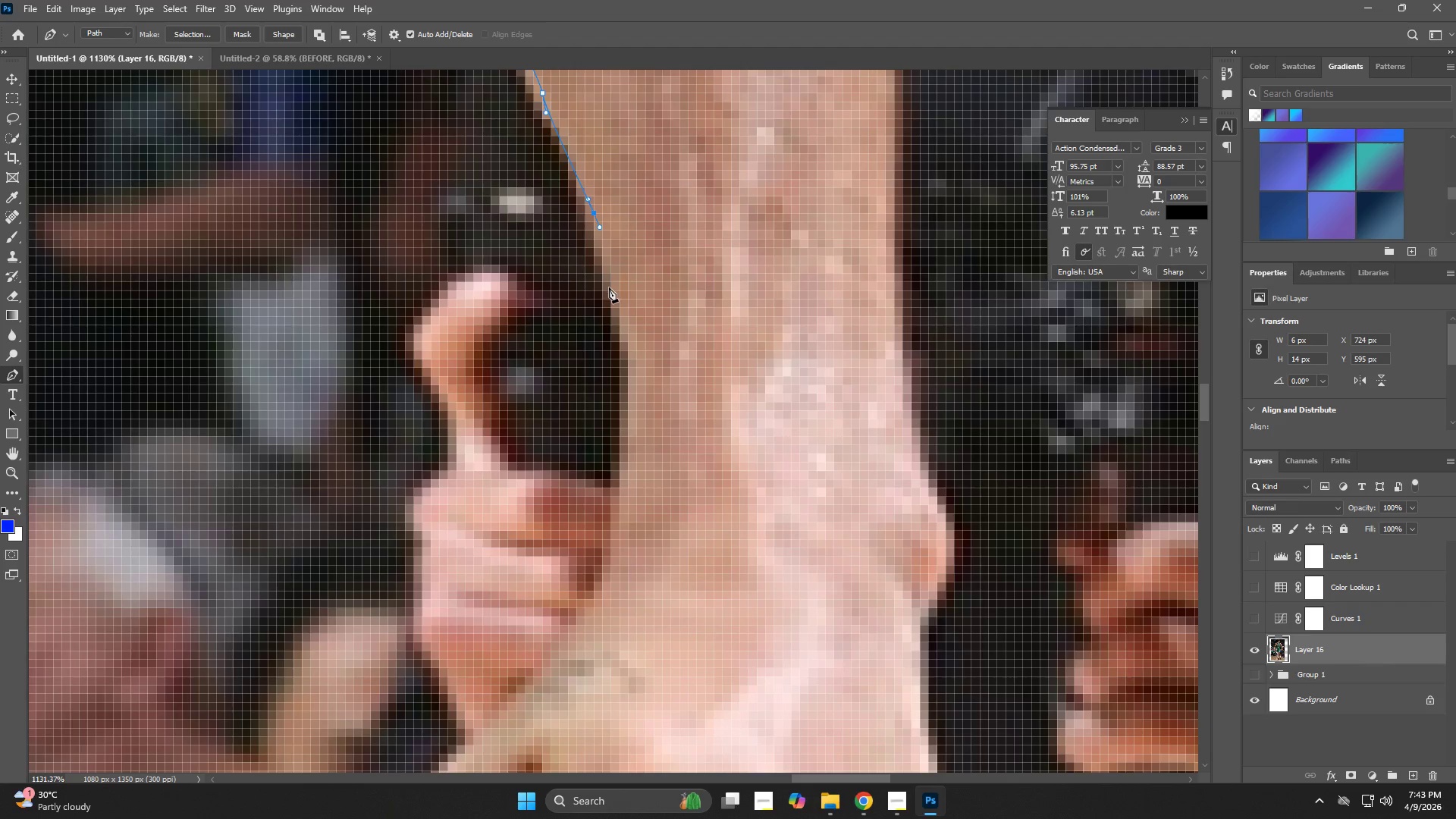 
left_click_drag(start_coordinate=[639, 346], to_coordinate=[528, 353])
 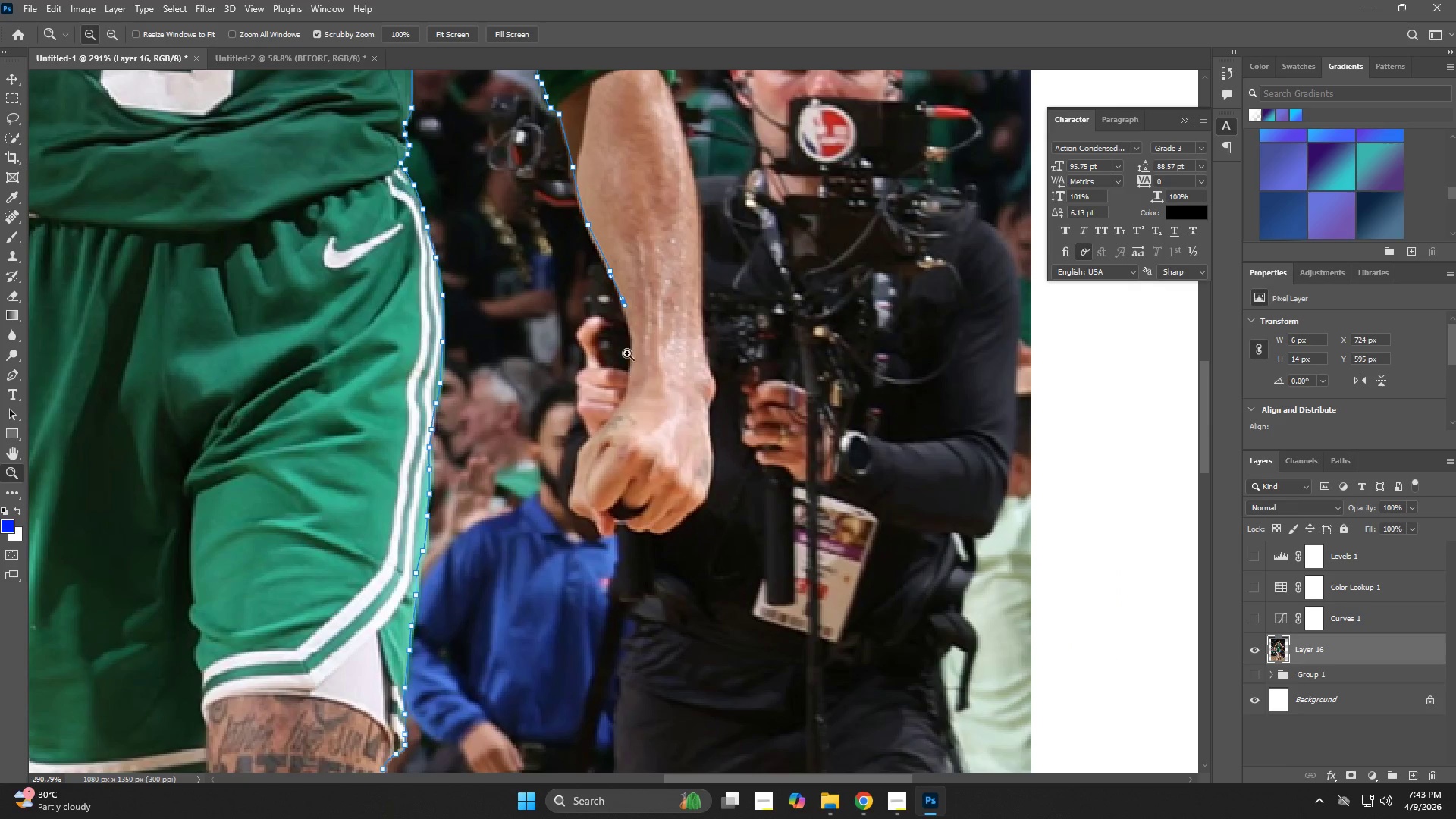 
left_click_drag(start_coordinate=[634, 333], to_coordinate=[720, 373])
 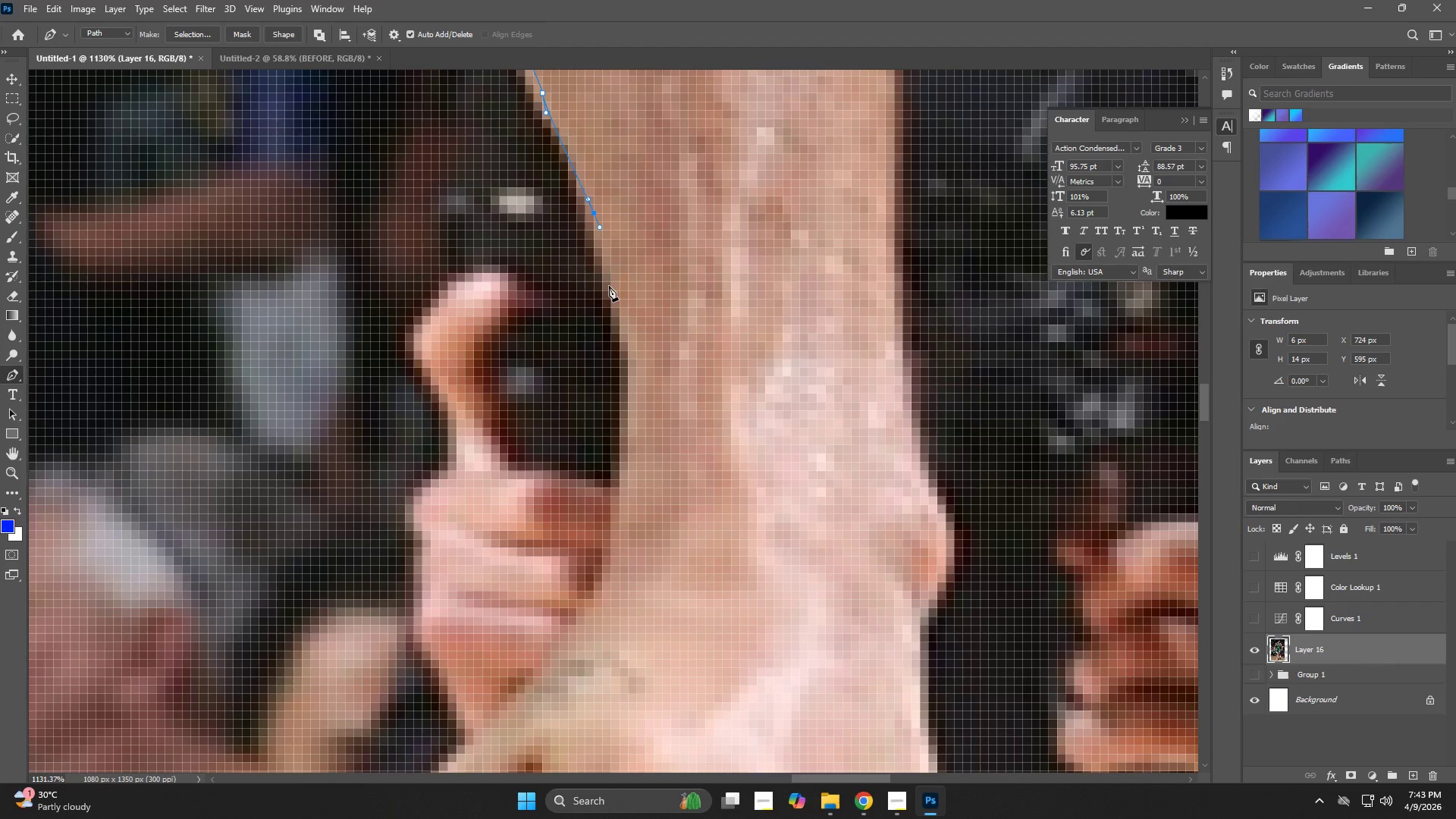 
left_click_drag(start_coordinate=[609, 288], to_coordinate=[626, 330])
 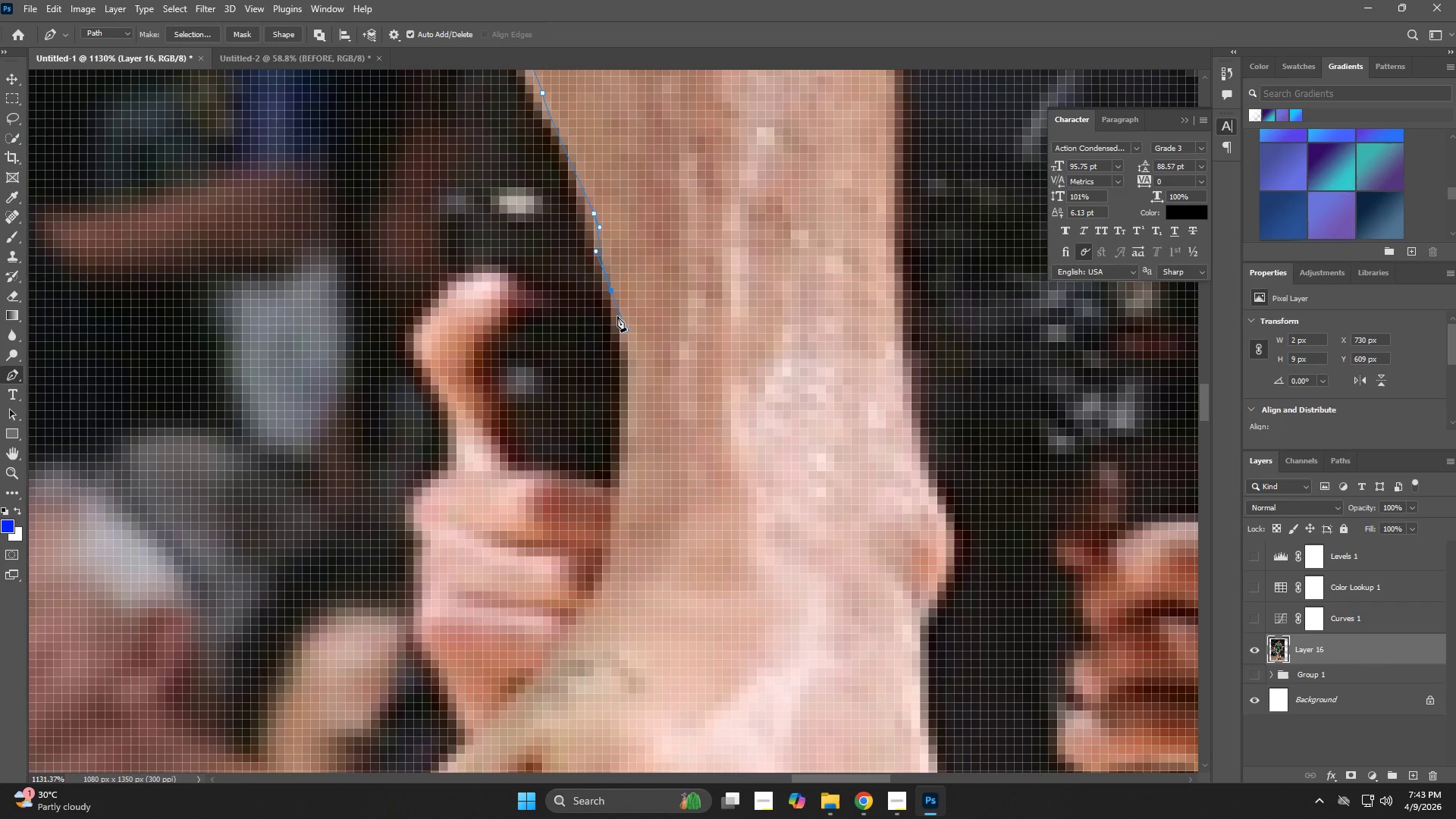 
key(Control+ControlLeft)
 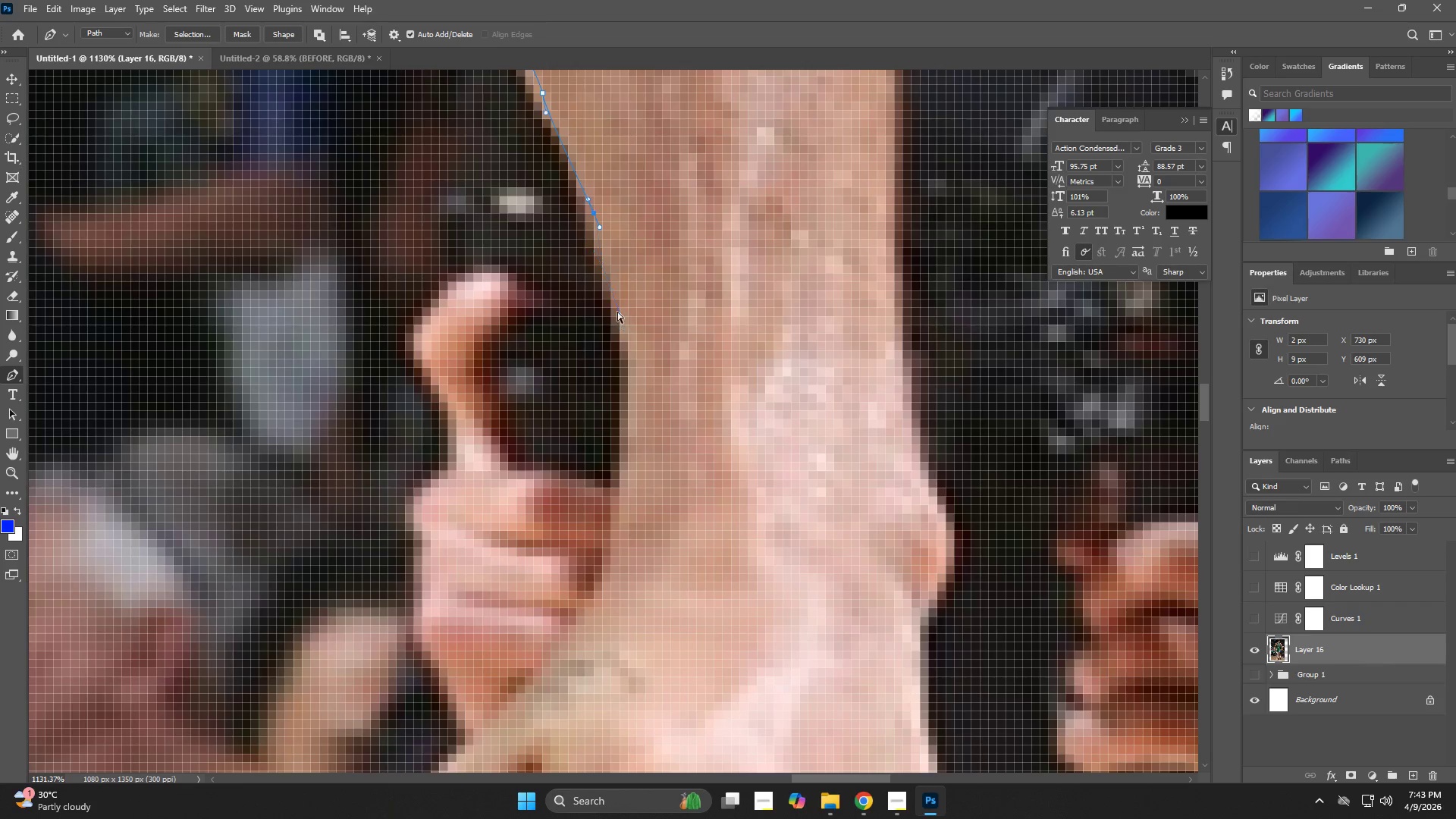 
key(Control+Z)
 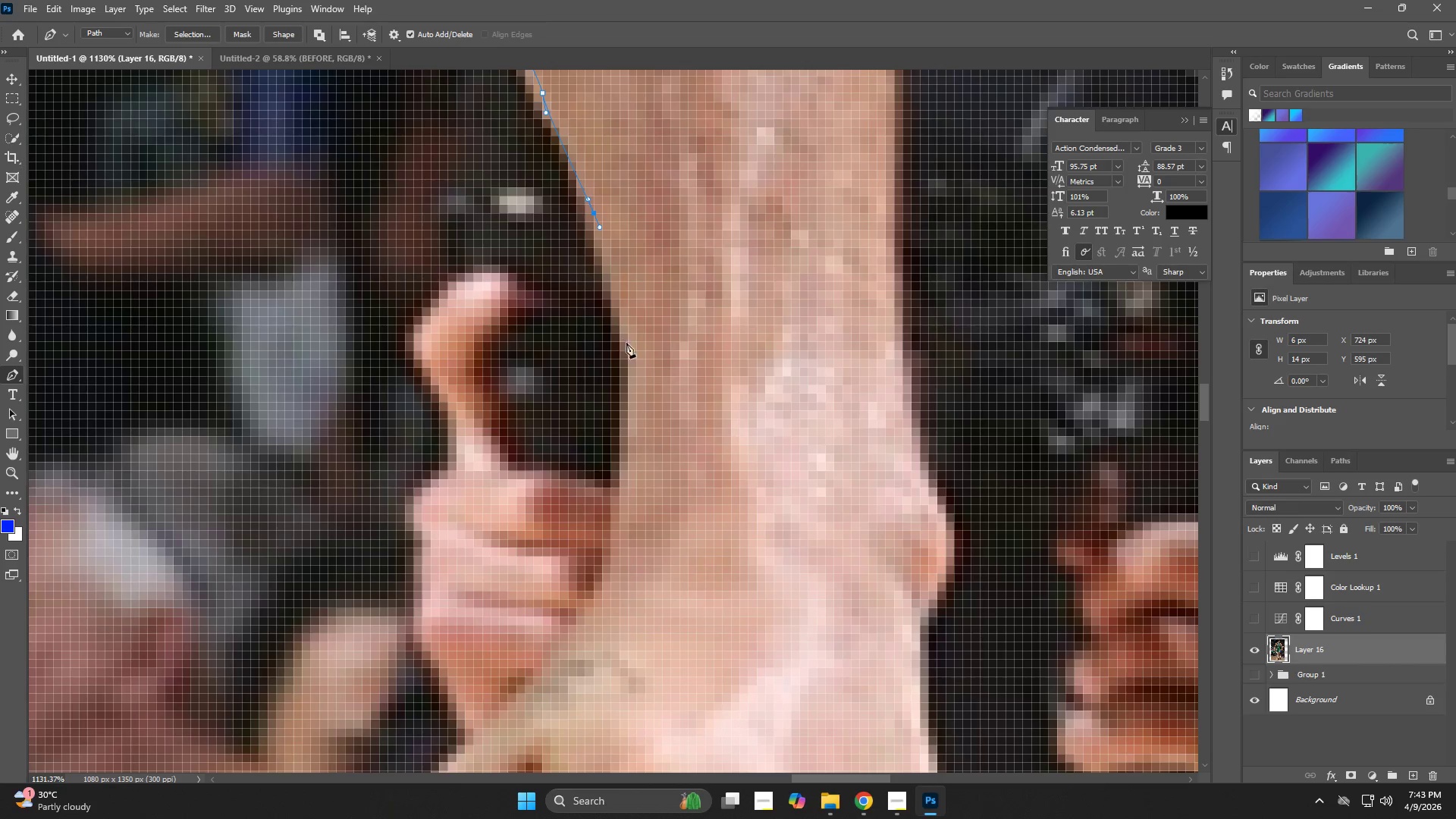 
left_click_drag(start_coordinate=[629, 347], to_coordinate=[630, 373])
 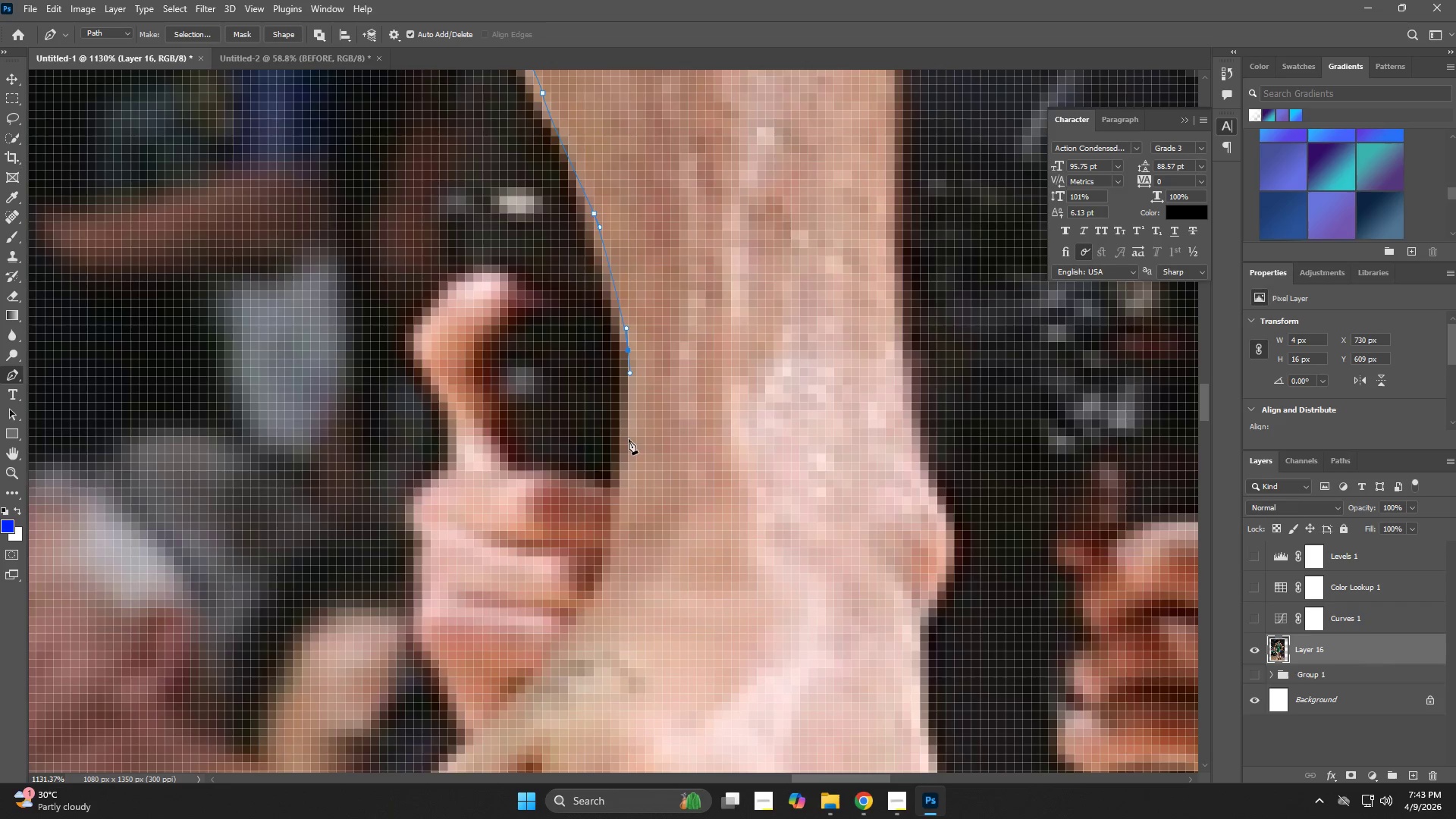 
left_click_drag(start_coordinate=[629, 452], to_coordinate=[628, 503])
 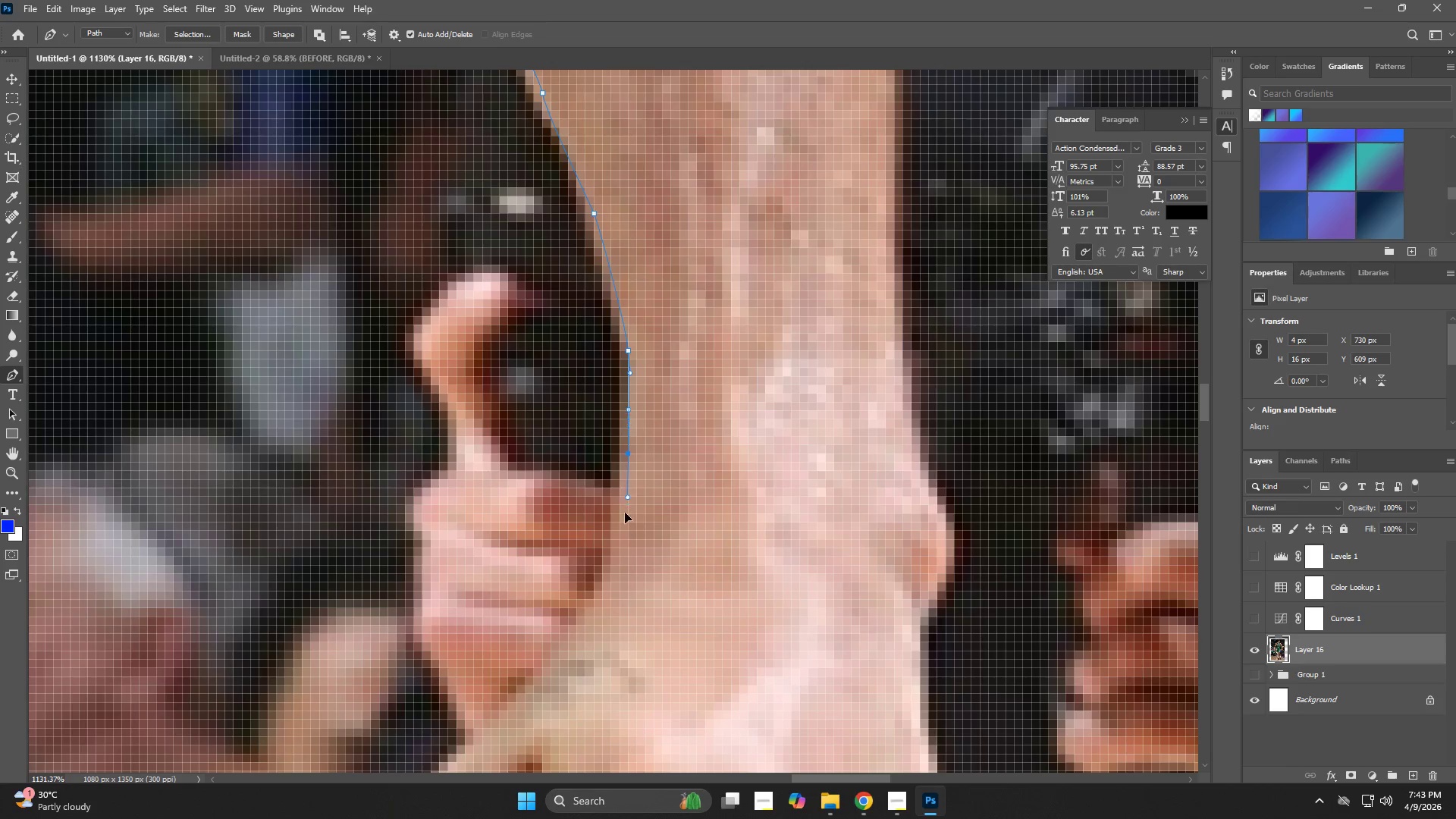 
hold_key(key=Space, duration=0.72)
 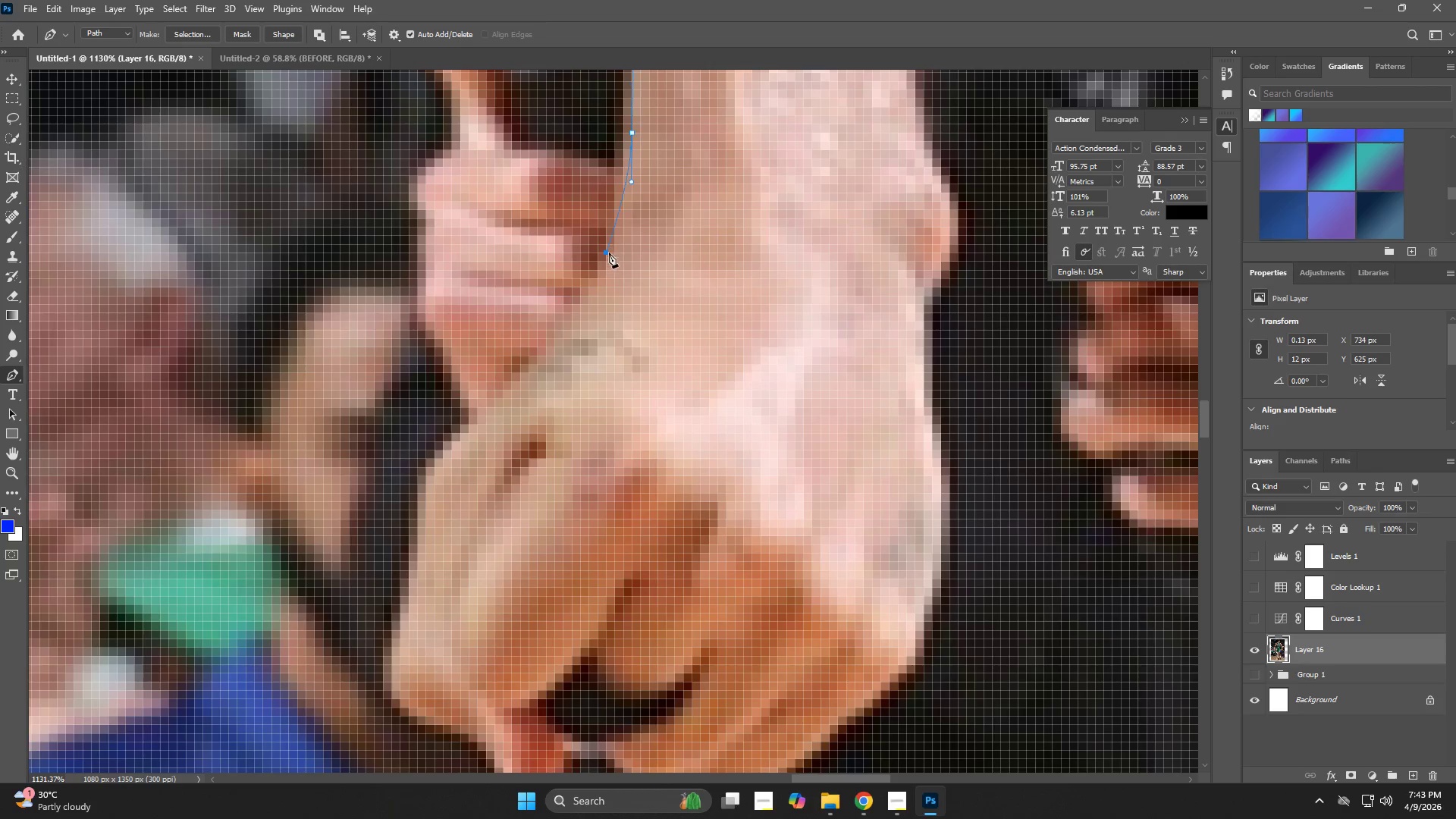 
left_click_drag(start_coordinate=[619, 536], to_coordinate=[623, 219])
 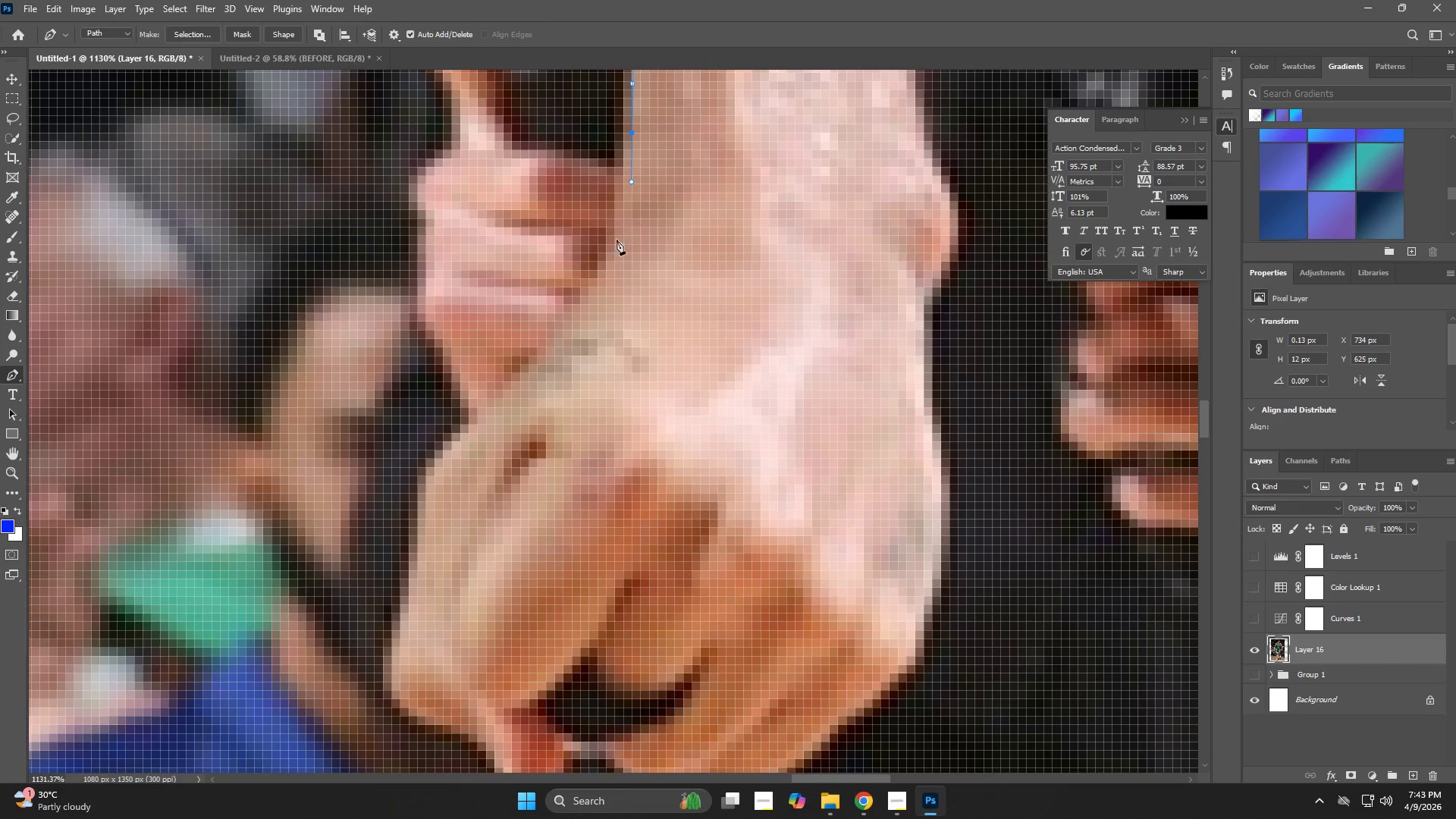 
left_click_drag(start_coordinate=[610, 250], to_coordinate=[603, 272])
 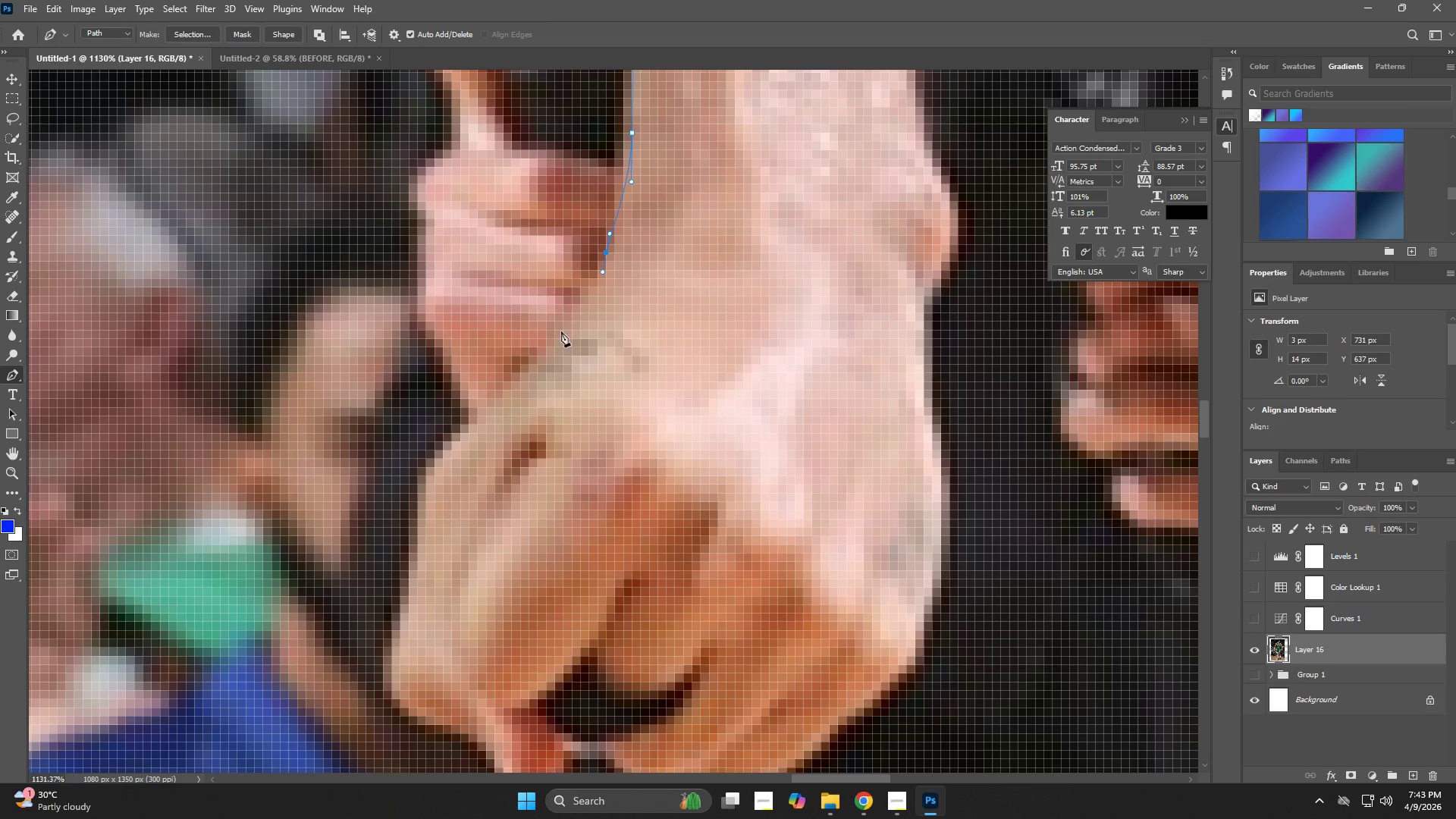 
left_click_drag(start_coordinate=[550, 341], to_coordinate=[527, 372])
 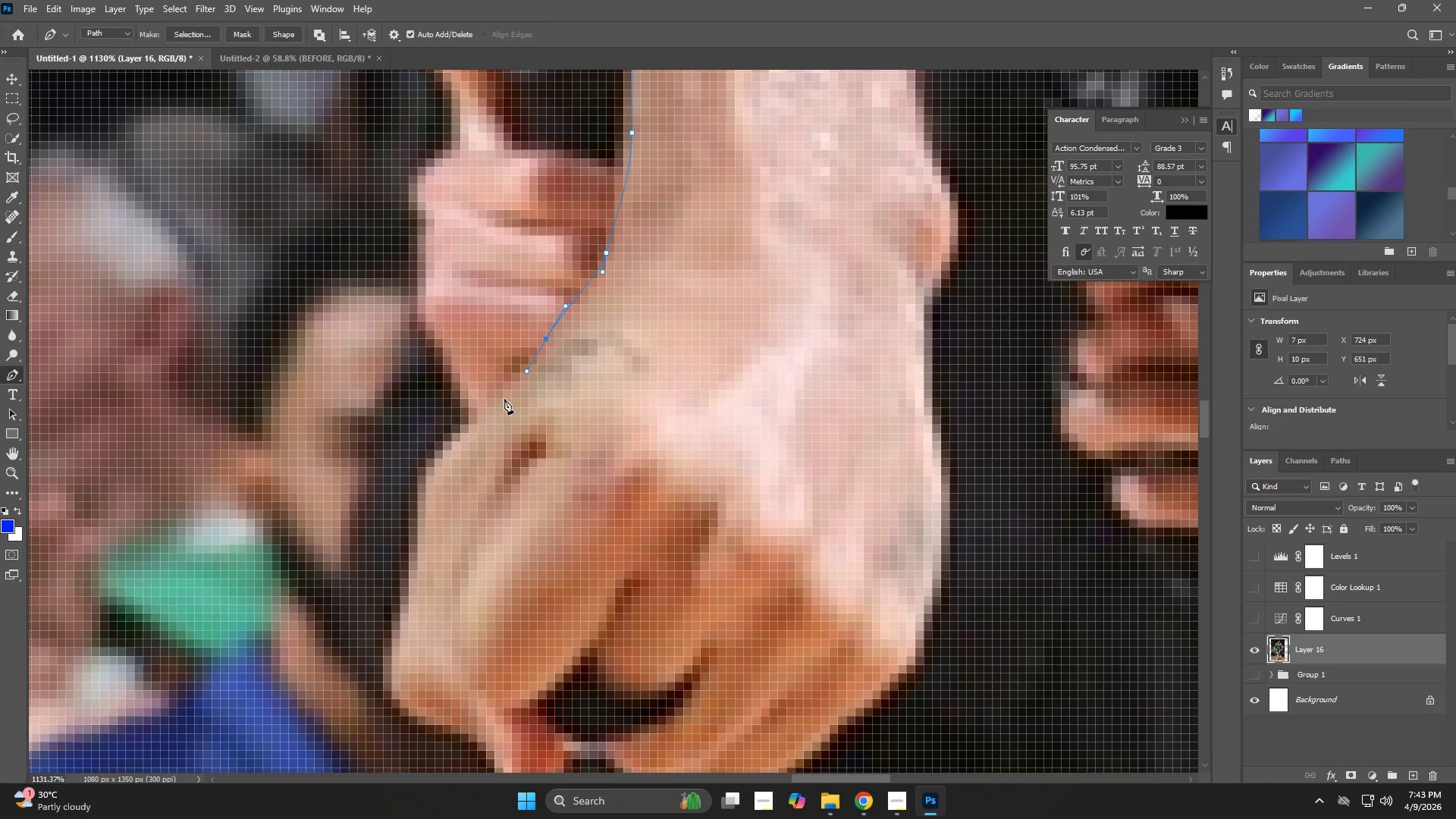 
left_click_drag(start_coordinate=[497, 406], to_coordinate=[476, 422])
 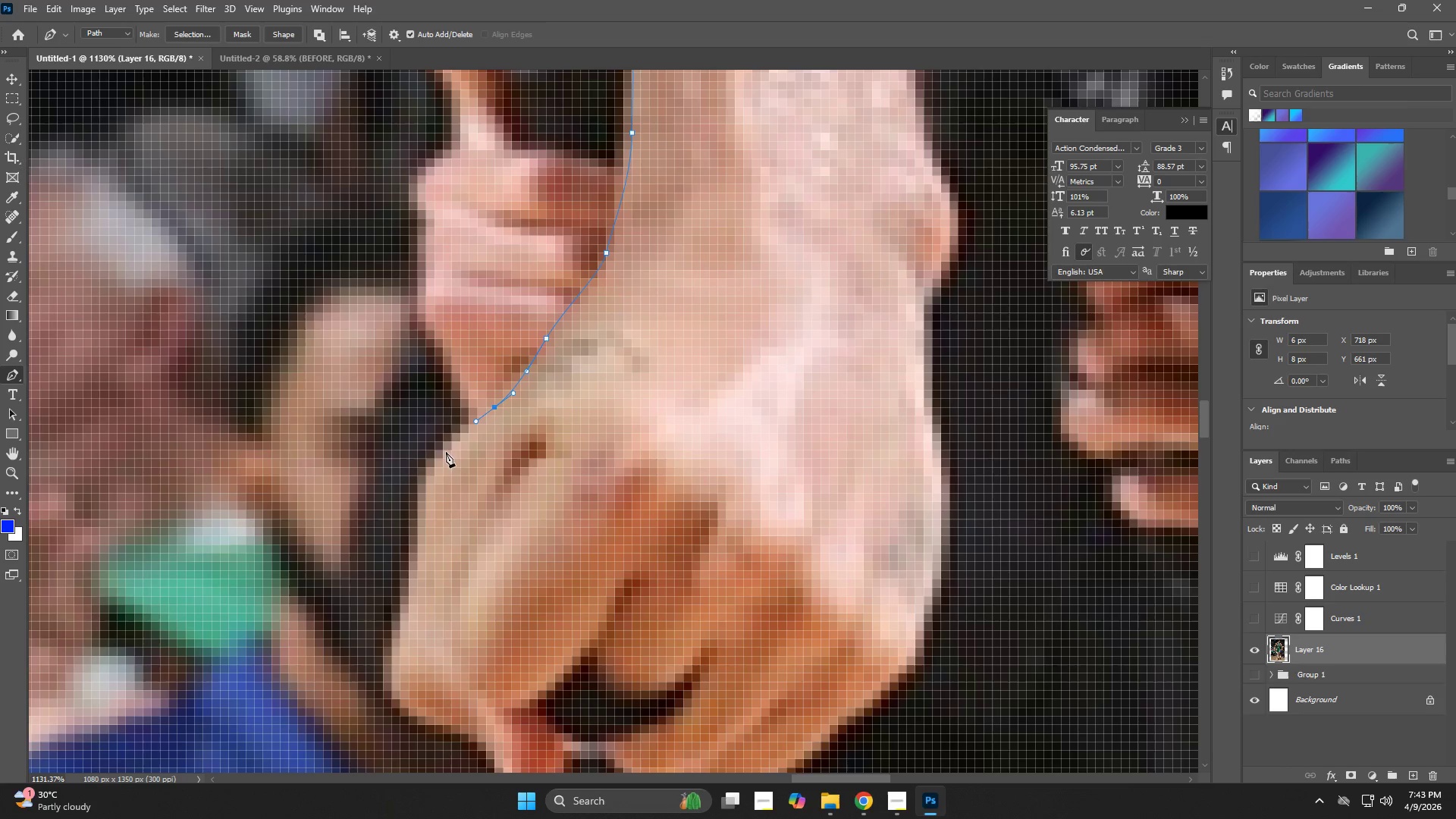 
left_click([439, 458])
 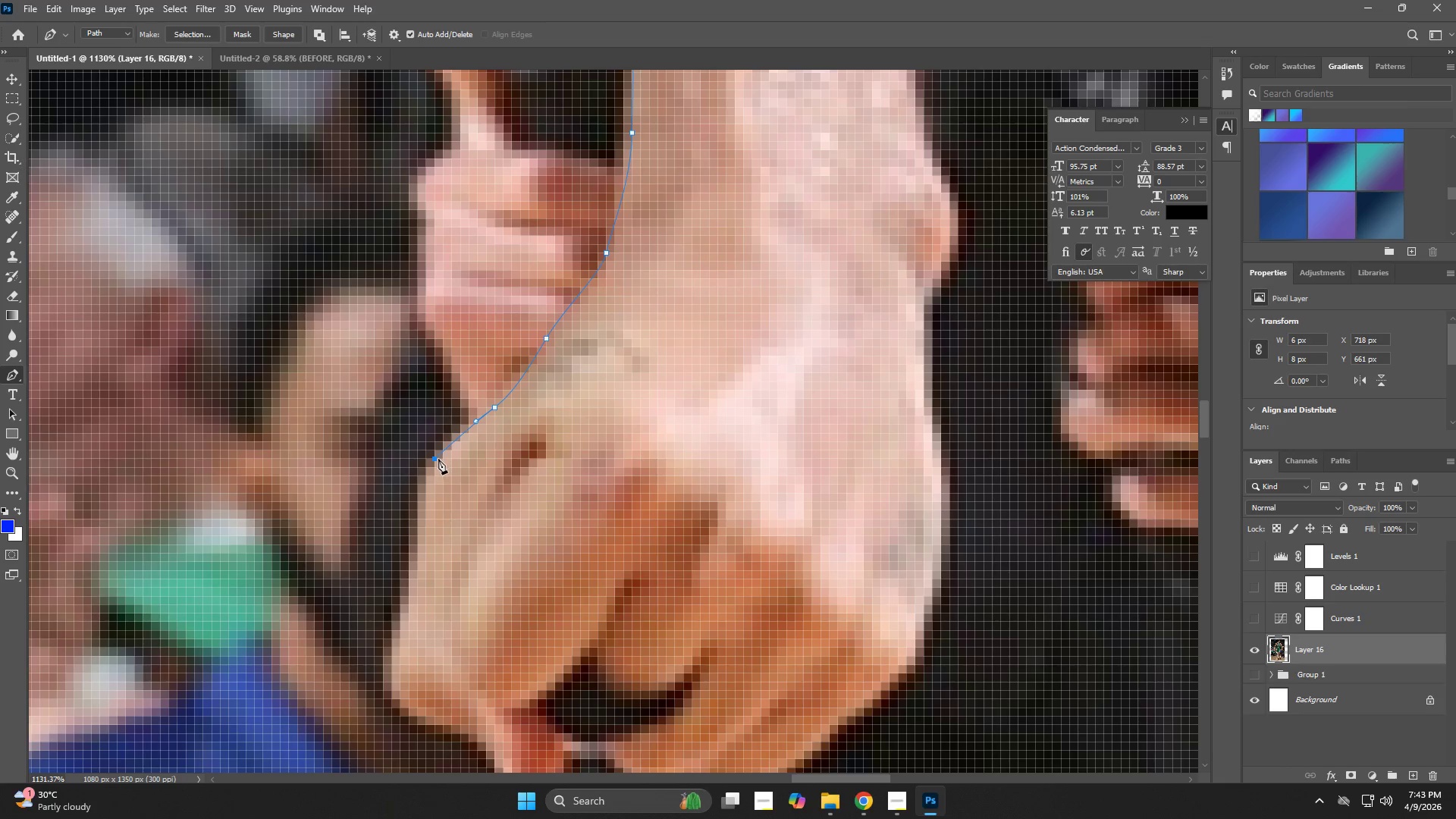 
hold_key(key=Space, duration=0.61)
 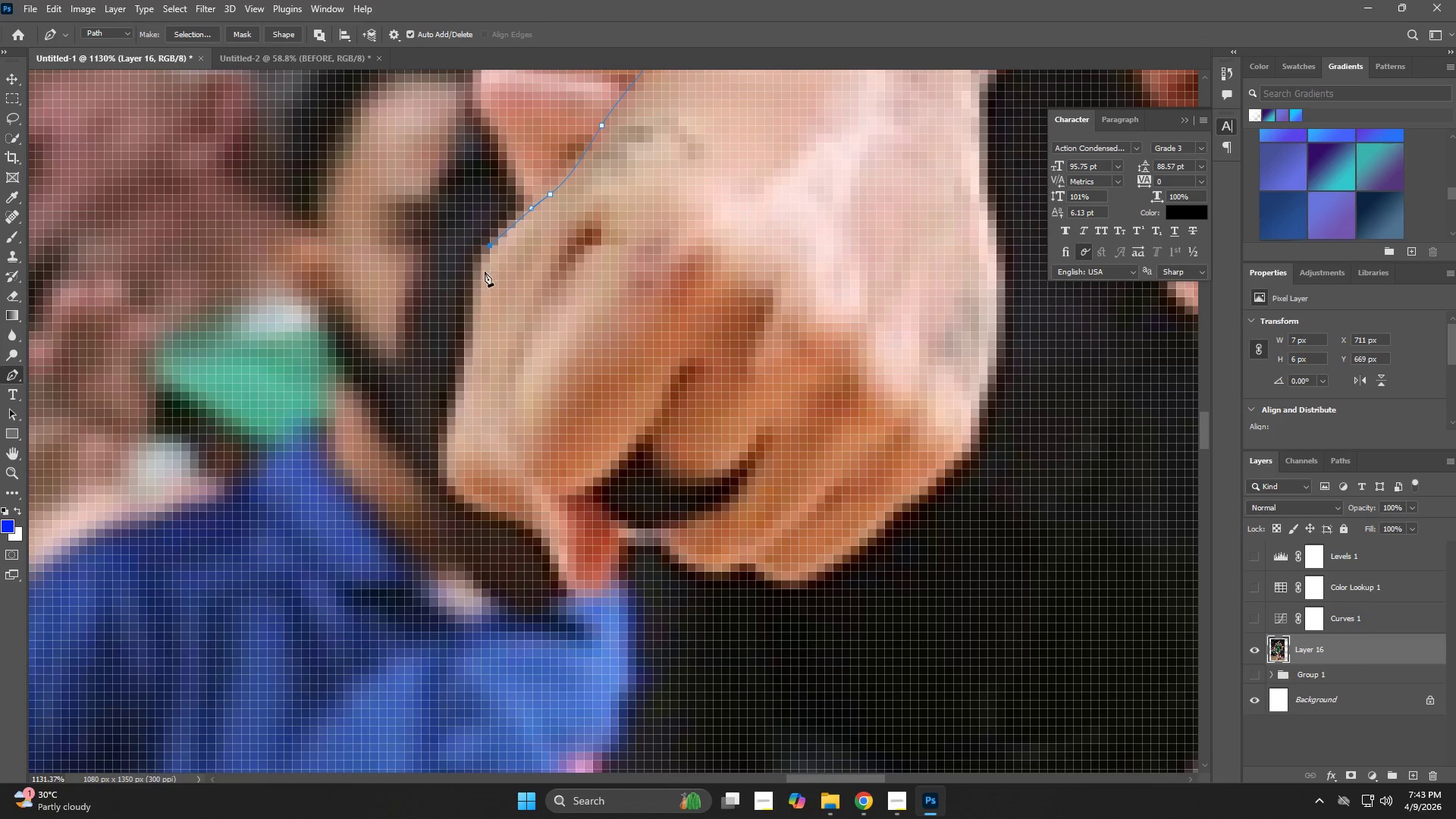 
left_click_drag(start_coordinate=[440, 461], to_coordinate=[495, 248])
 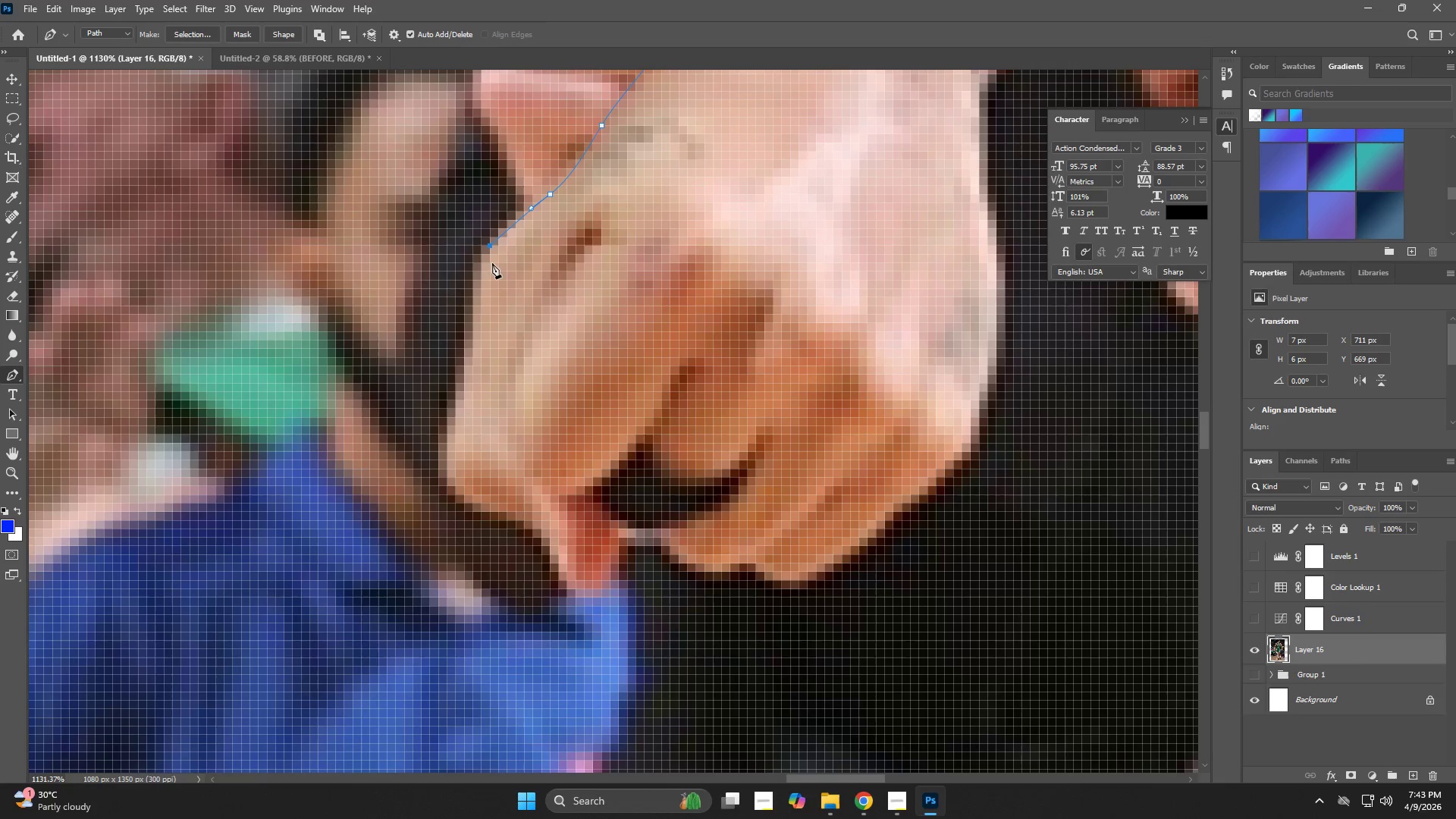 
left_click_drag(start_coordinate=[485, 271], to_coordinate=[482, 305])
 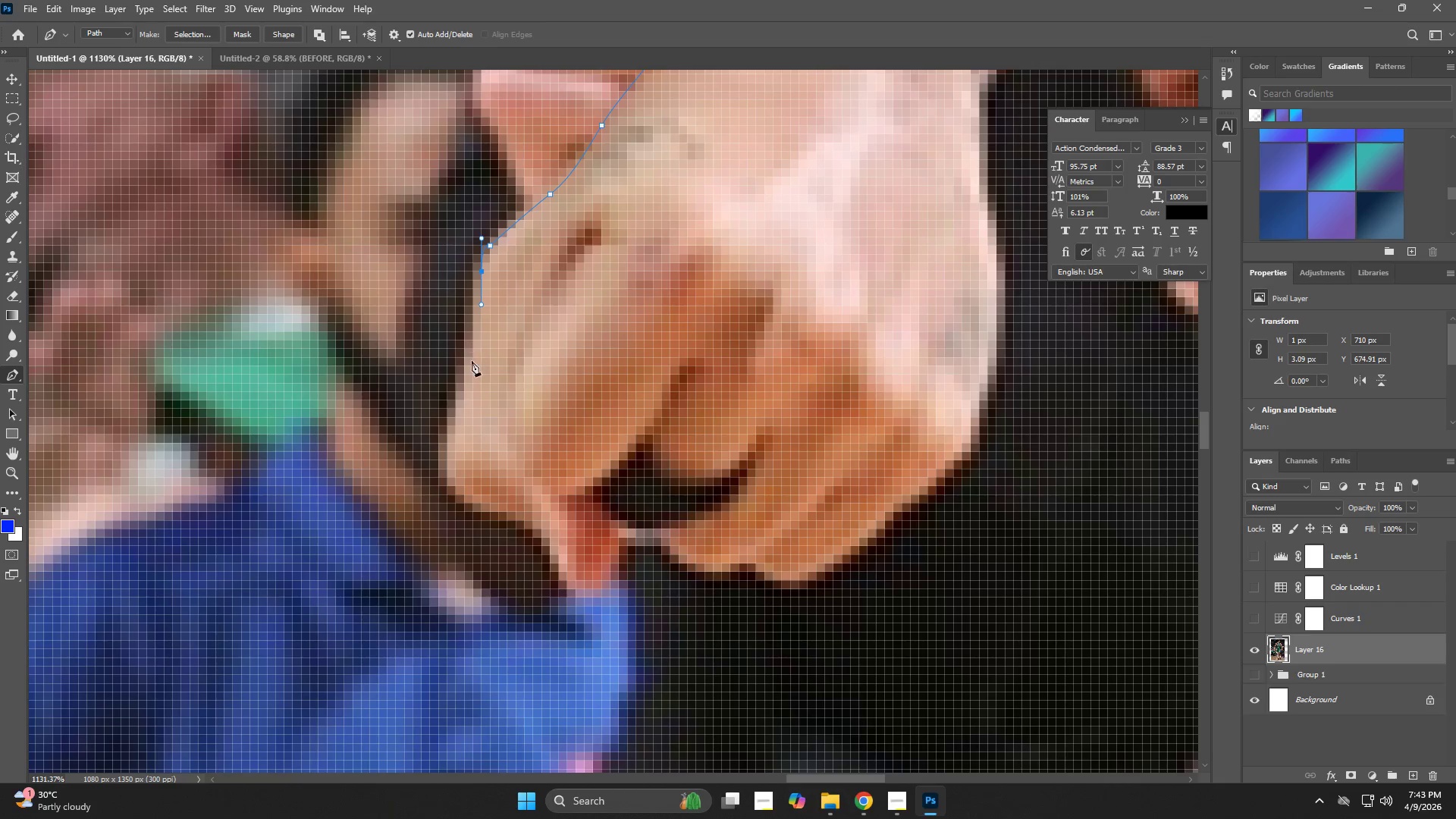 
left_click_drag(start_coordinate=[470, 379], to_coordinate=[460, 405])
 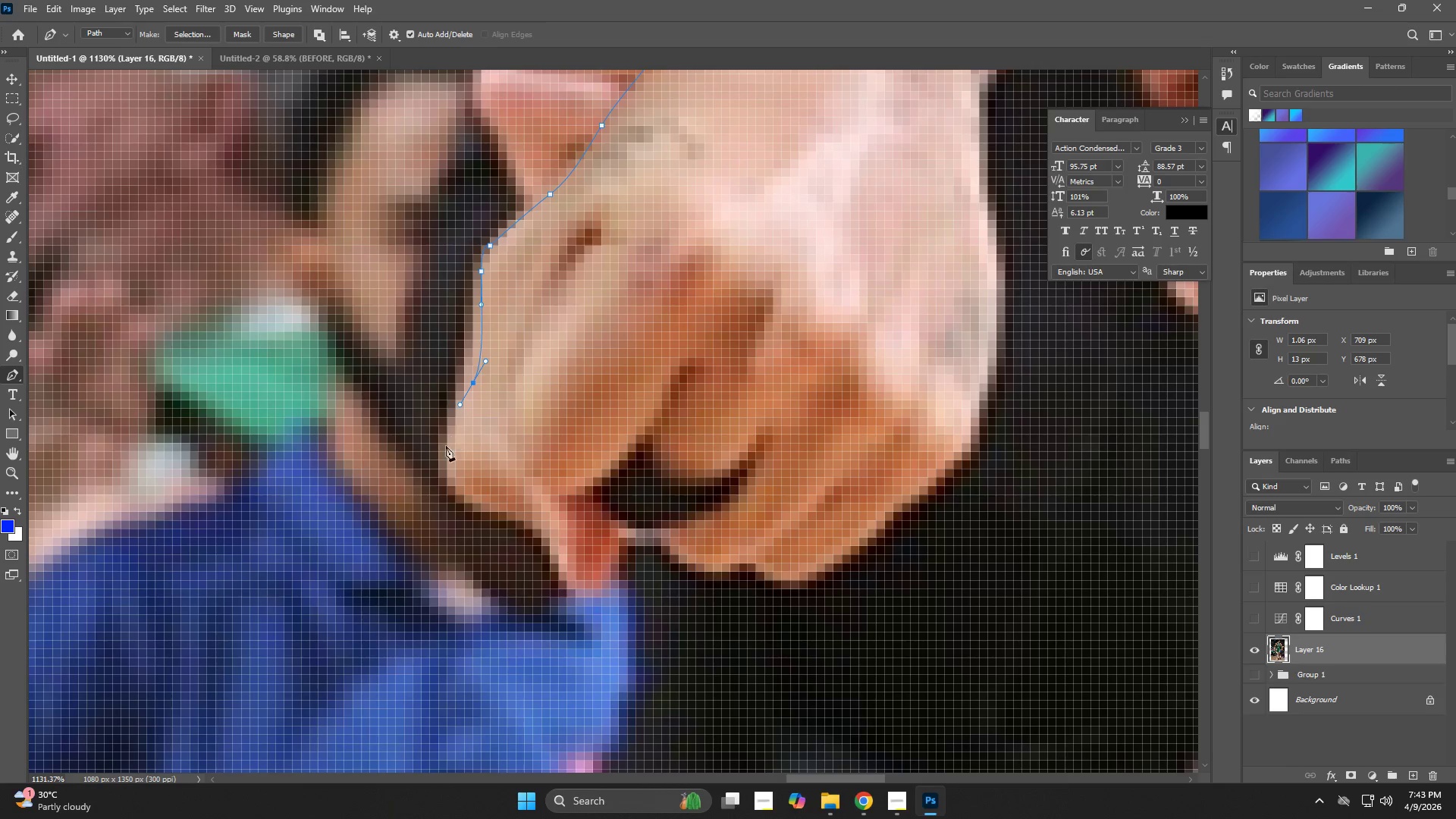 
left_click_drag(start_coordinate=[444, 449], to_coordinate=[447, 469])
 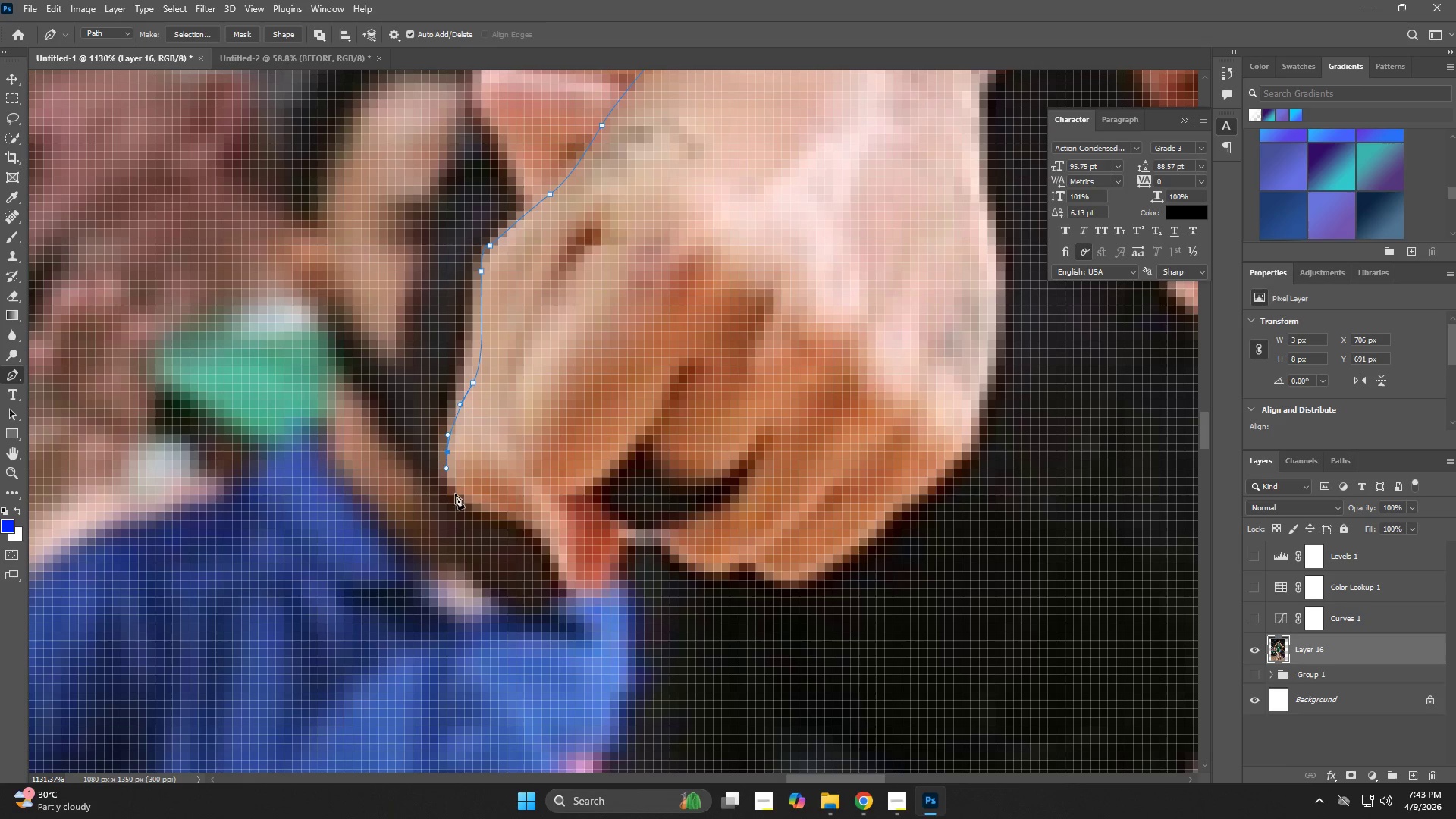 
left_click_drag(start_coordinate=[464, 504], to_coordinate=[479, 510])
 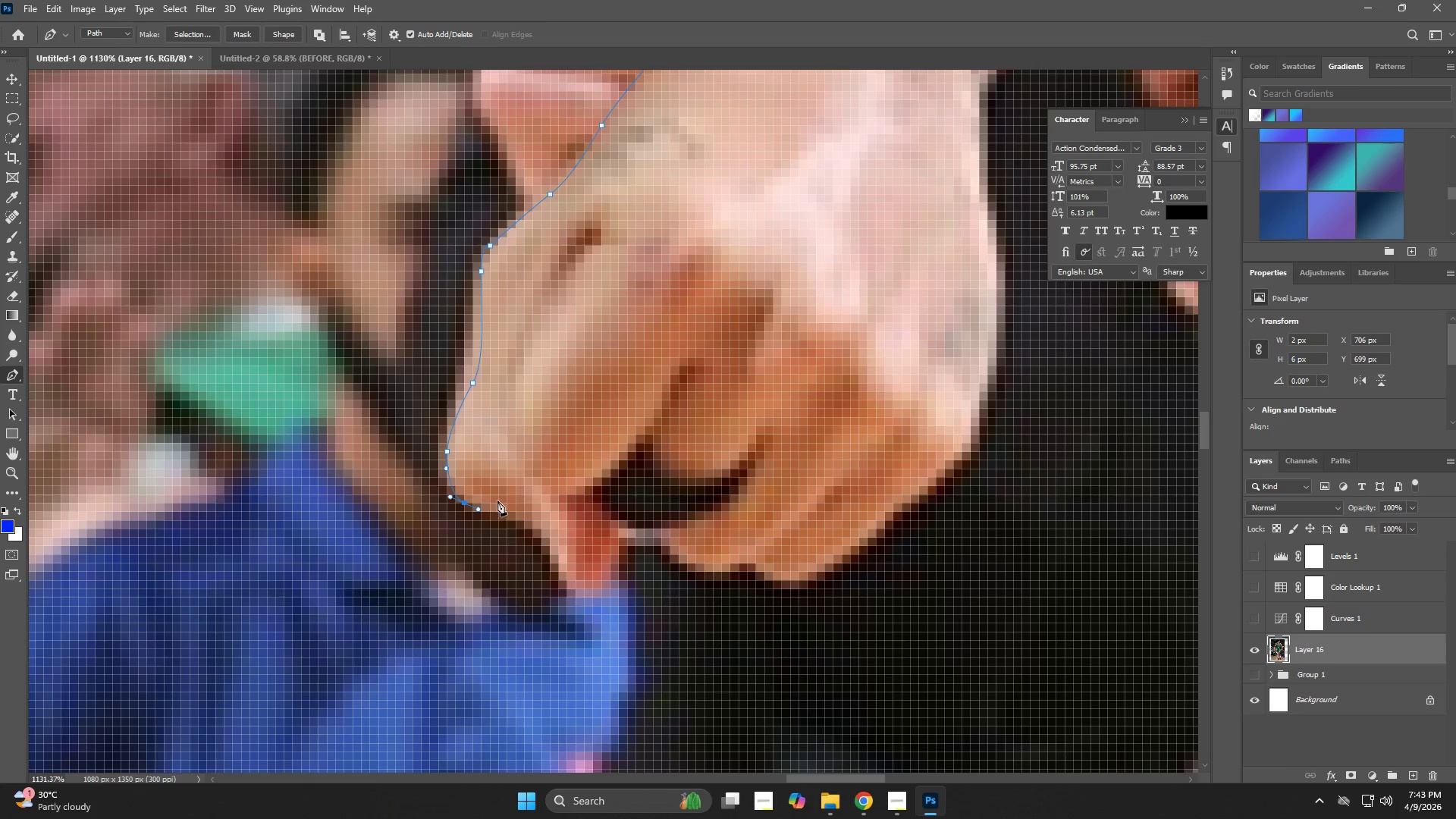 
type(zp)
 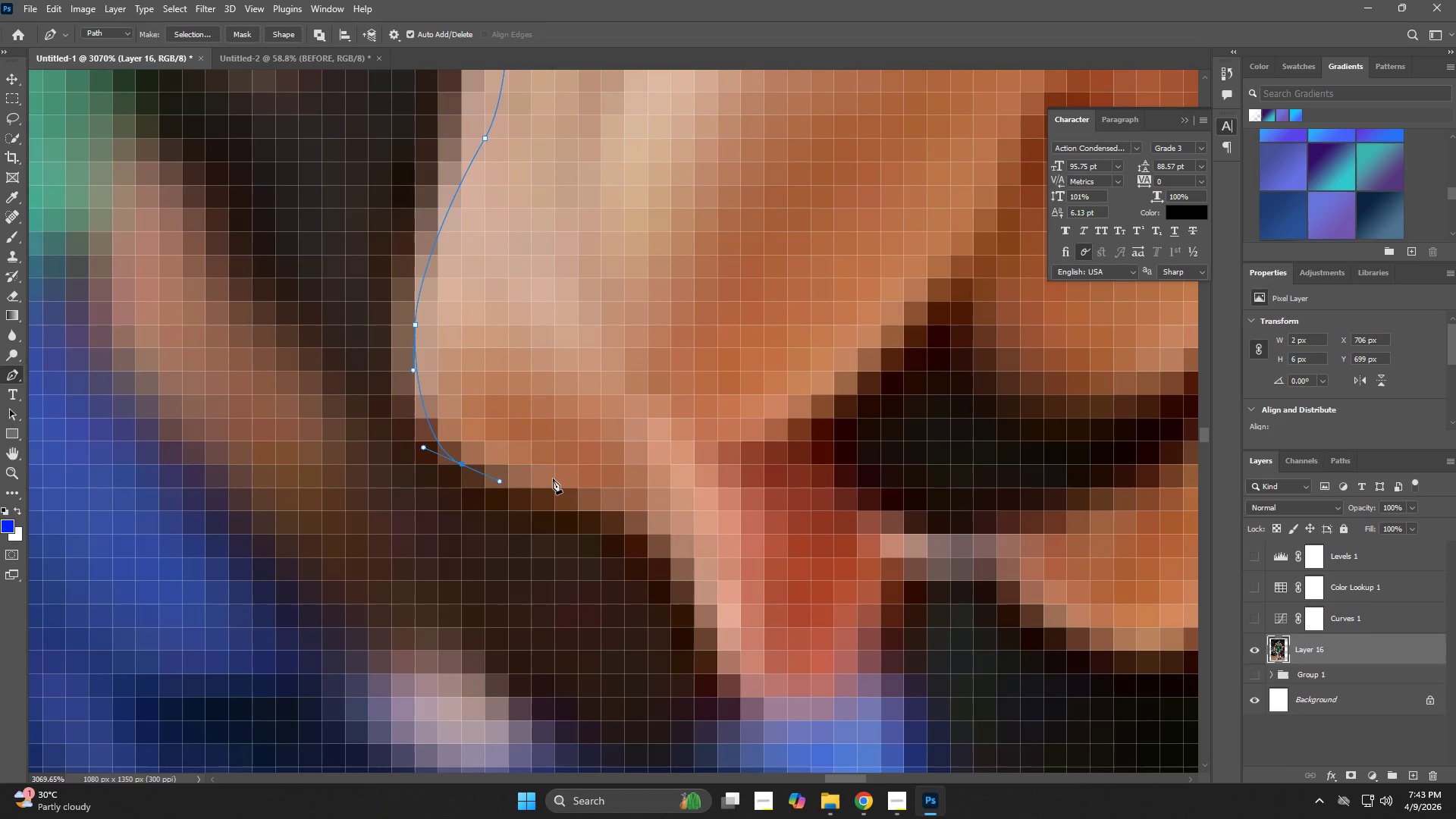 
left_click_drag(start_coordinate=[458, 525], to_coordinate=[513, 544])
 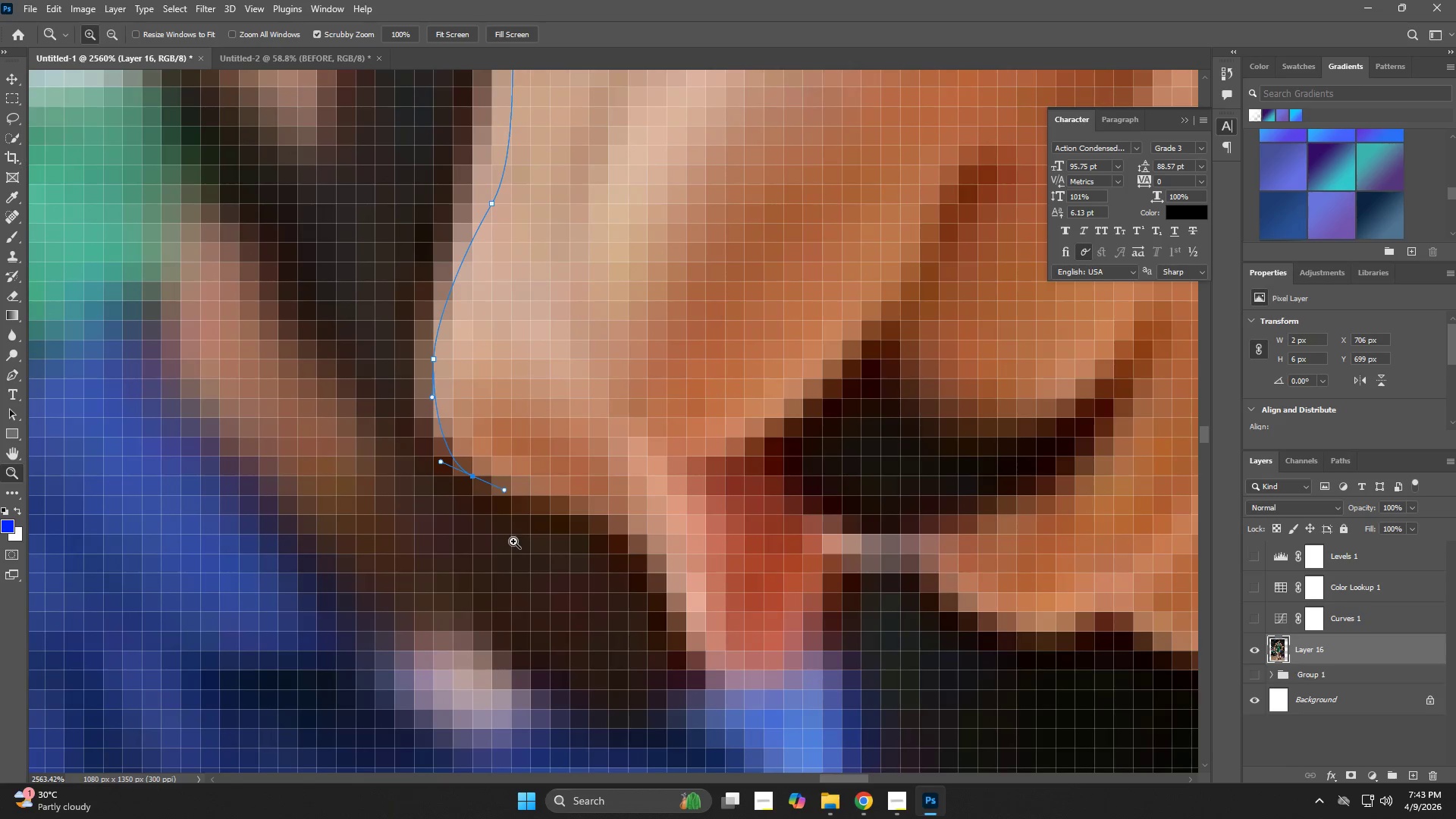 
left_click_drag(start_coordinate=[527, 537], to_coordinate=[546, 537])
 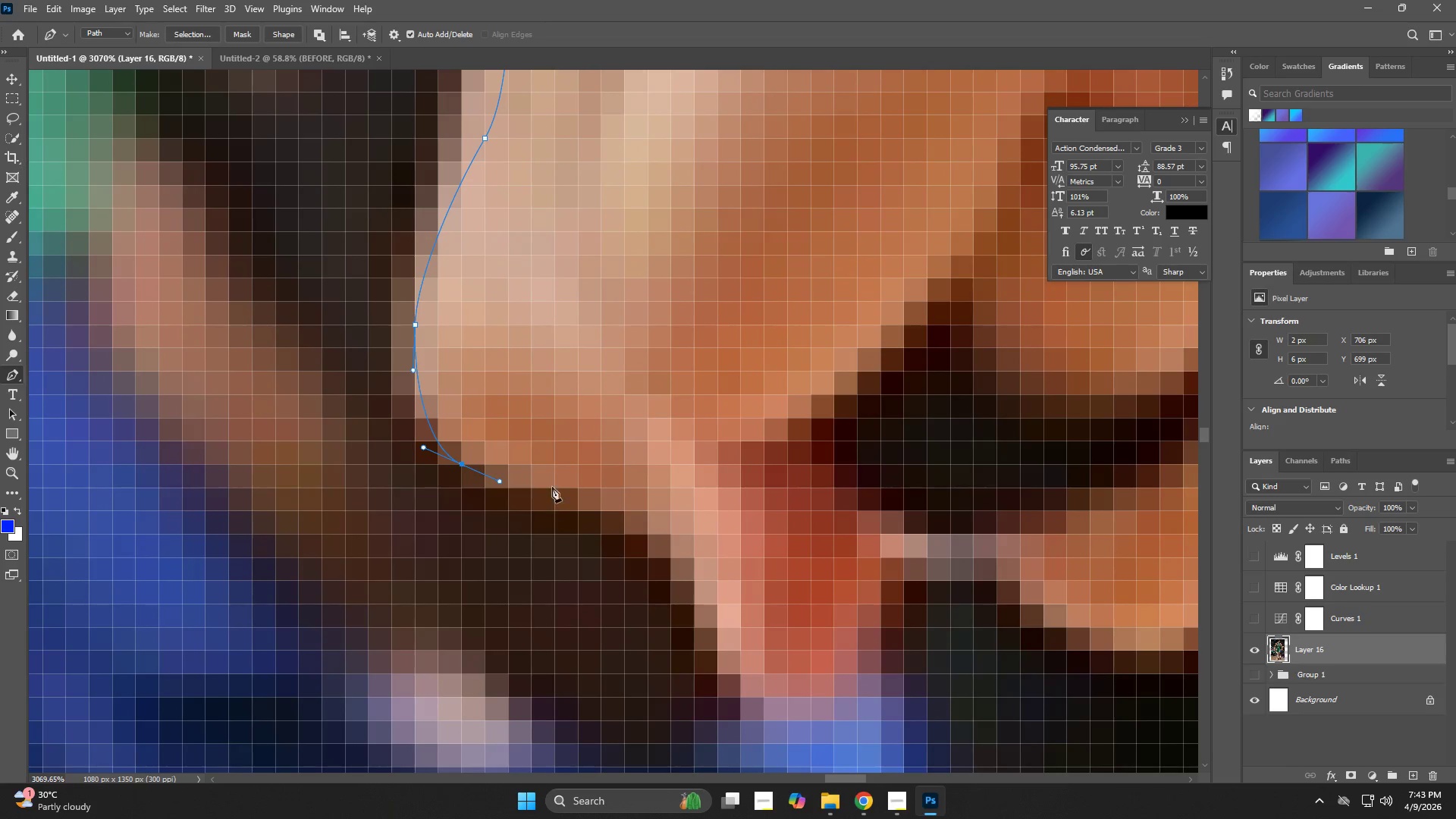 
left_click_drag(start_coordinate=[567, 476], to_coordinate=[576, 476])
 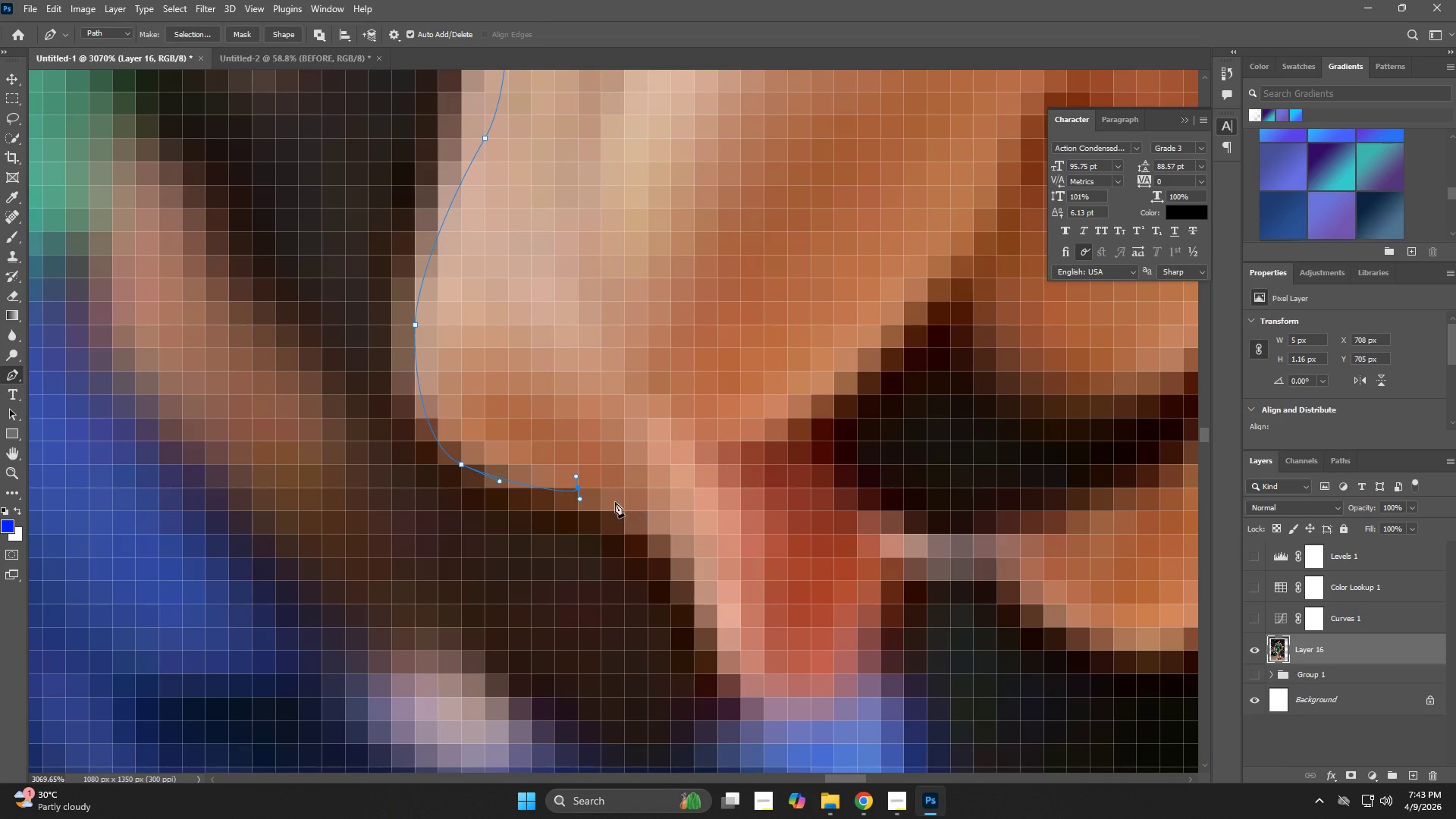 
key(Control+ControlLeft)
 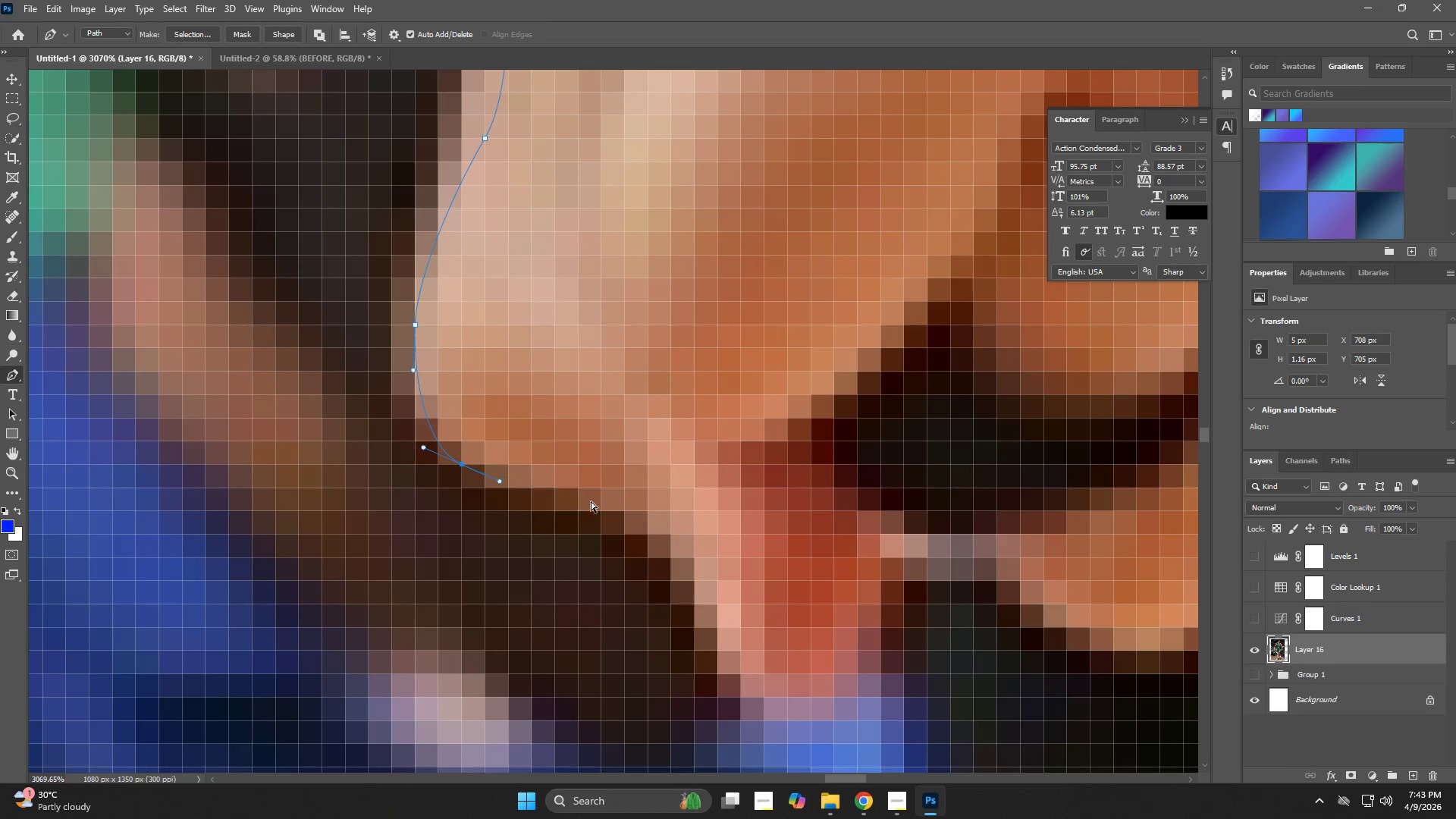 
key(Control+Z)
 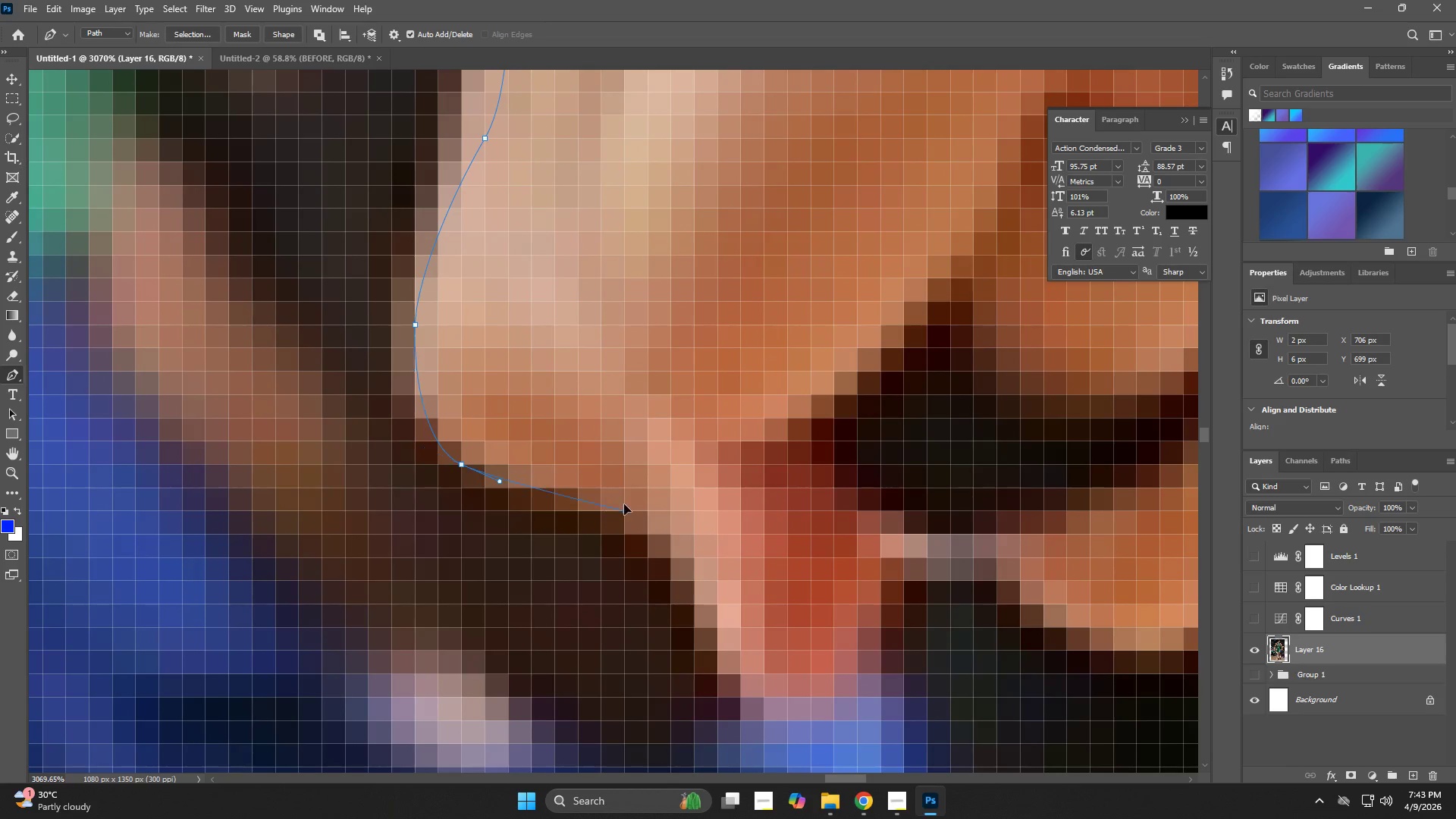 
left_click_drag(start_coordinate=[618, 503], to_coordinate=[659, 526])
 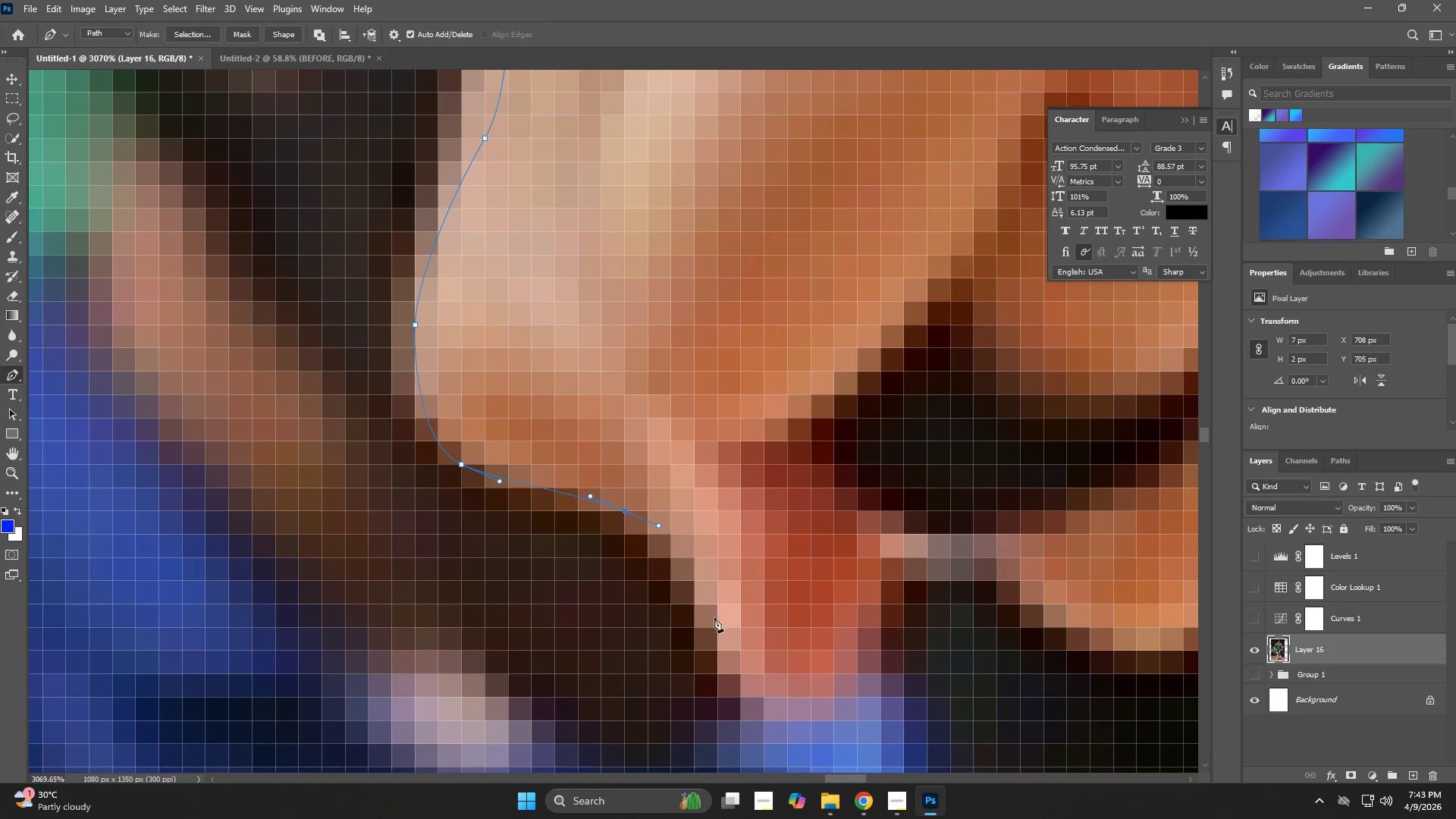 
left_click_drag(start_coordinate=[717, 633], to_coordinate=[729, 672])
 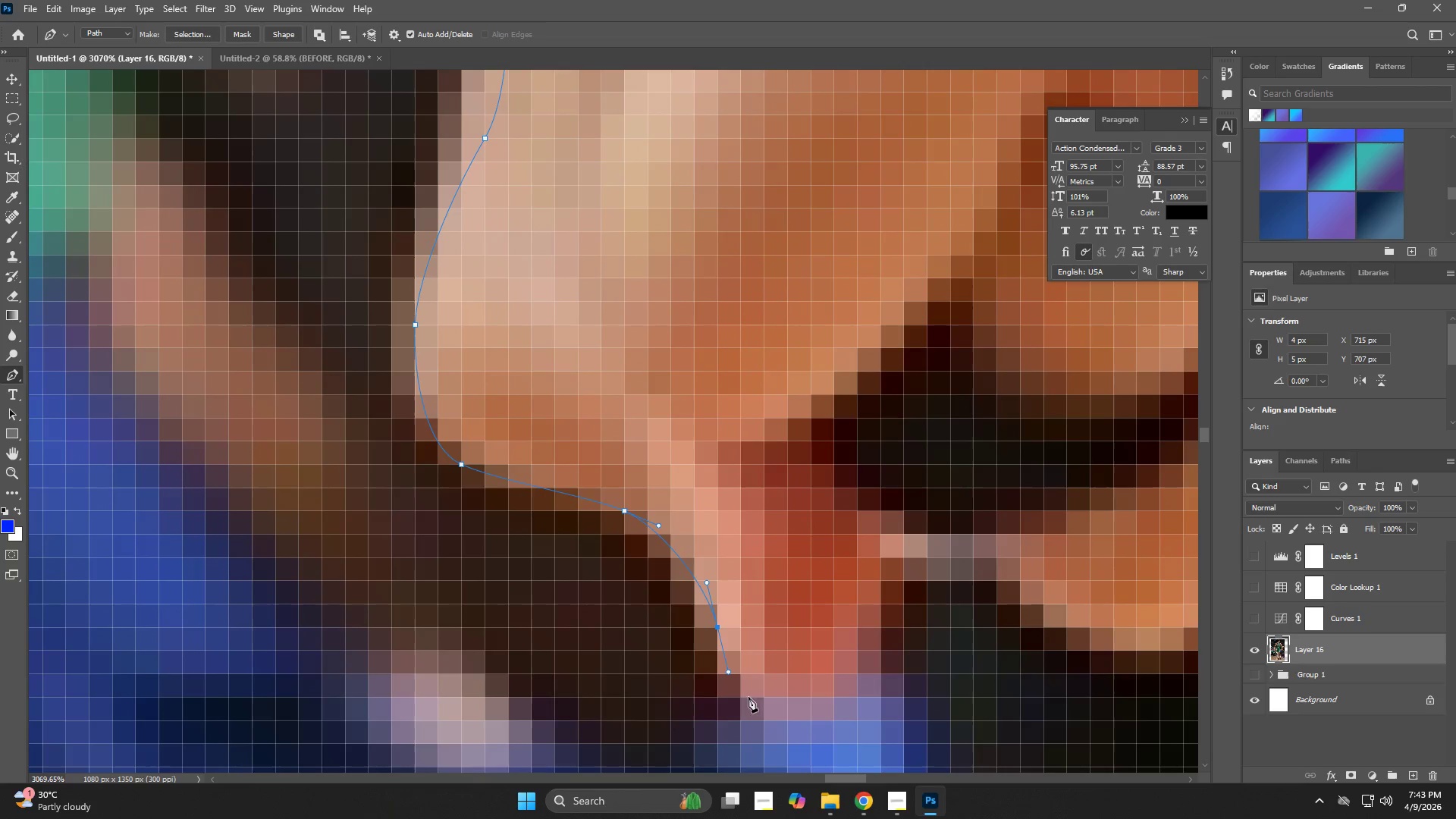 
left_click_drag(start_coordinate=[774, 698], to_coordinate=[813, 692])
 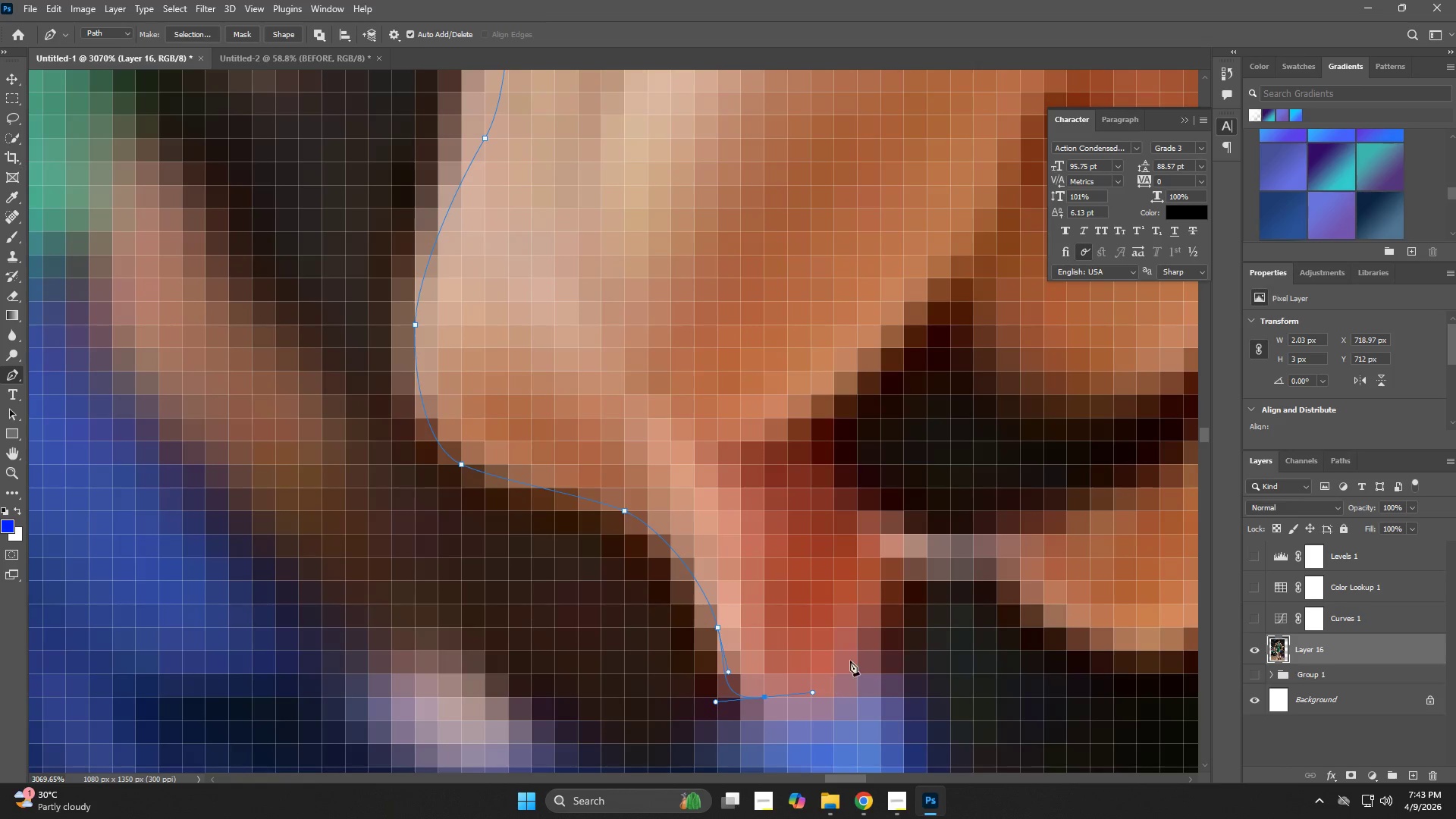 
left_click_drag(start_coordinate=[856, 656], to_coordinate=[875, 627])
 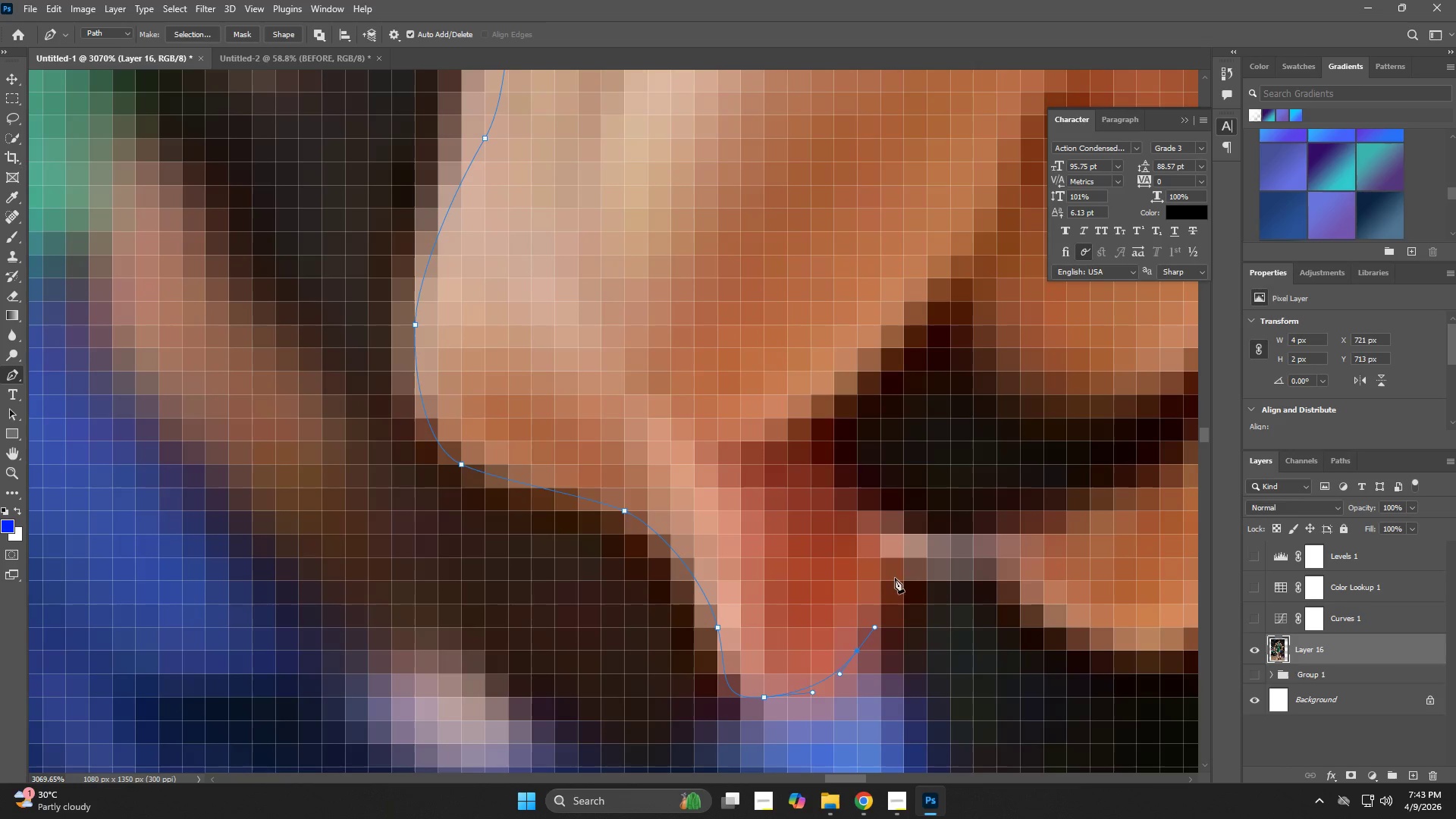 
left_click_drag(start_coordinate=[896, 577], to_coordinate=[899, 550])
 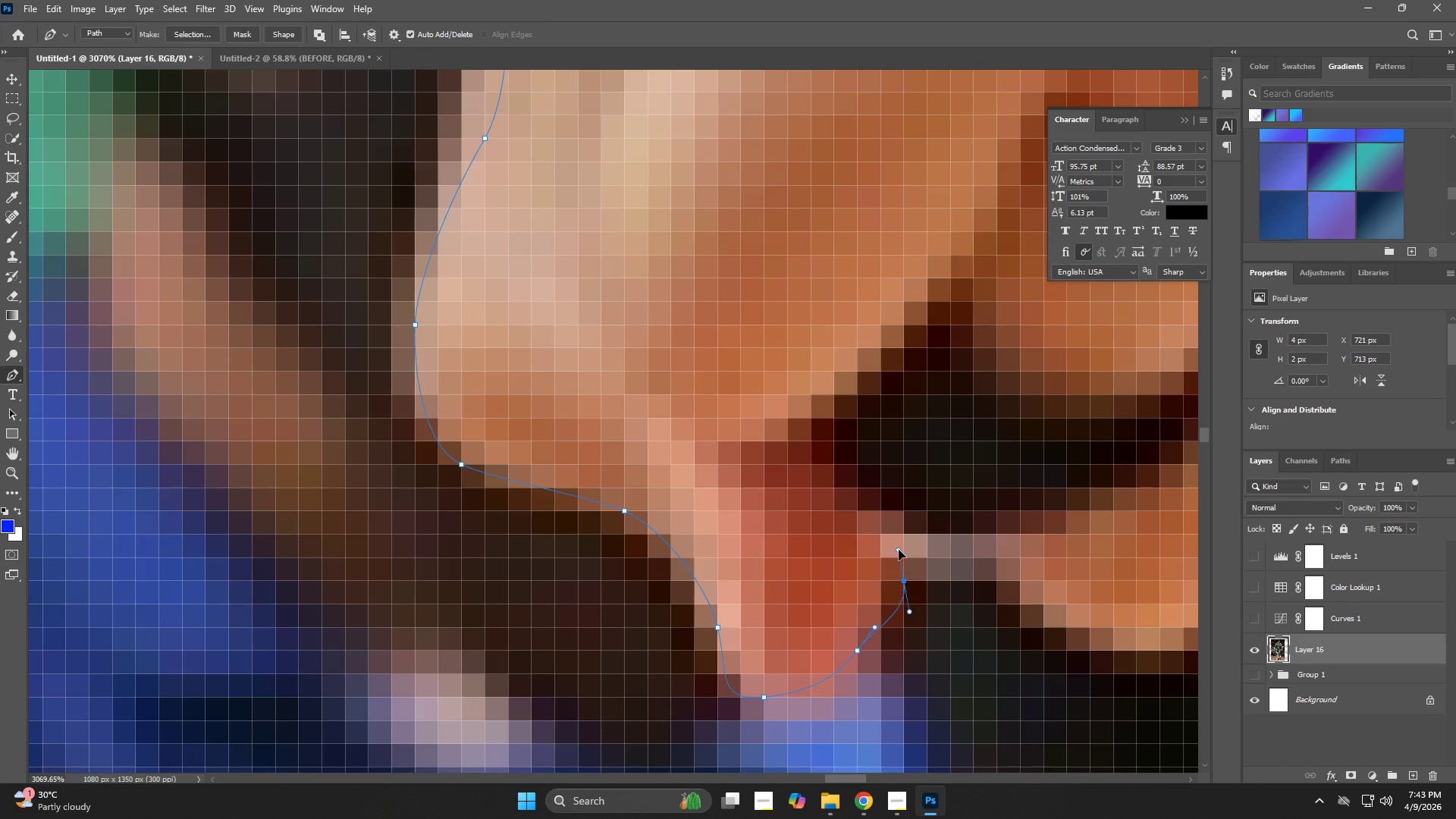 
hold_key(key=Space, duration=0.59)
 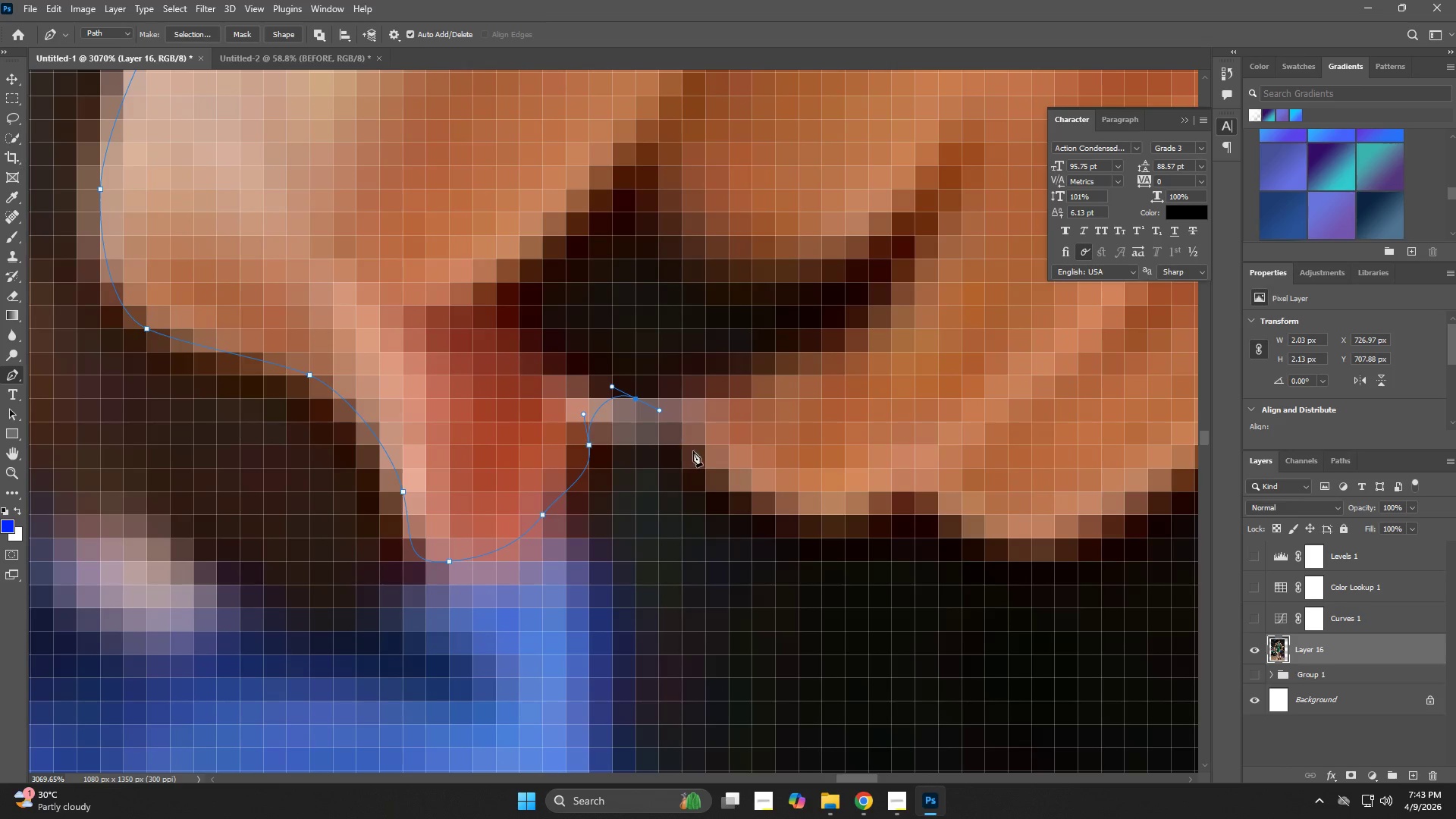 
left_click_drag(start_coordinate=[898, 550], to_coordinate=[583, 414])
 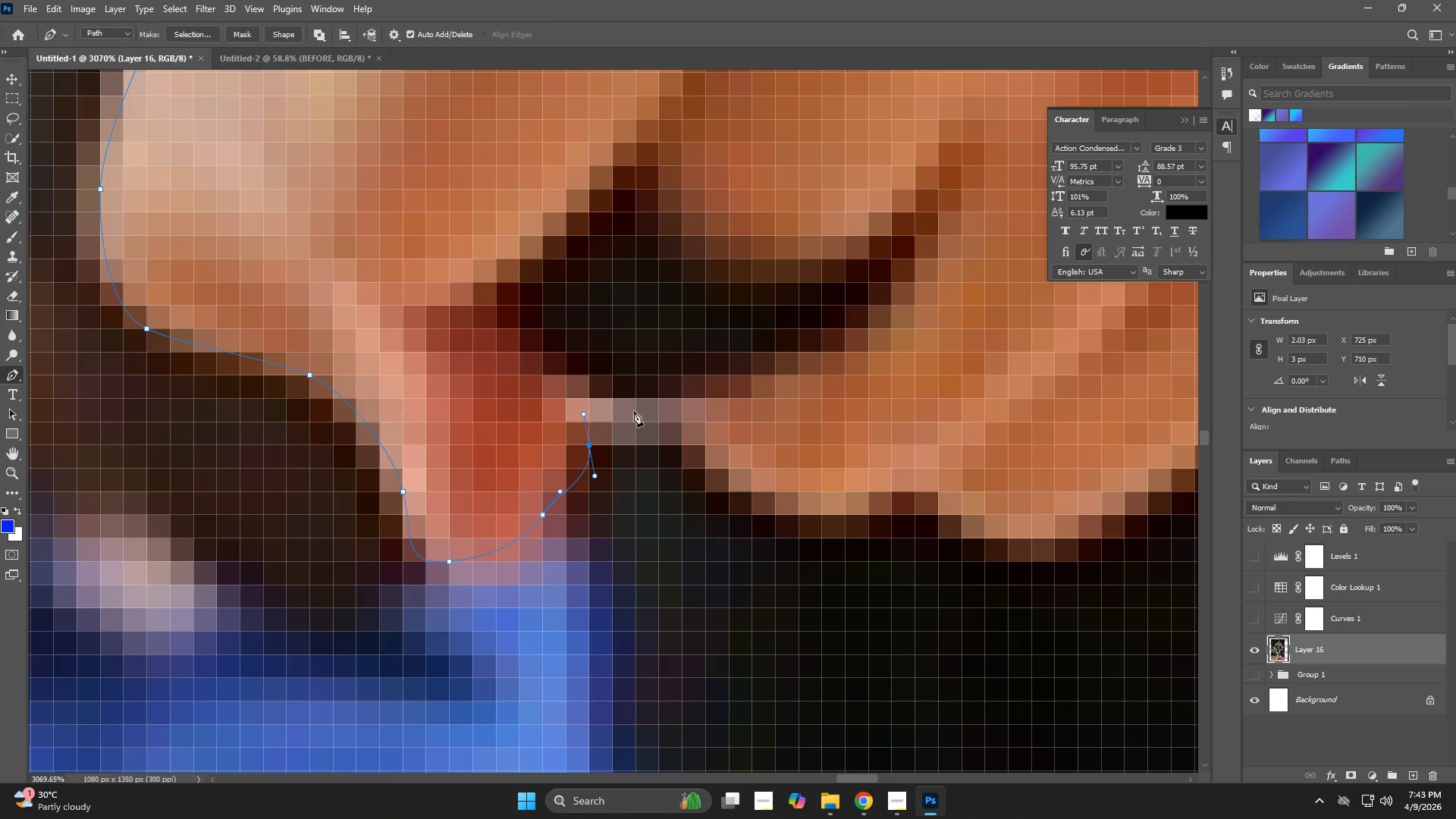 
left_click_drag(start_coordinate=[645, 409], to_coordinate=[660, 410])
 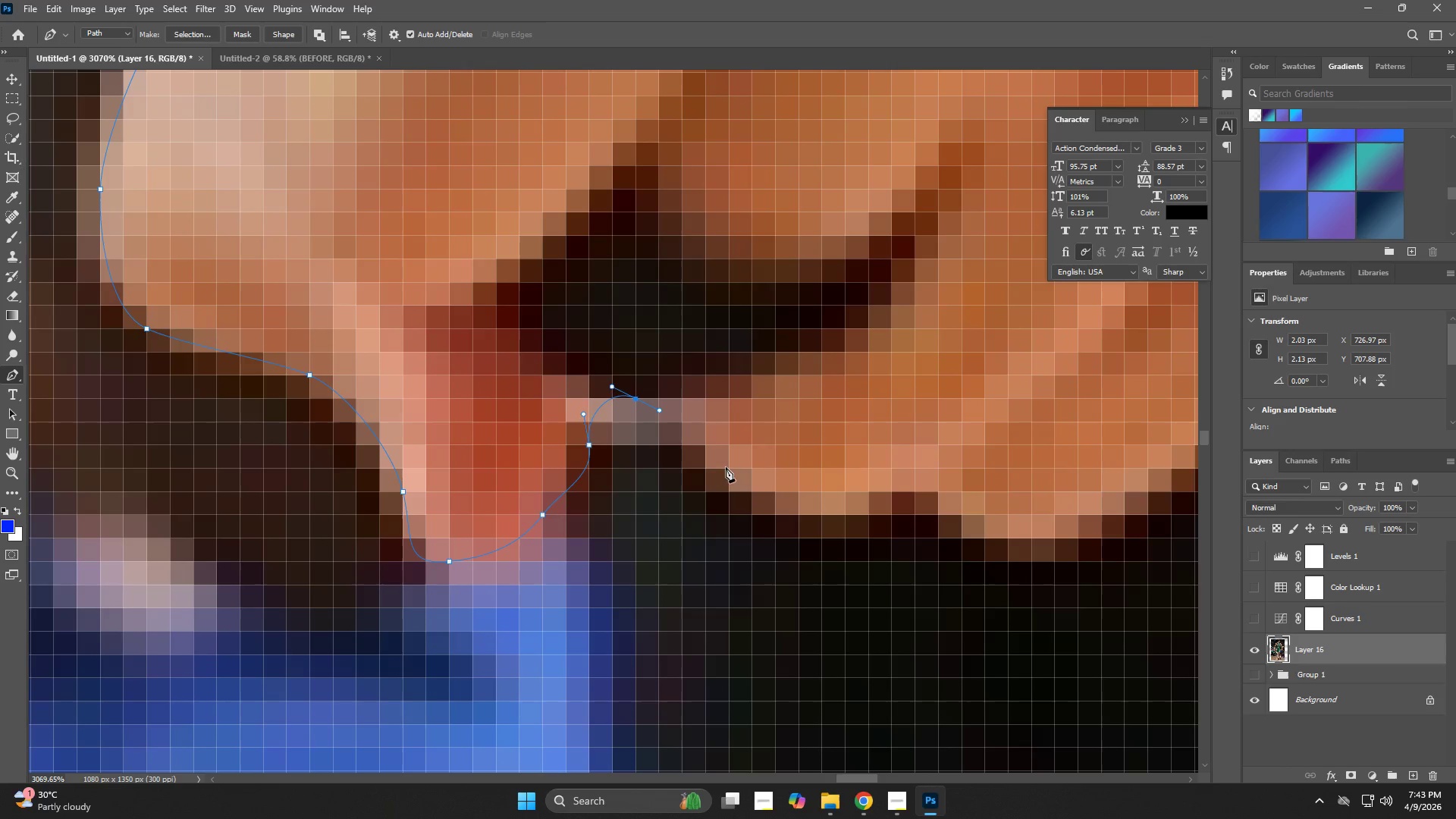 
left_click_drag(start_coordinate=[731, 472], to_coordinate=[747, 493])
 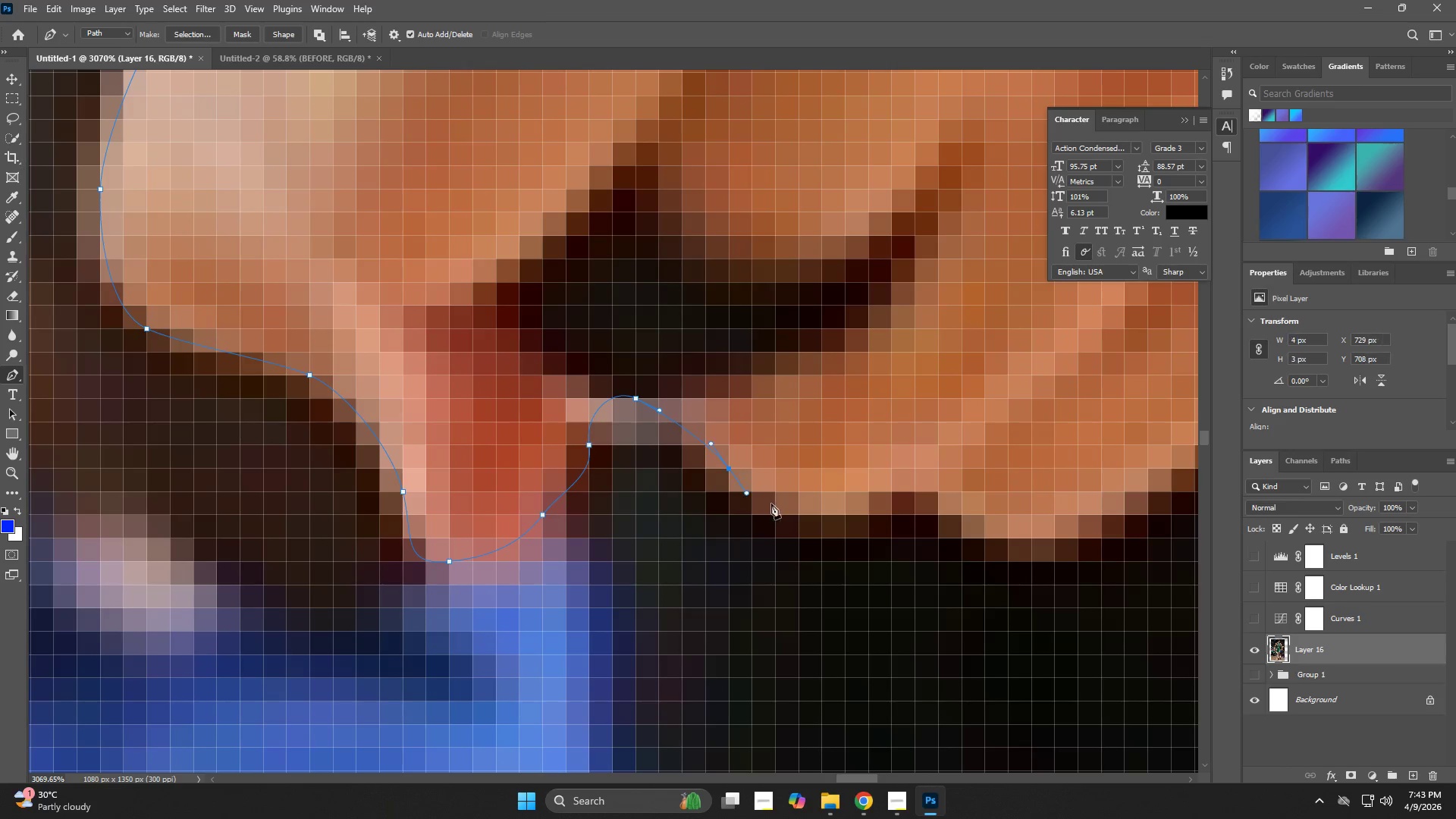 
left_click_drag(start_coordinate=[786, 511], to_coordinate=[823, 519])
 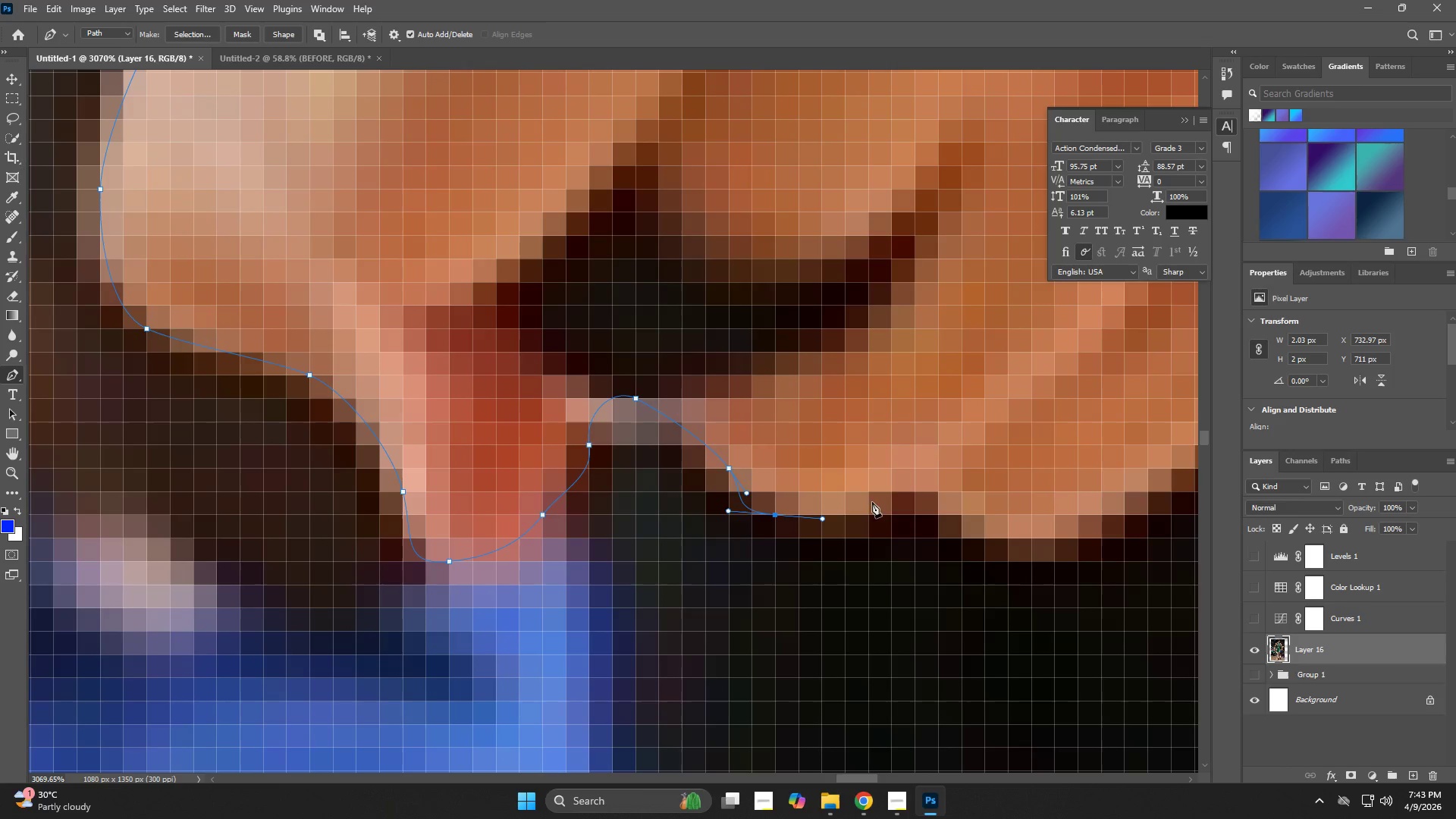 
left_click_drag(start_coordinate=[887, 496], to_coordinate=[907, 491])
 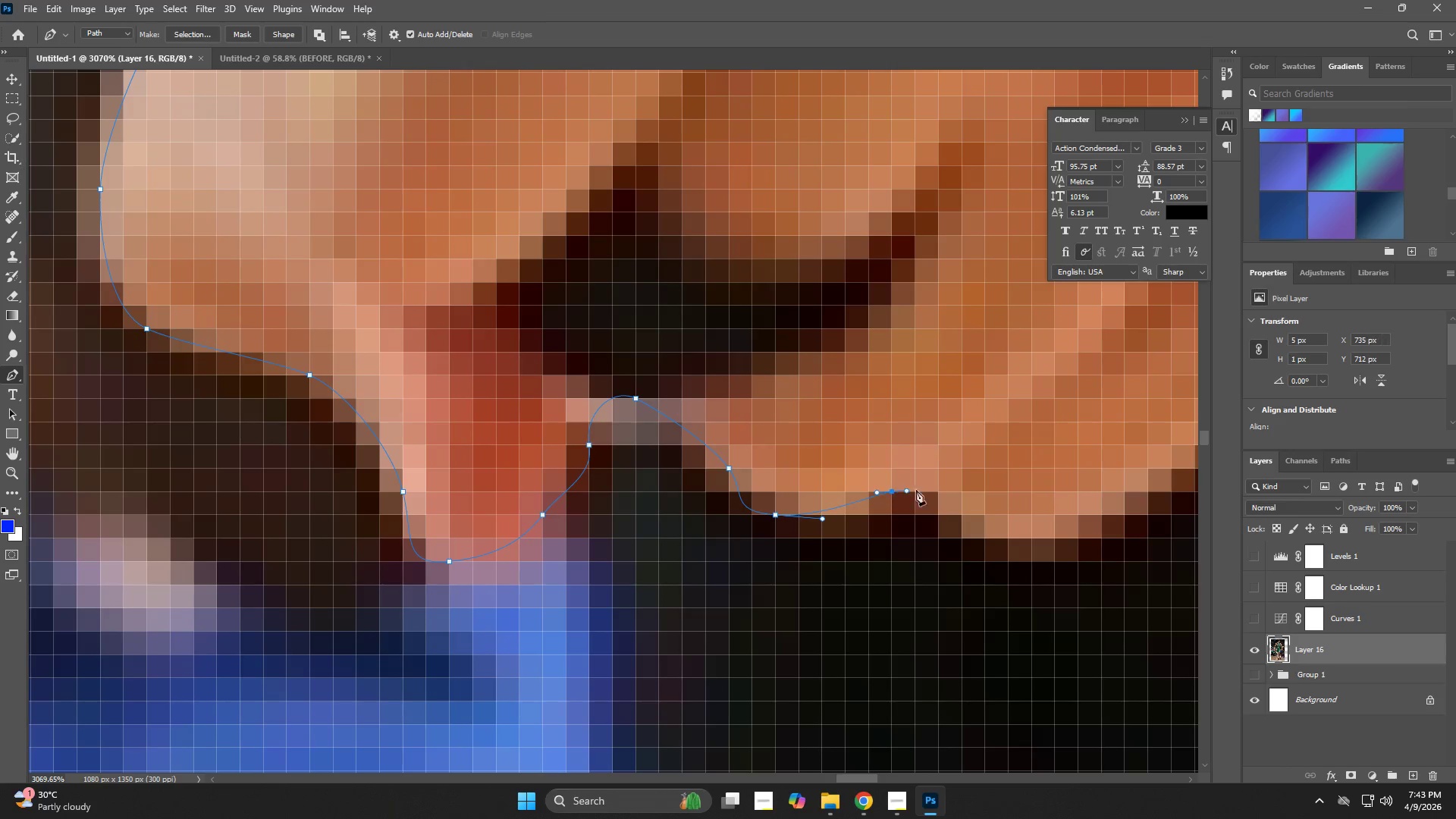 
hold_key(key=Space, duration=0.59)
 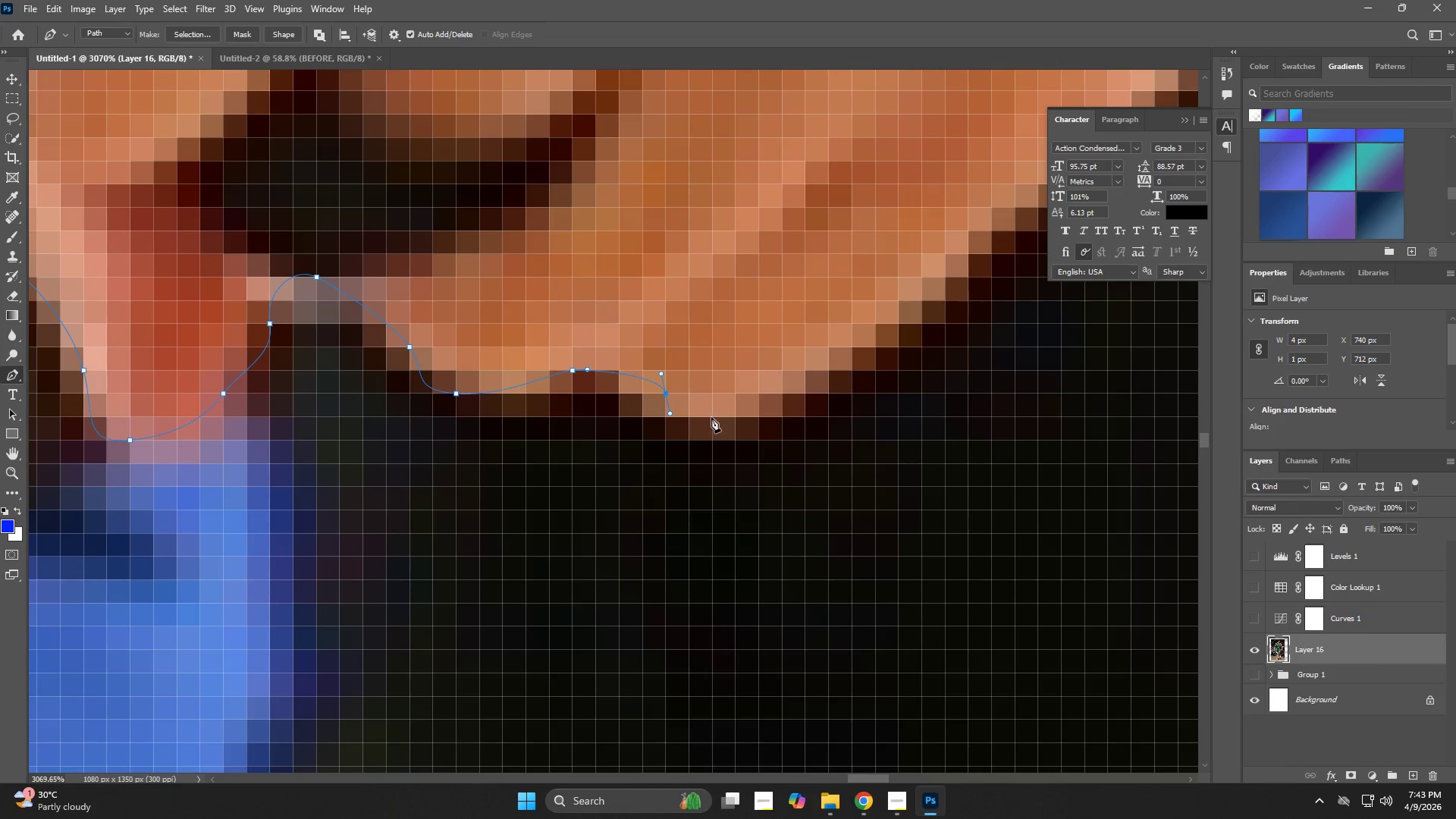 
left_click_drag(start_coordinate=[932, 490], to_coordinate=[613, 369])
 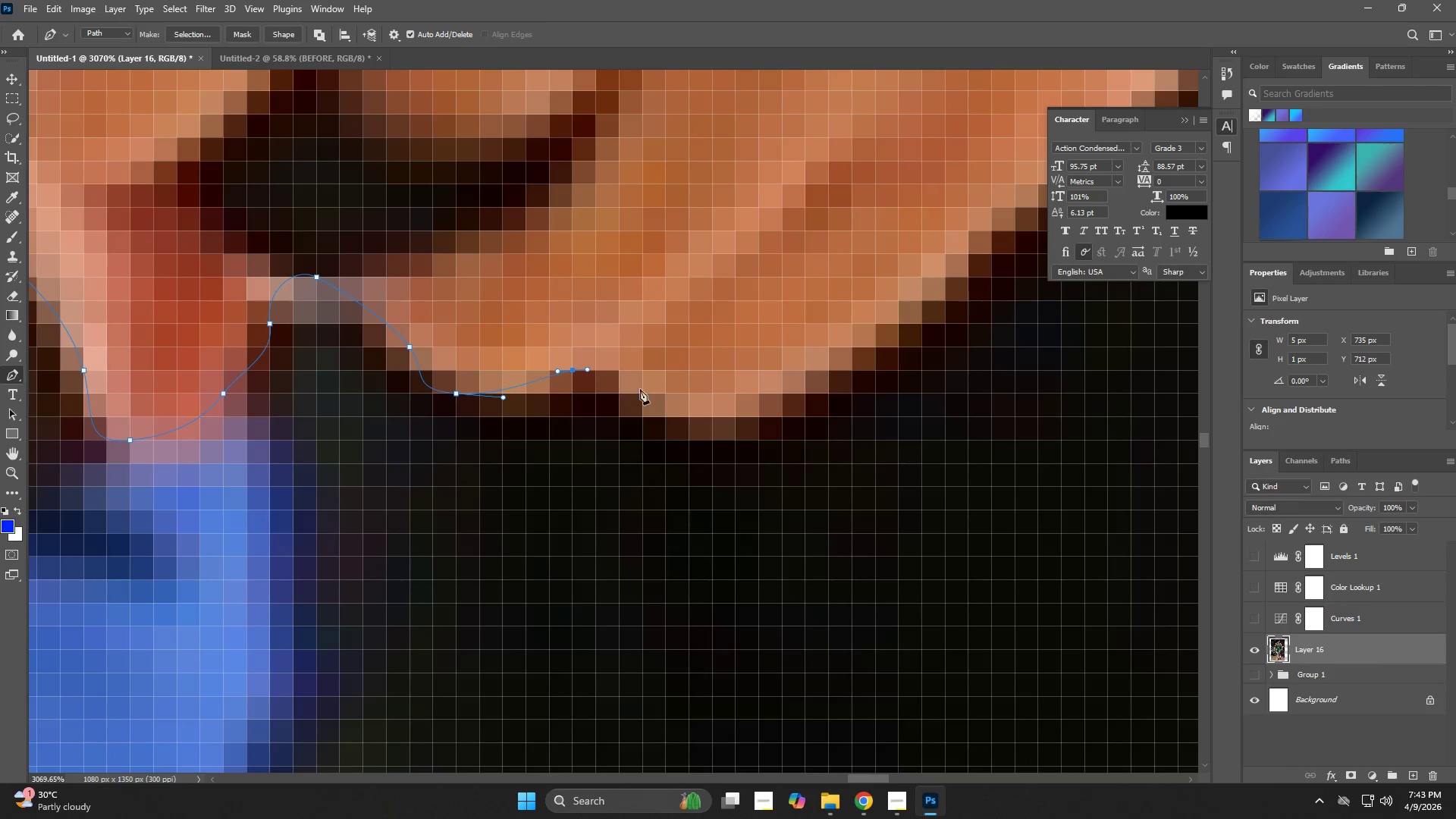 
left_click_drag(start_coordinate=[659, 405], to_coordinate=[670, 413])
 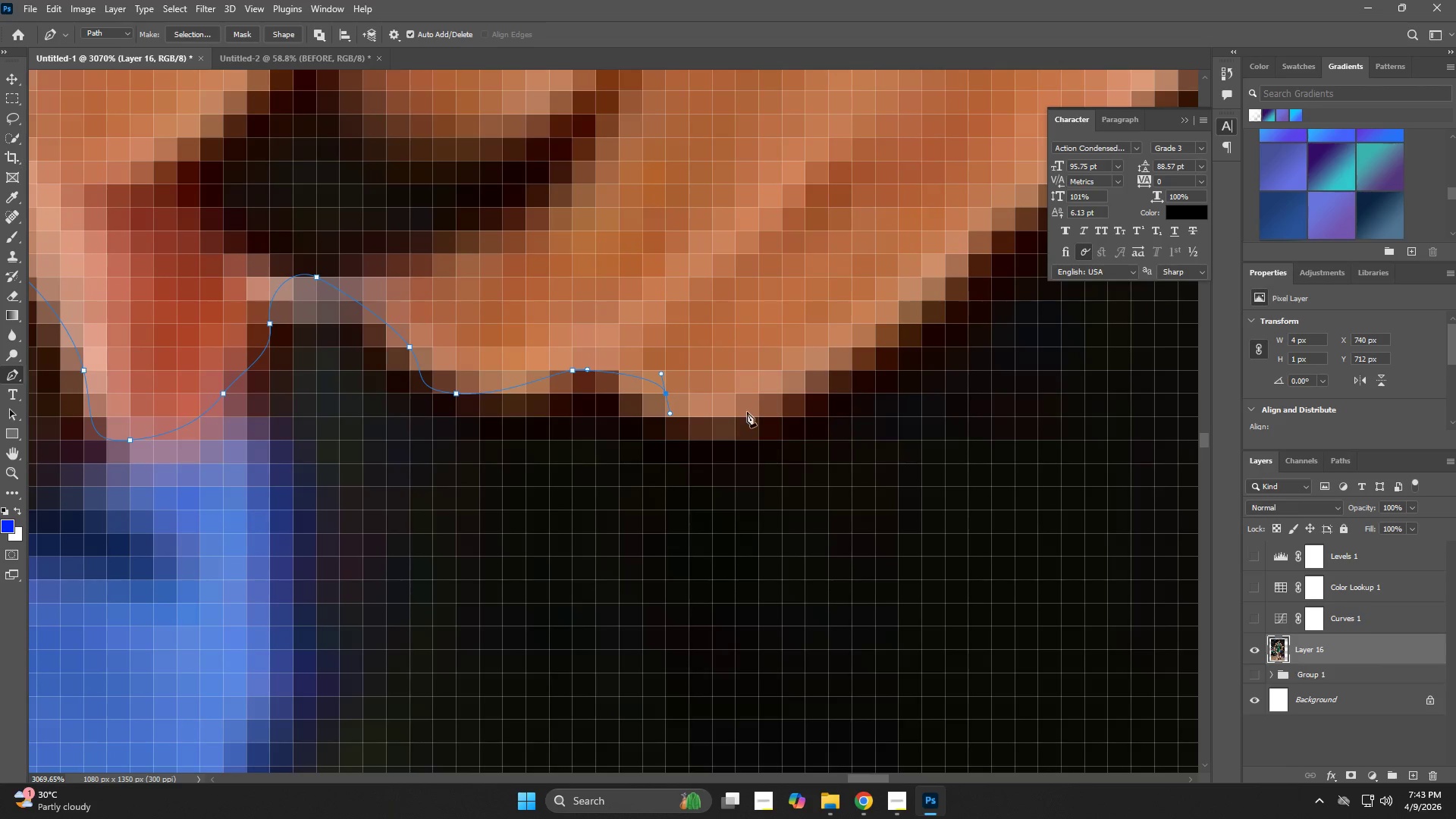 
left_click_drag(start_coordinate=[766, 404], to_coordinate=[780, 397])
 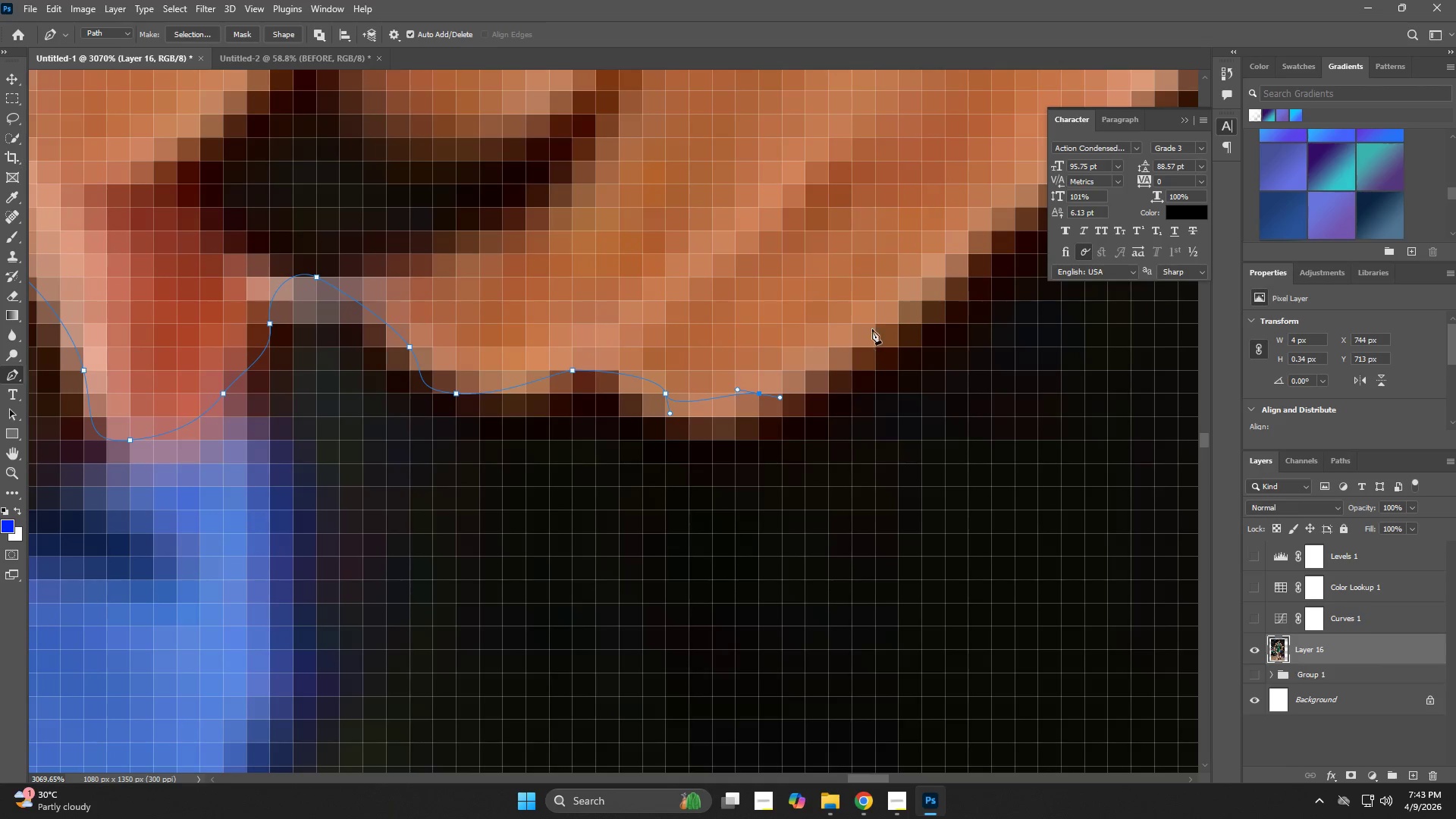 
left_click_drag(start_coordinate=[888, 312], to_coordinate=[979, 234])
 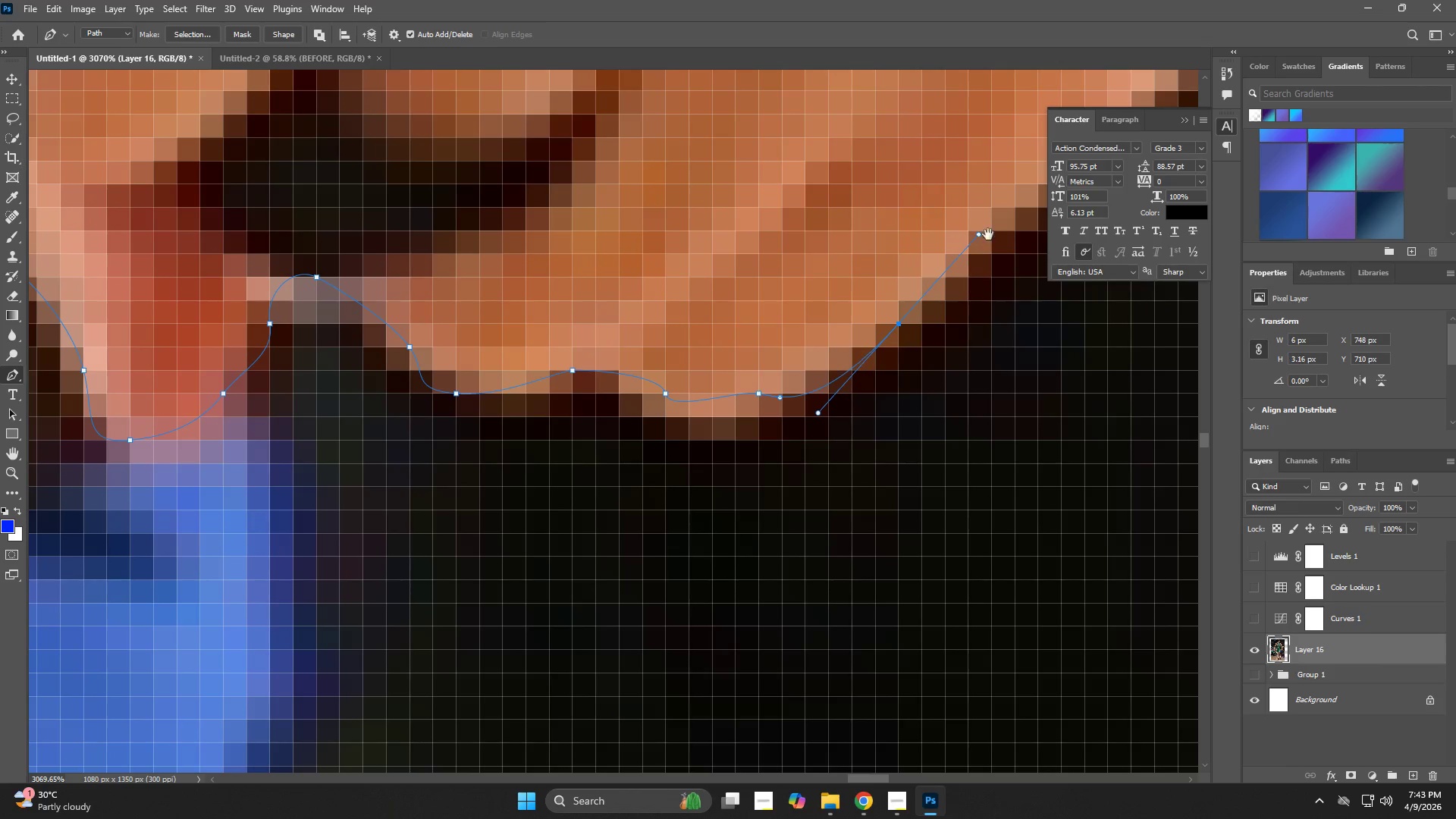 
hold_key(key=Space, duration=0.7)
 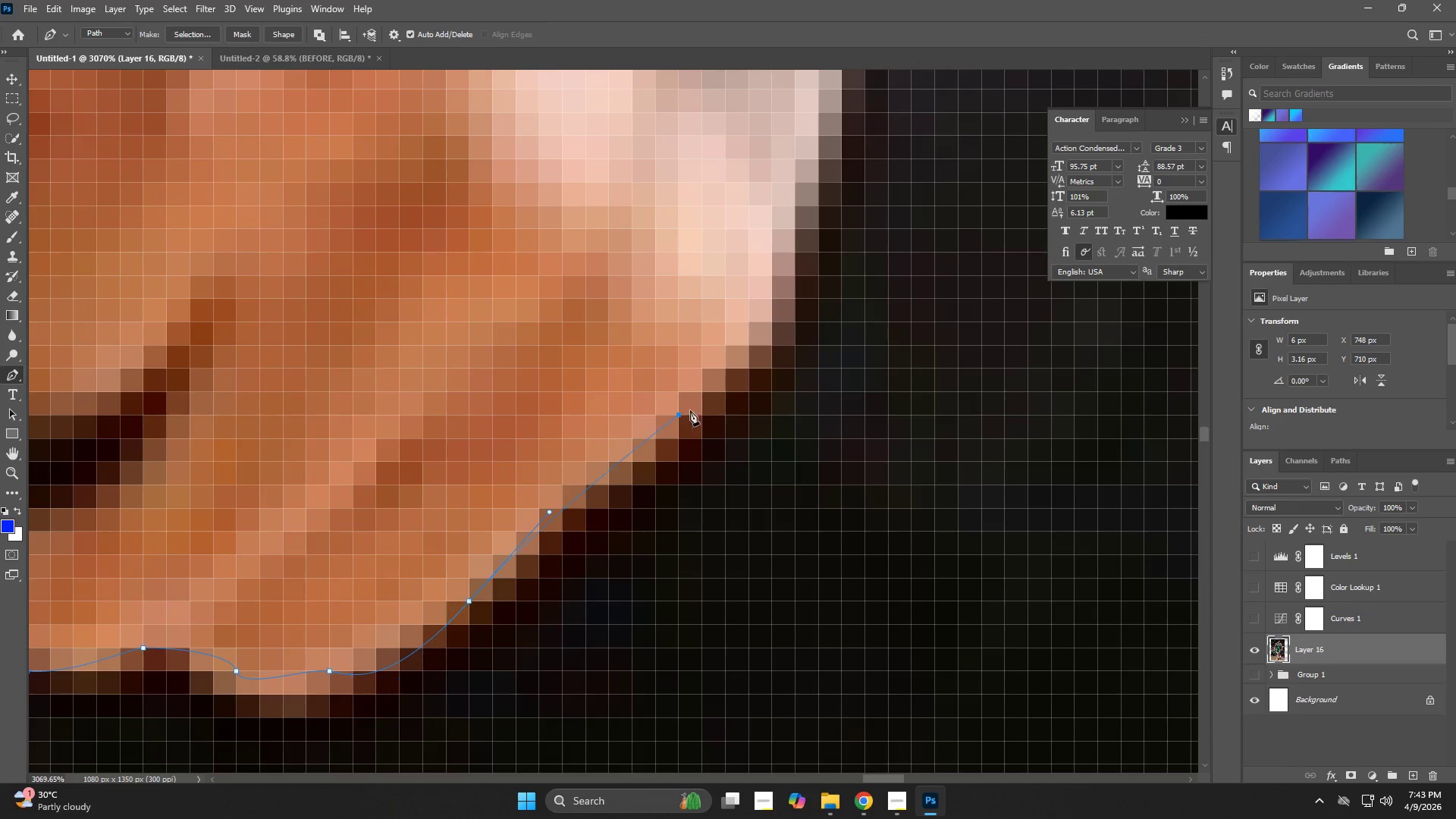 
left_click_drag(start_coordinate=[1009, 228], to_coordinate=[579, 506])
 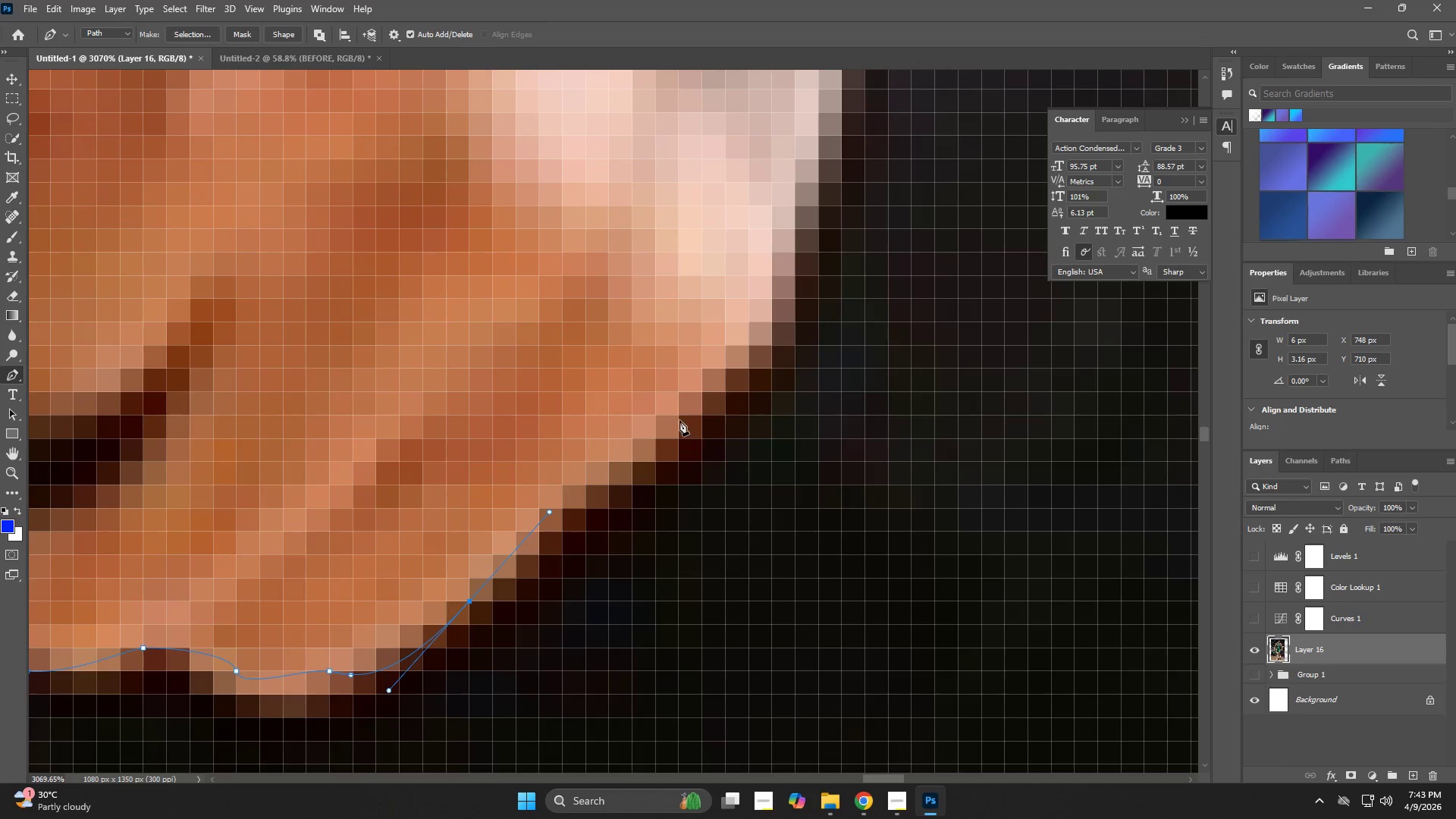 
left_click_drag(start_coordinate=[689, 412], to_coordinate=[742, 369])
 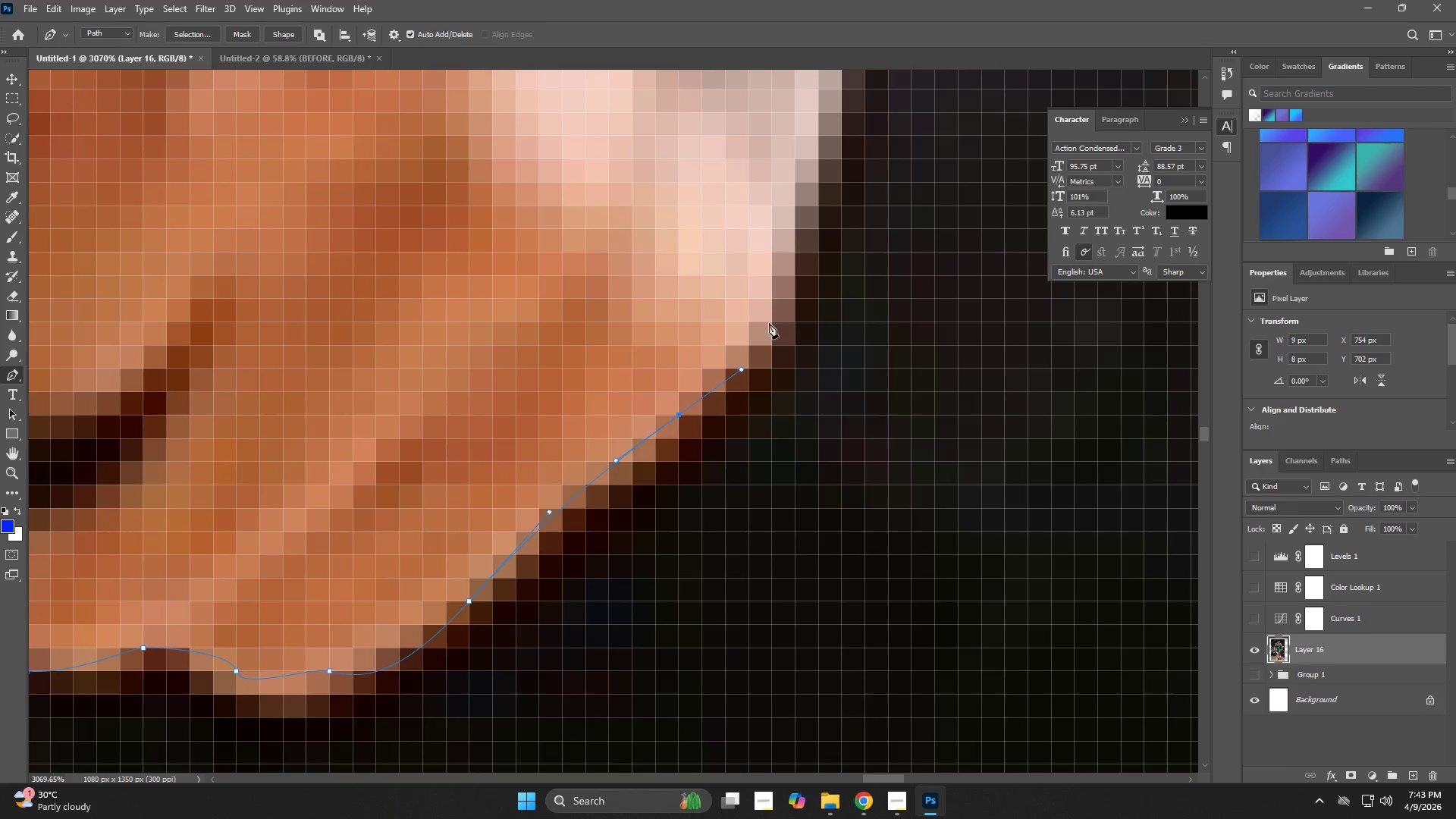 
left_click_drag(start_coordinate=[774, 306], to_coordinate=[804, 177])
 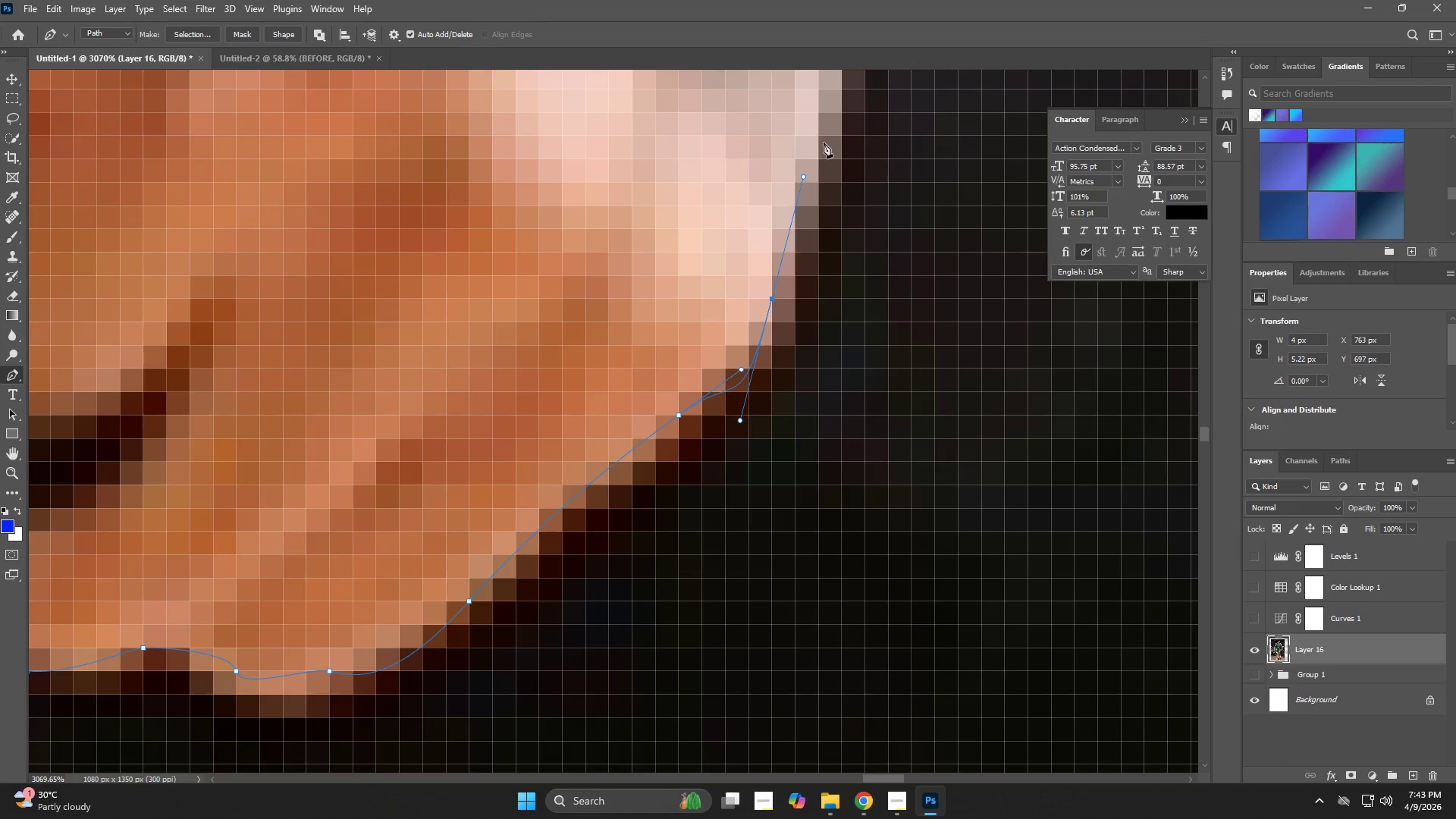 
hold_key(key=Space, duration=0.55)
 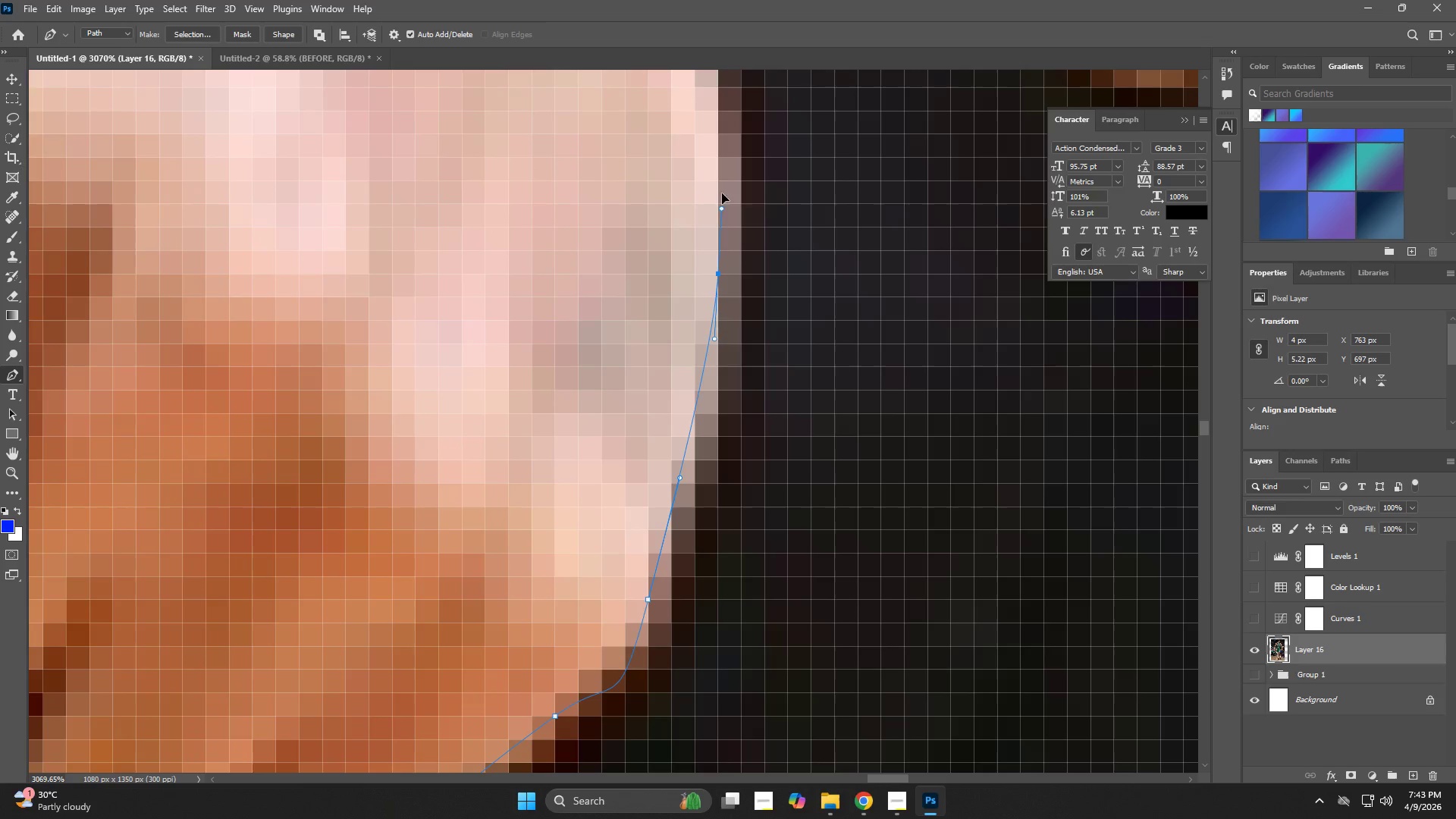 
left_click_drag(start_coordinate=[823, 154], to_coordinate=[699, 455])
 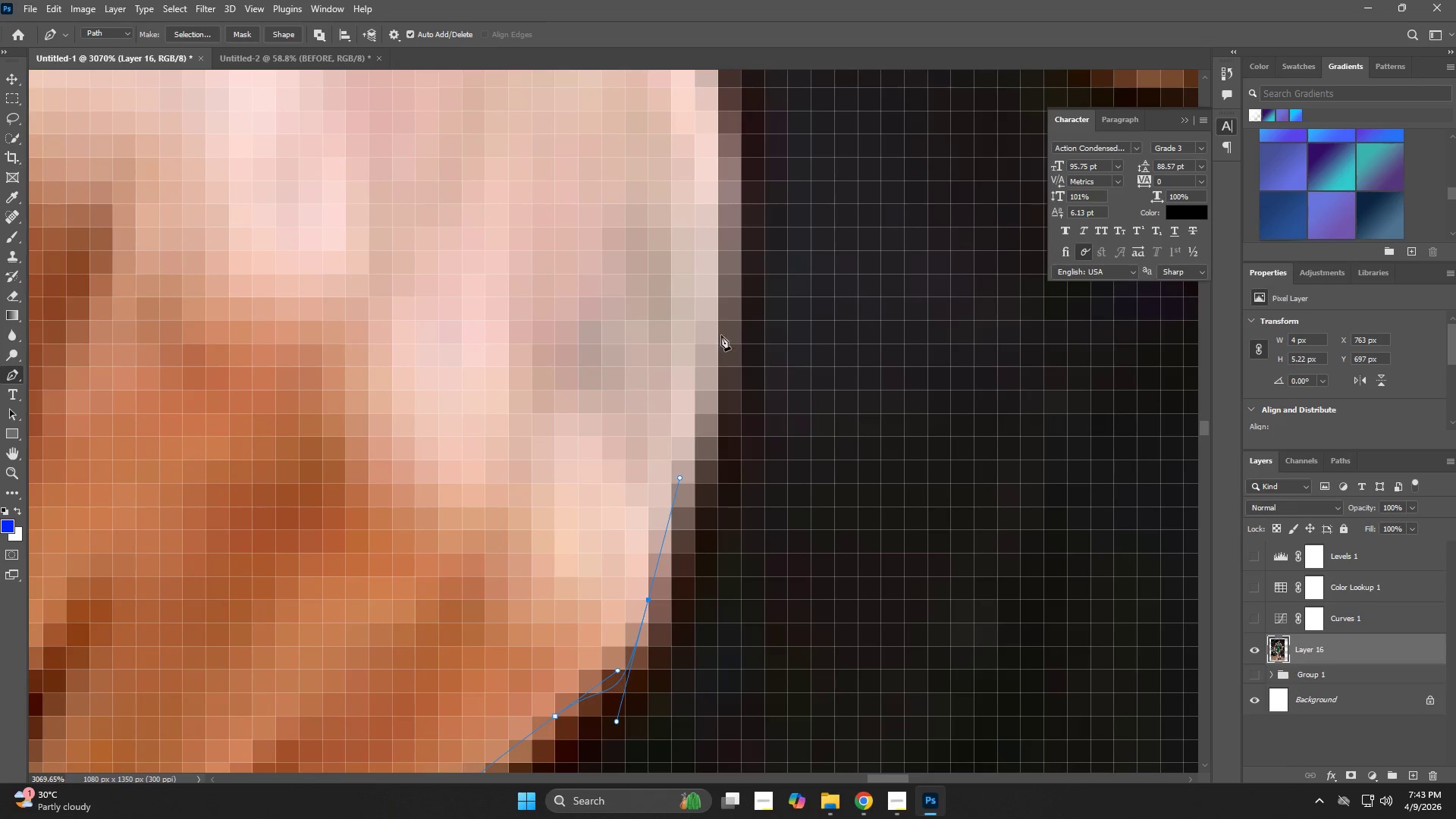 
left_click_drag(start_coordinate=[720, 271], to_coordinate=[722, 177])
 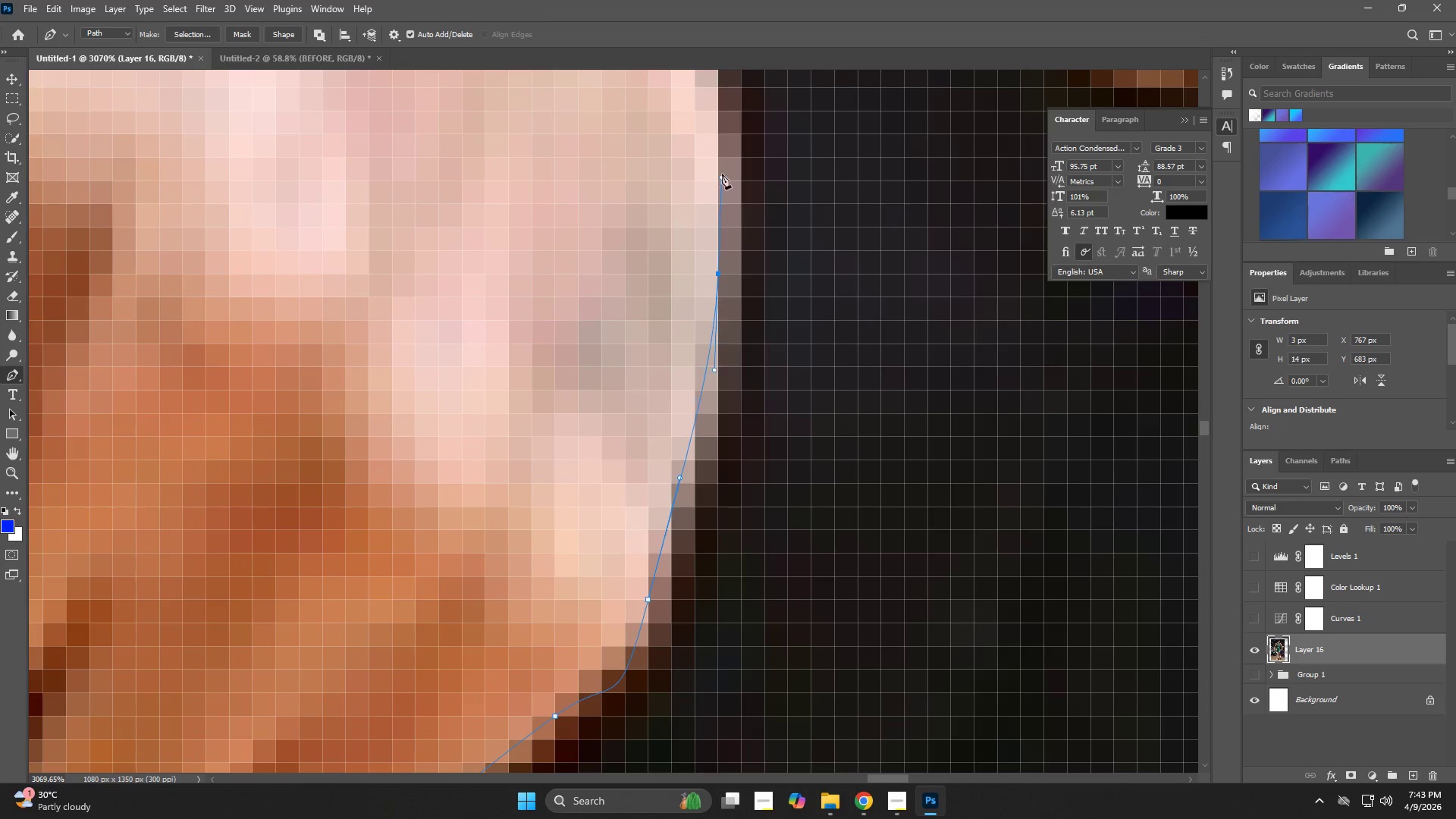 
hold_key(key=Space, duration=0.53)
 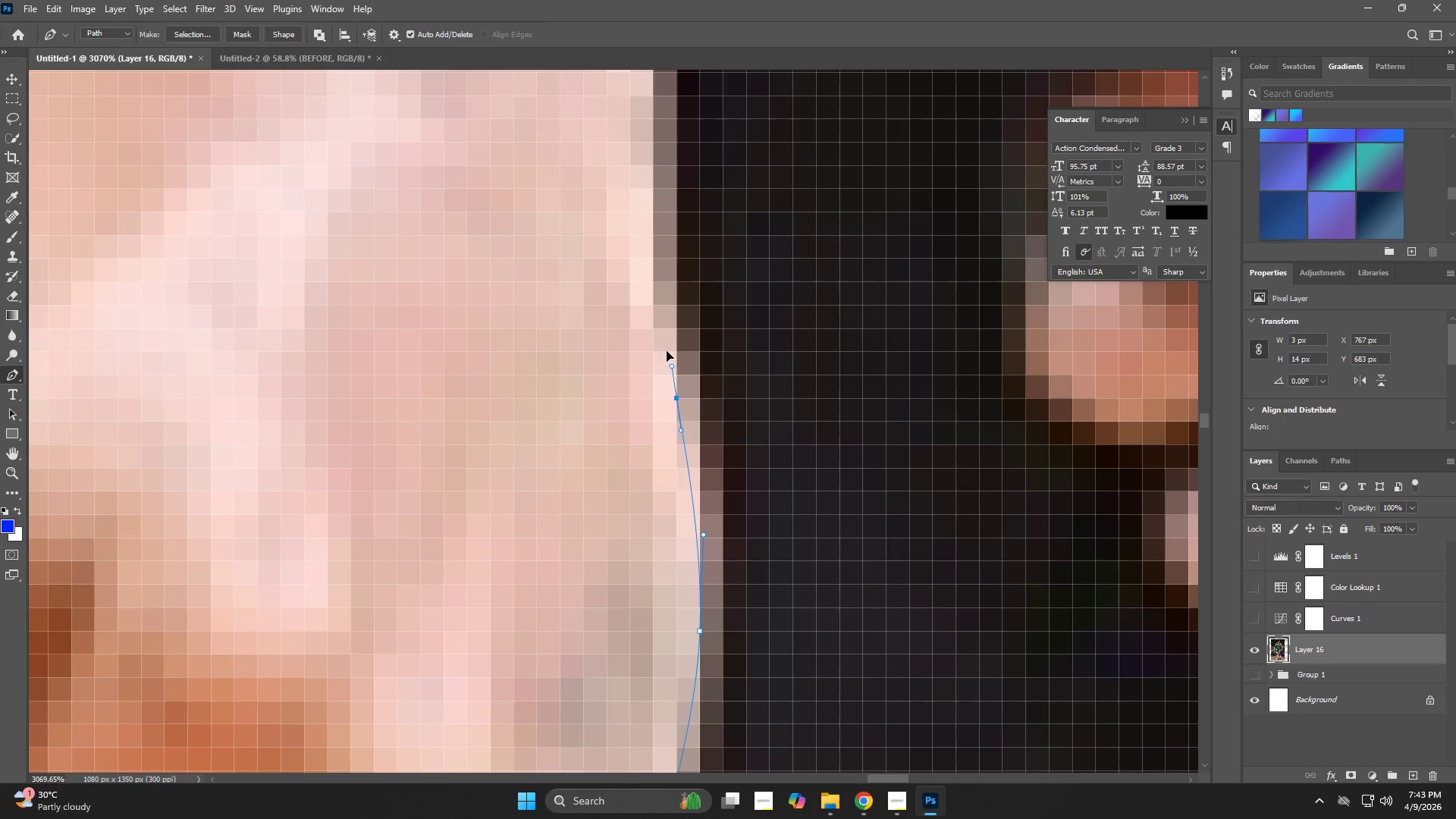 
left_click_drag(start_coordinate=[722, 180], to_coordinate=[708, 513])
 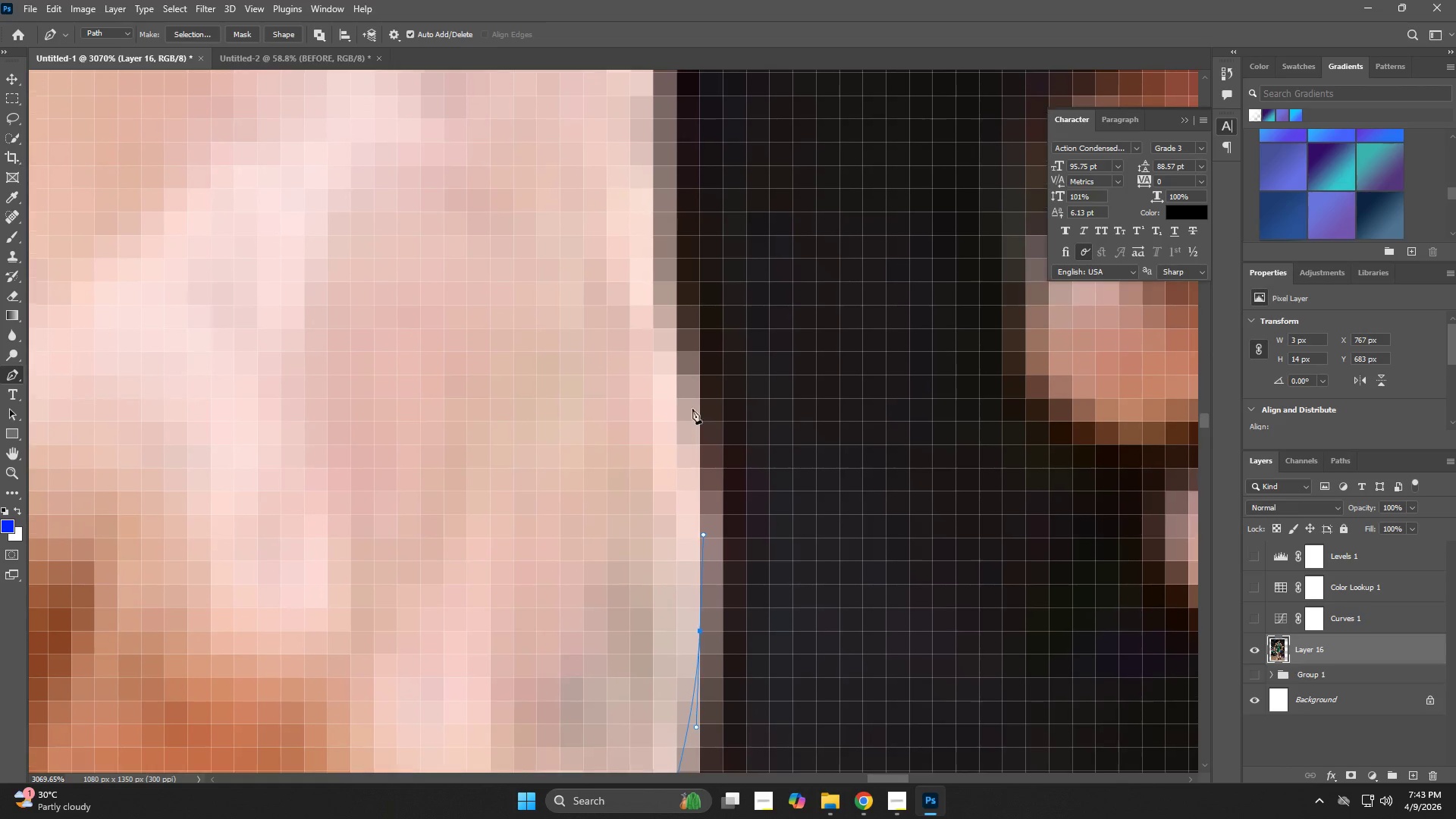 
left_click_drag(start_coordinate=[685, 394], to_coordinate=[670, 365])
 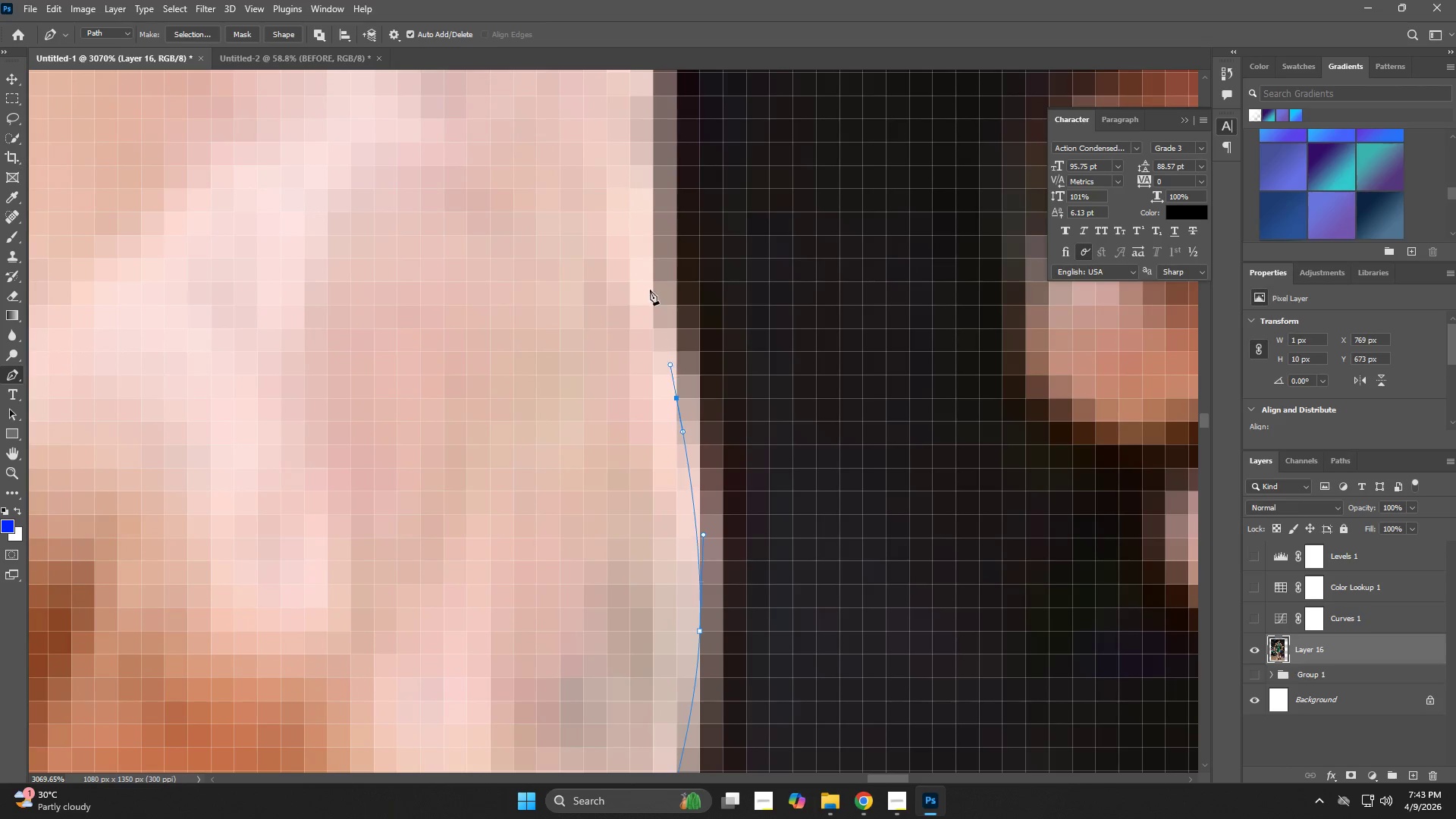 
left_click_drag(start_coordinate=[648, 279], to_coordinate=[643, 218])
 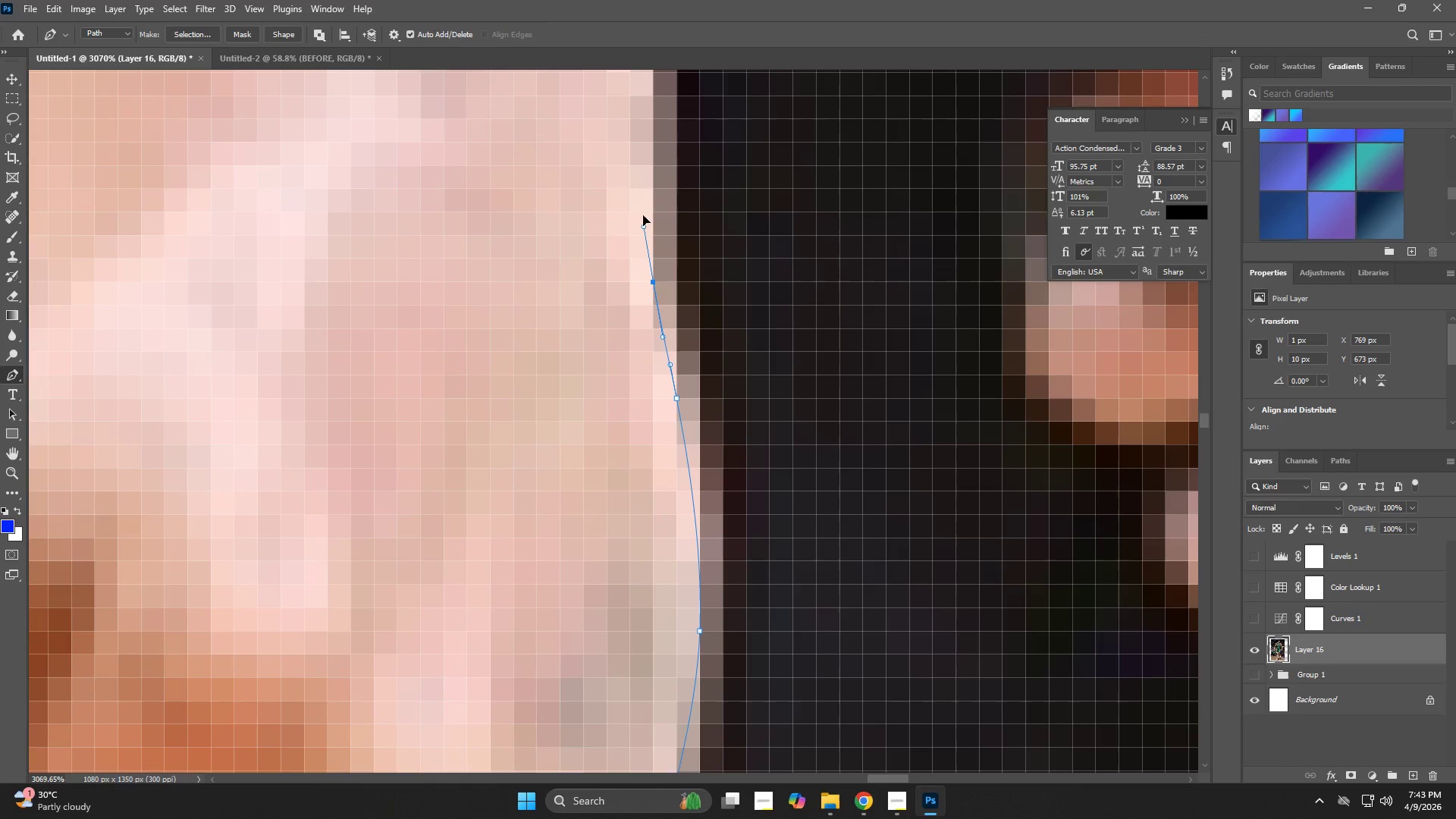 
hold_key(key=Space, duration=0.58)
 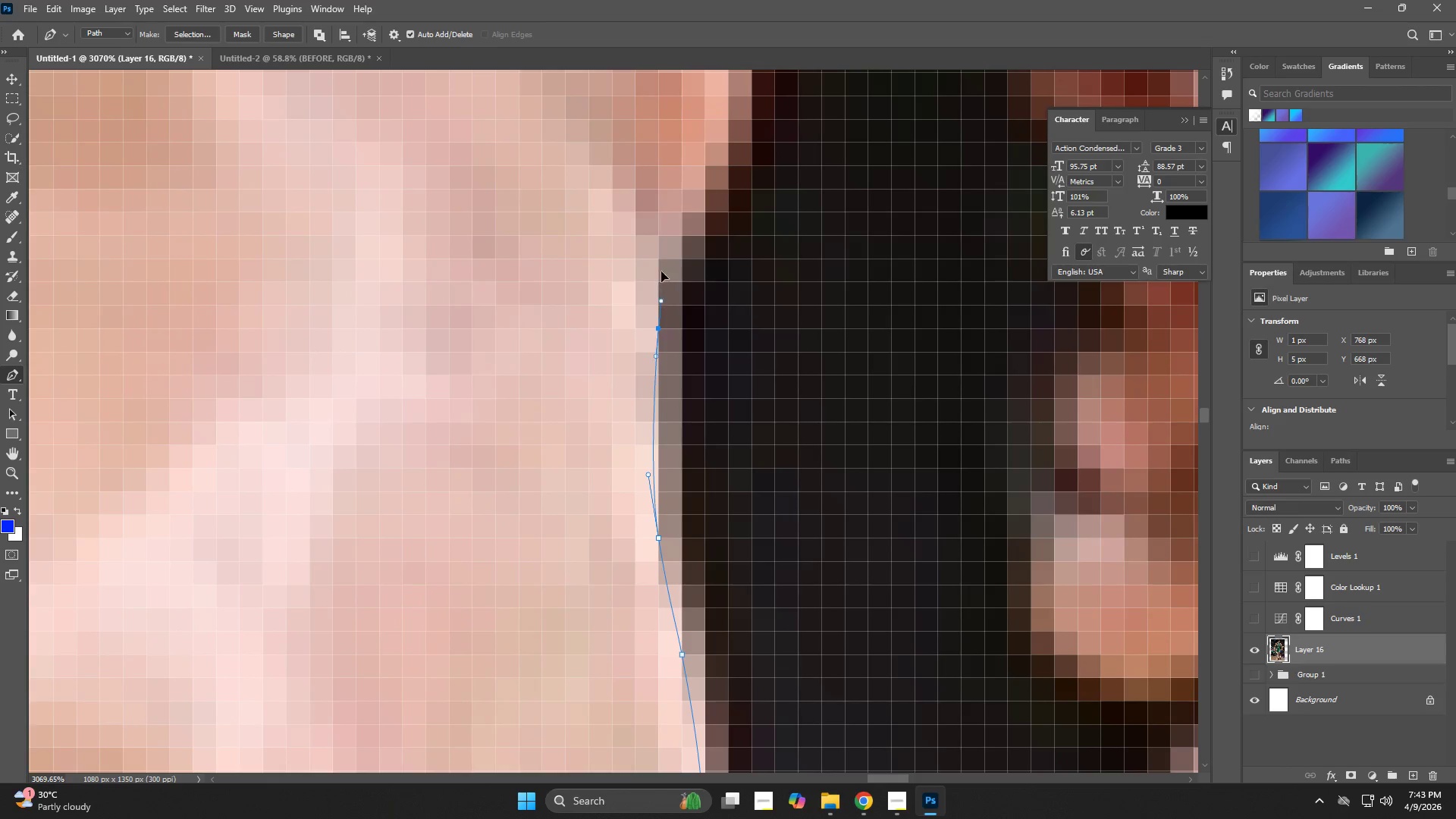 
left_click_drag(start_coordinate=[638, 223], to_coordinate=[643, 479])
 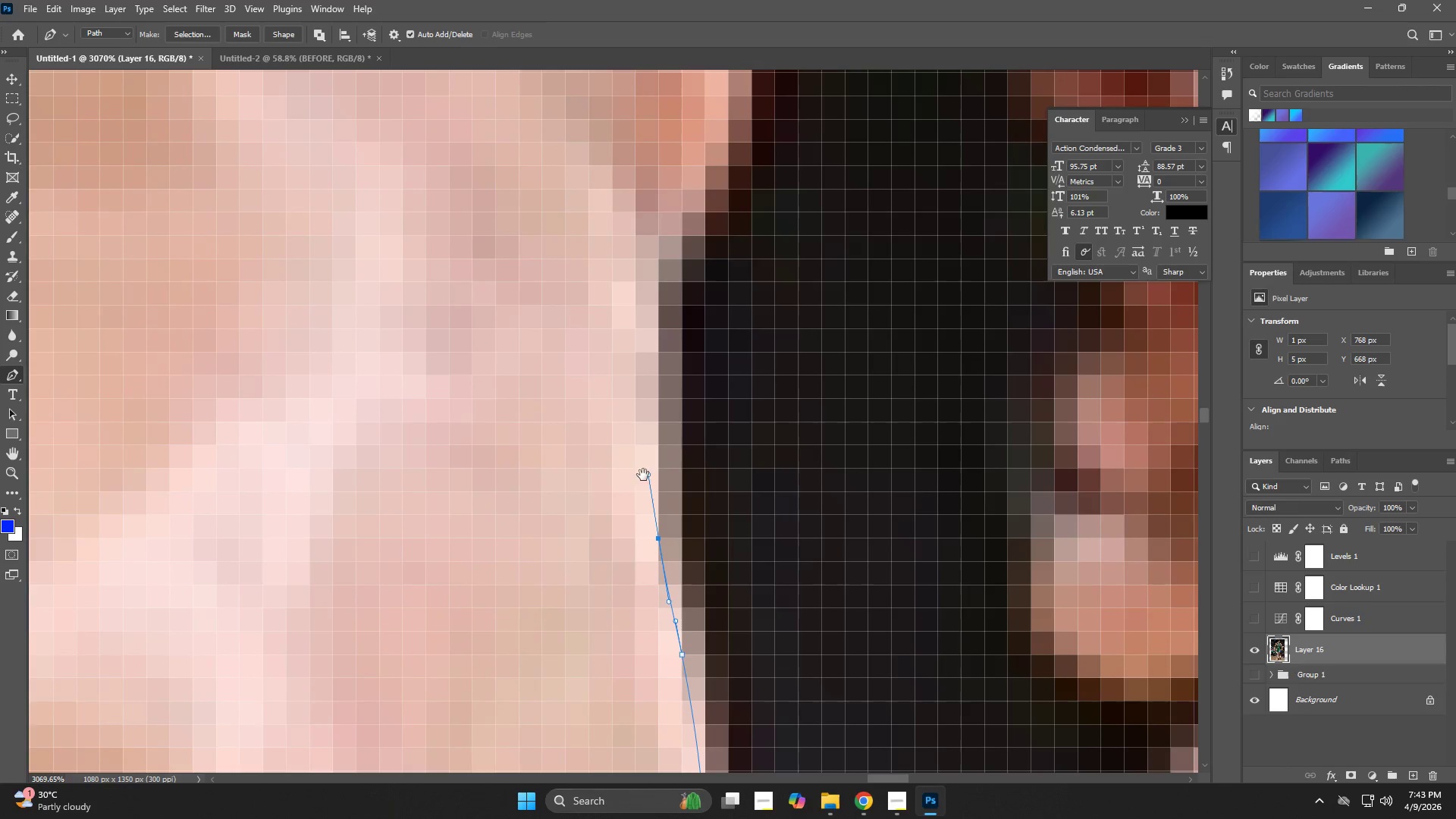 
hold_key(key=Space, duration=1.75)
 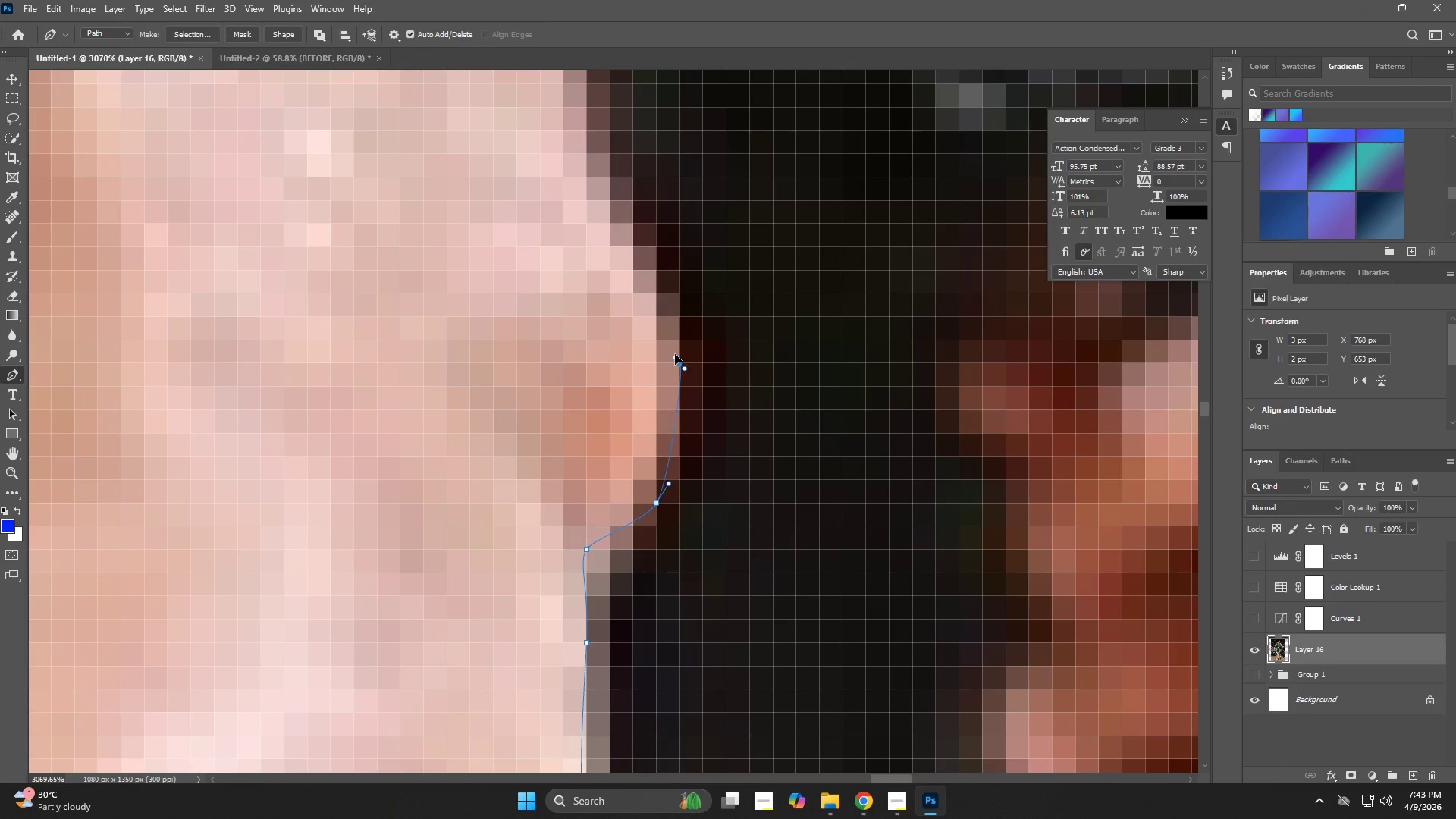 
left_click_drag(start_coordinate=[661, 322], to_coordinate=[661, 274])
 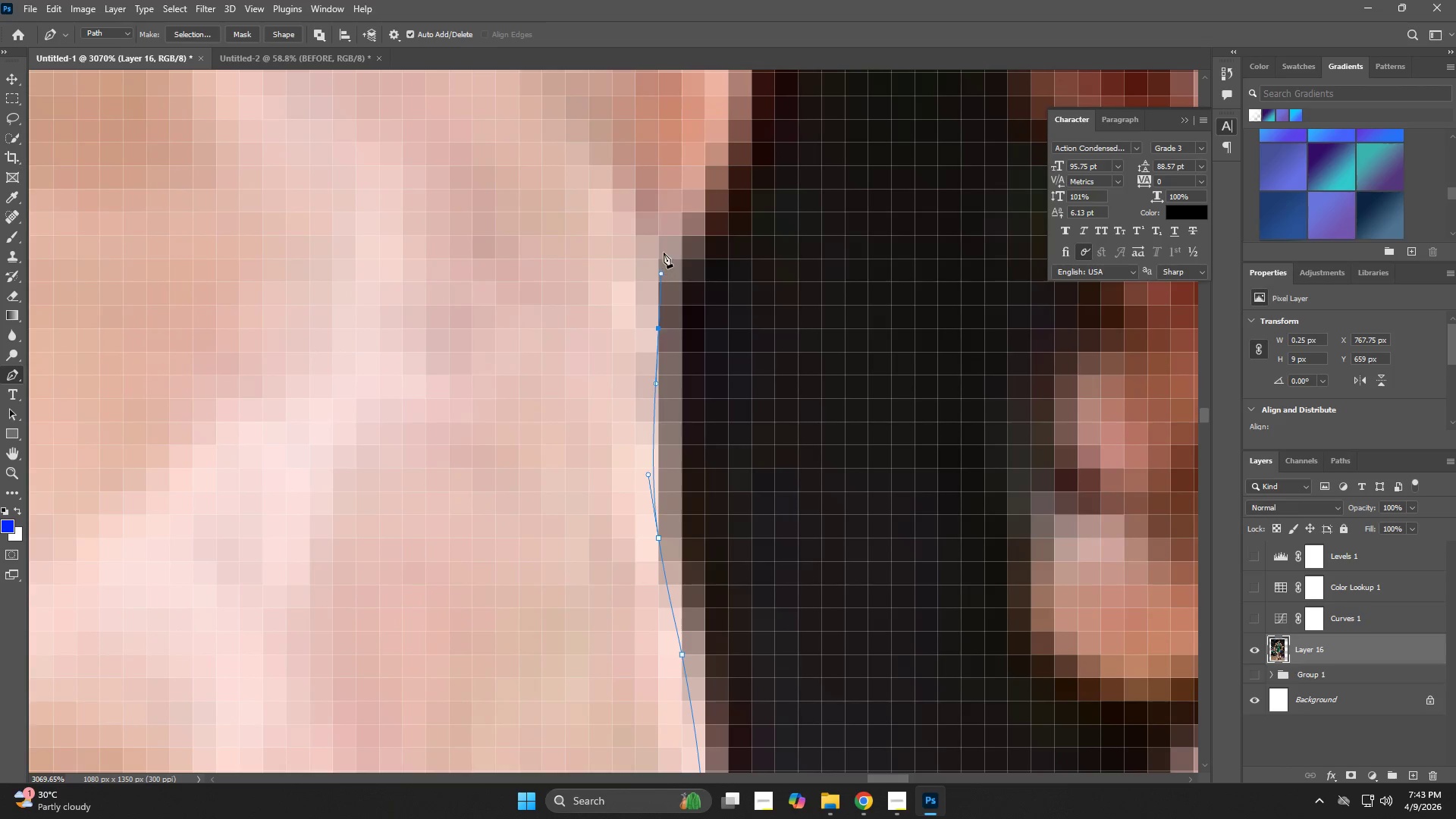 
left_click_drag(start_coordinate=[664, 241], to_coordinate=[667, 224])
 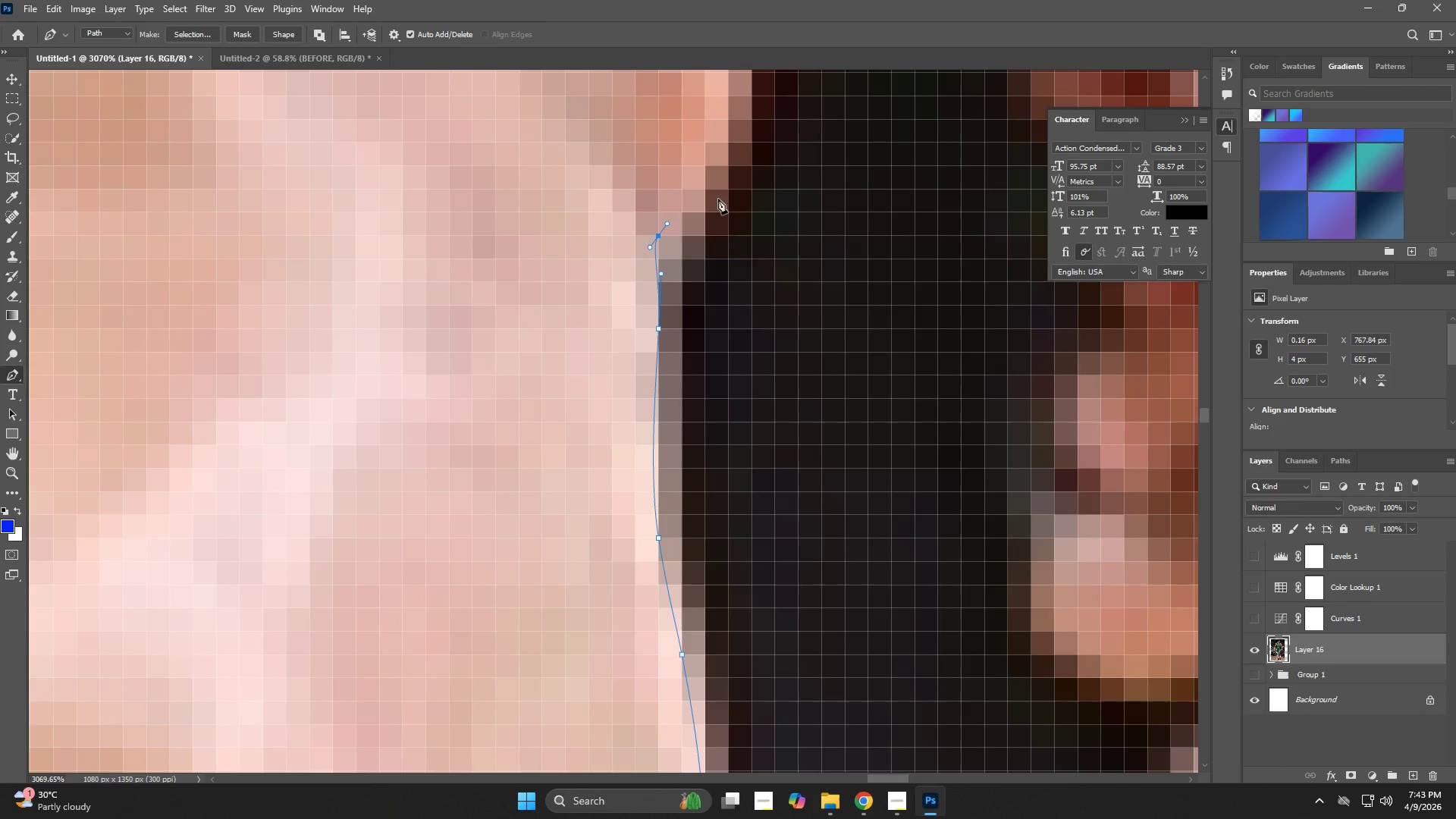 
left_click_drag(start_coordinate=[725, 191], to_coordinate=[741, 170])
 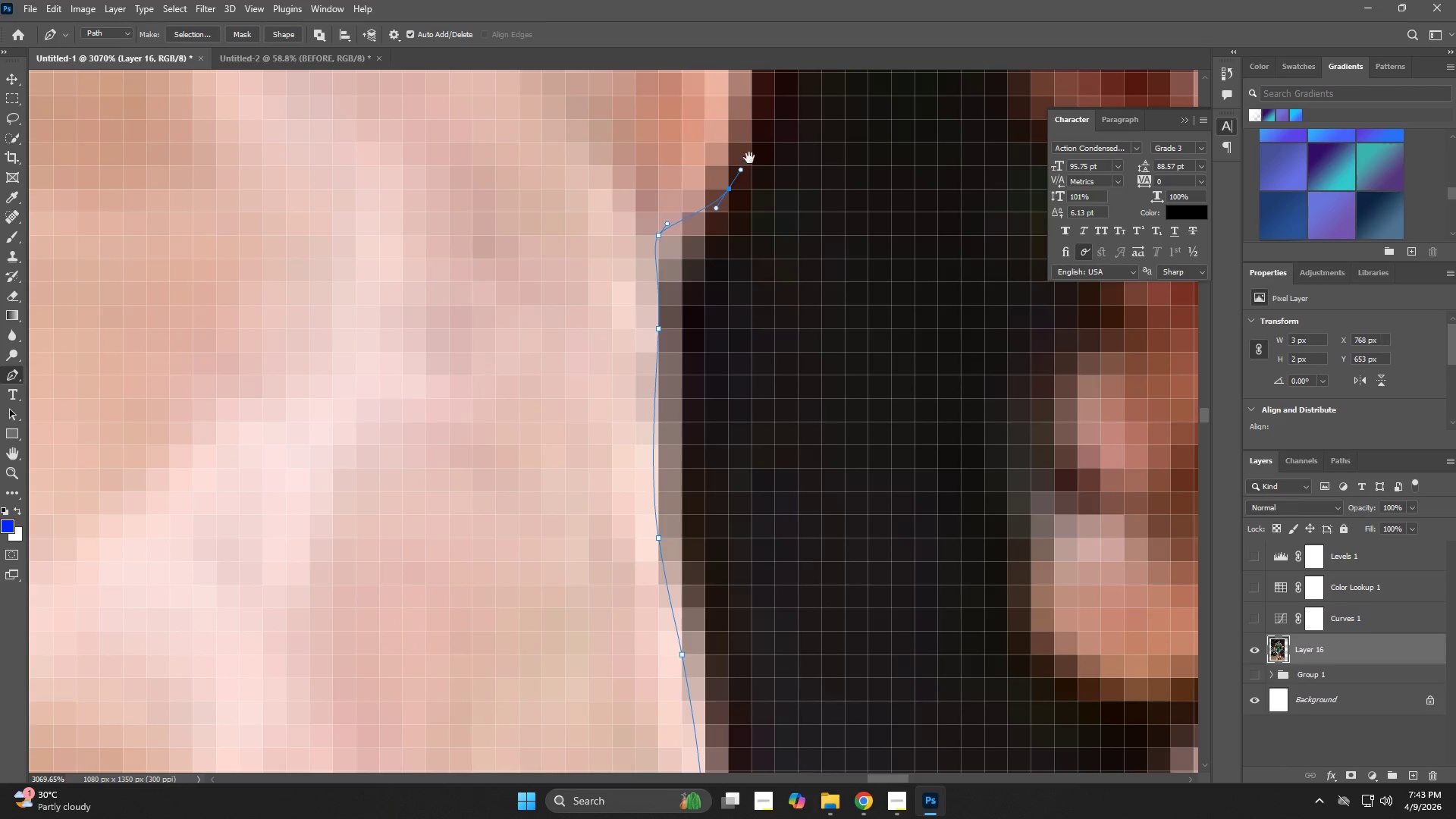 
left_click_drag(start_coordinate=[747, 175], to_coordinate=[675, 489])
 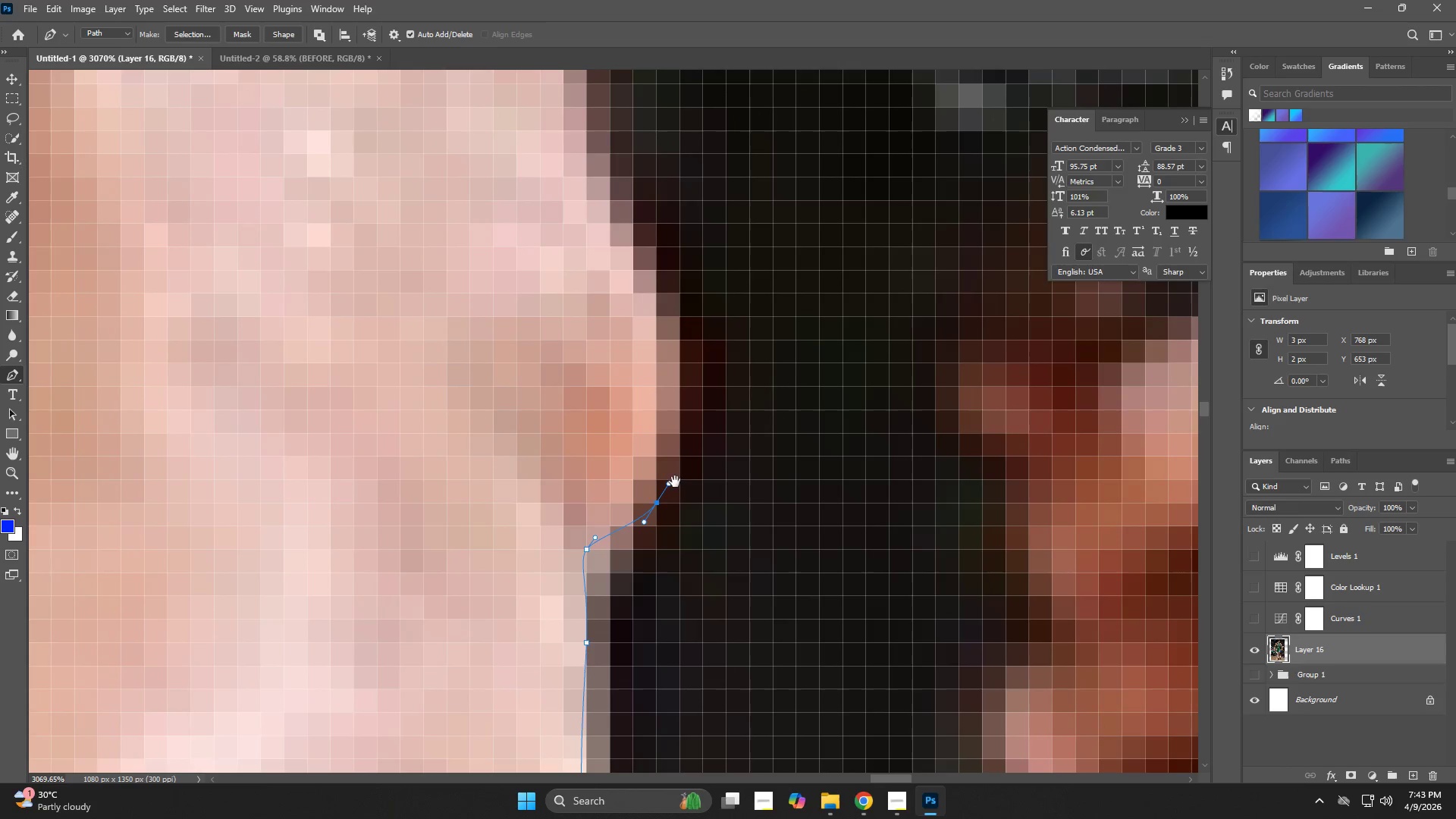 
key(Space)
 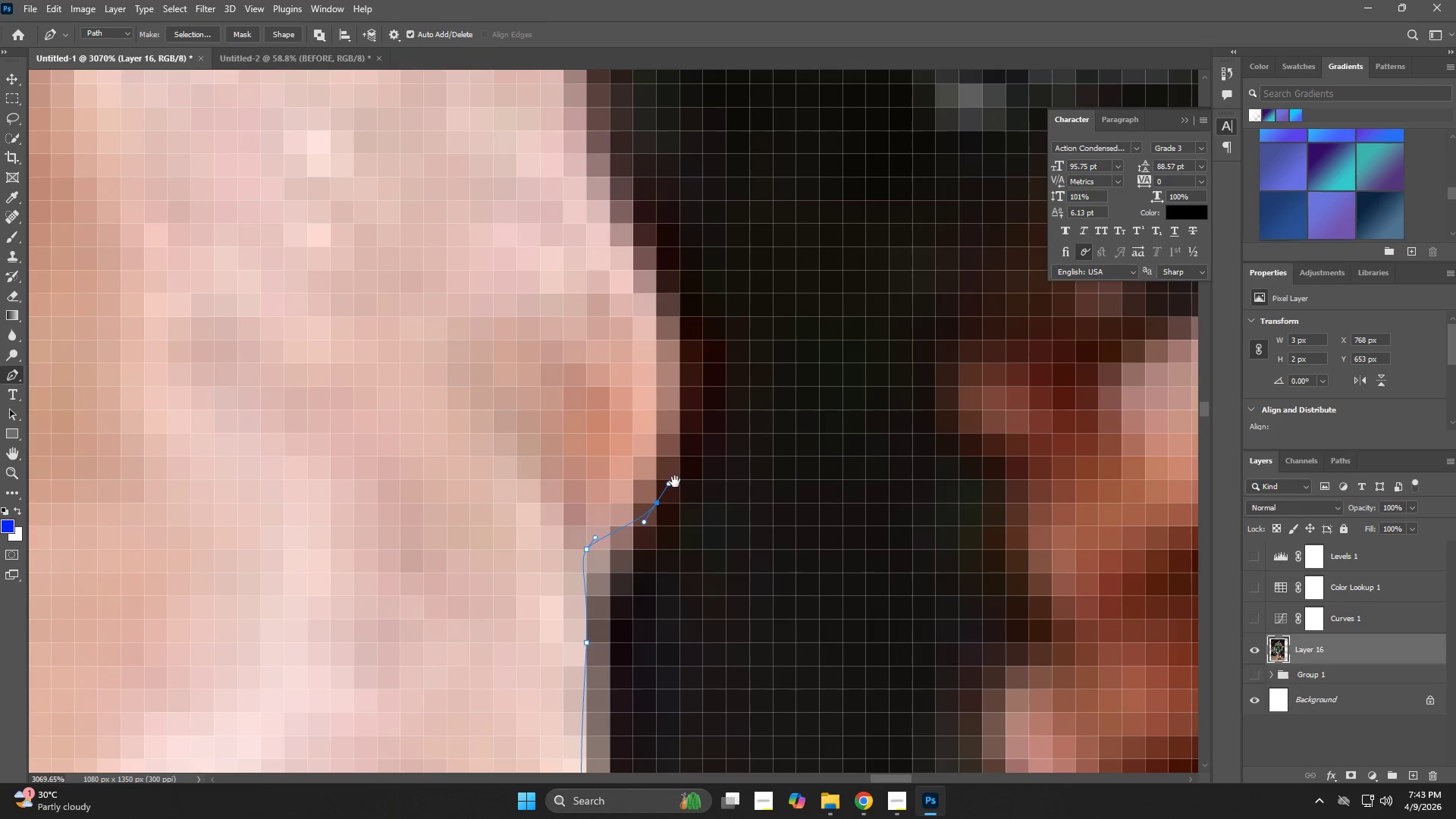 
key(Space)
 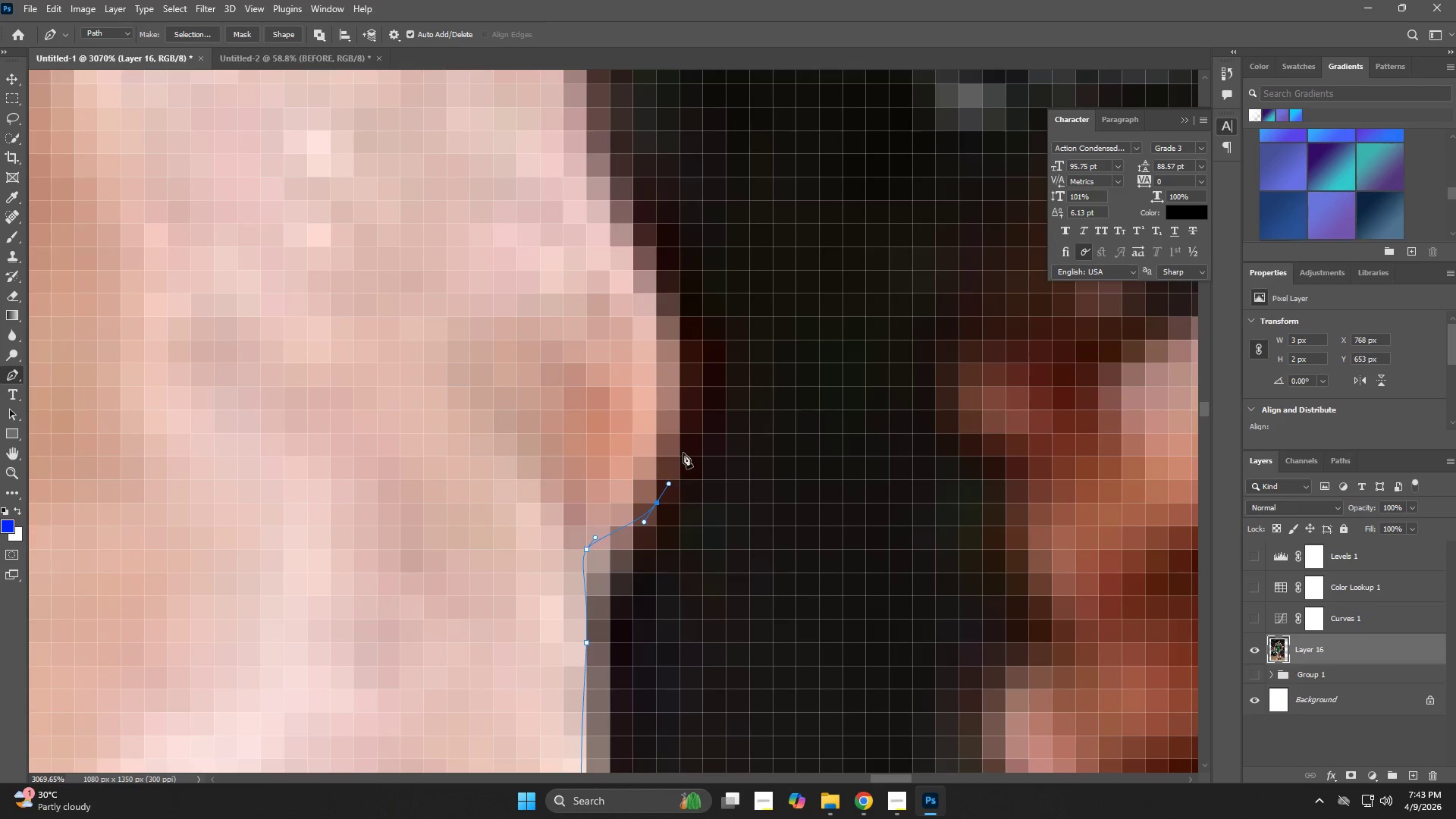 
key(Space)
 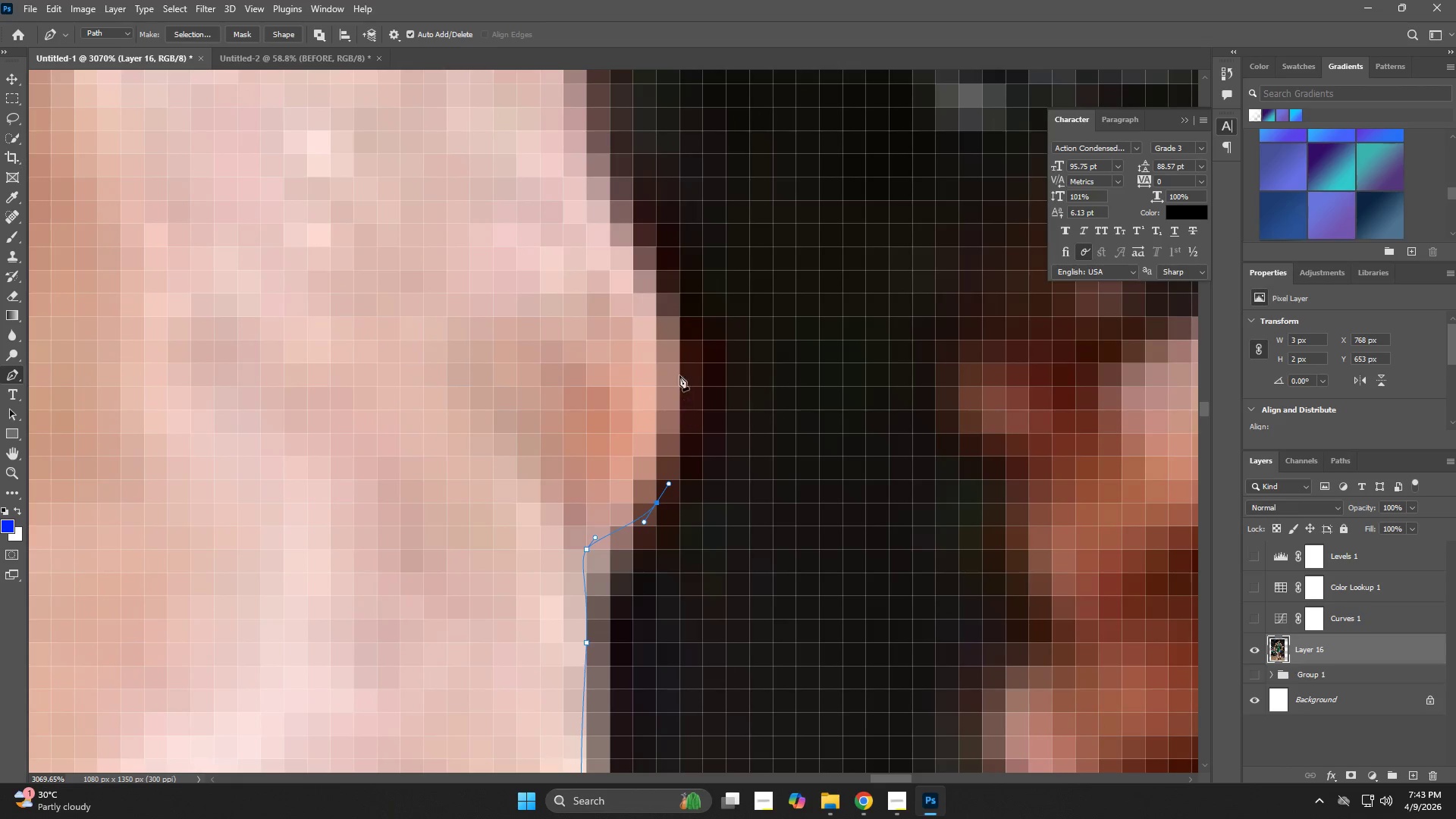 
left_click_drag(start_coordinate=[675, 362], to_coordinate=[665, 318])
 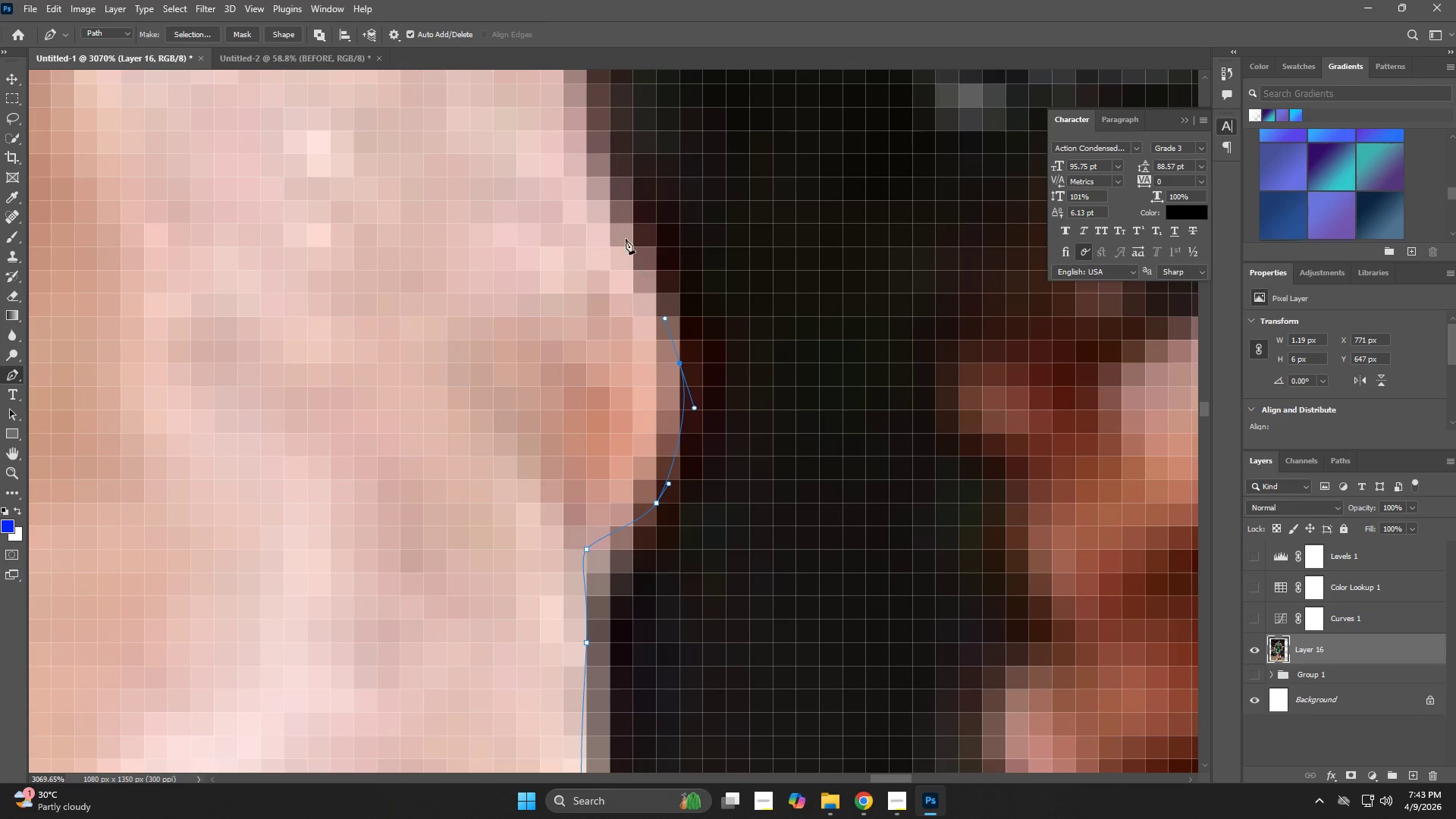 
left_click_drag(start_coordinate=[607, 212], to_coordinate=[590, 183])
 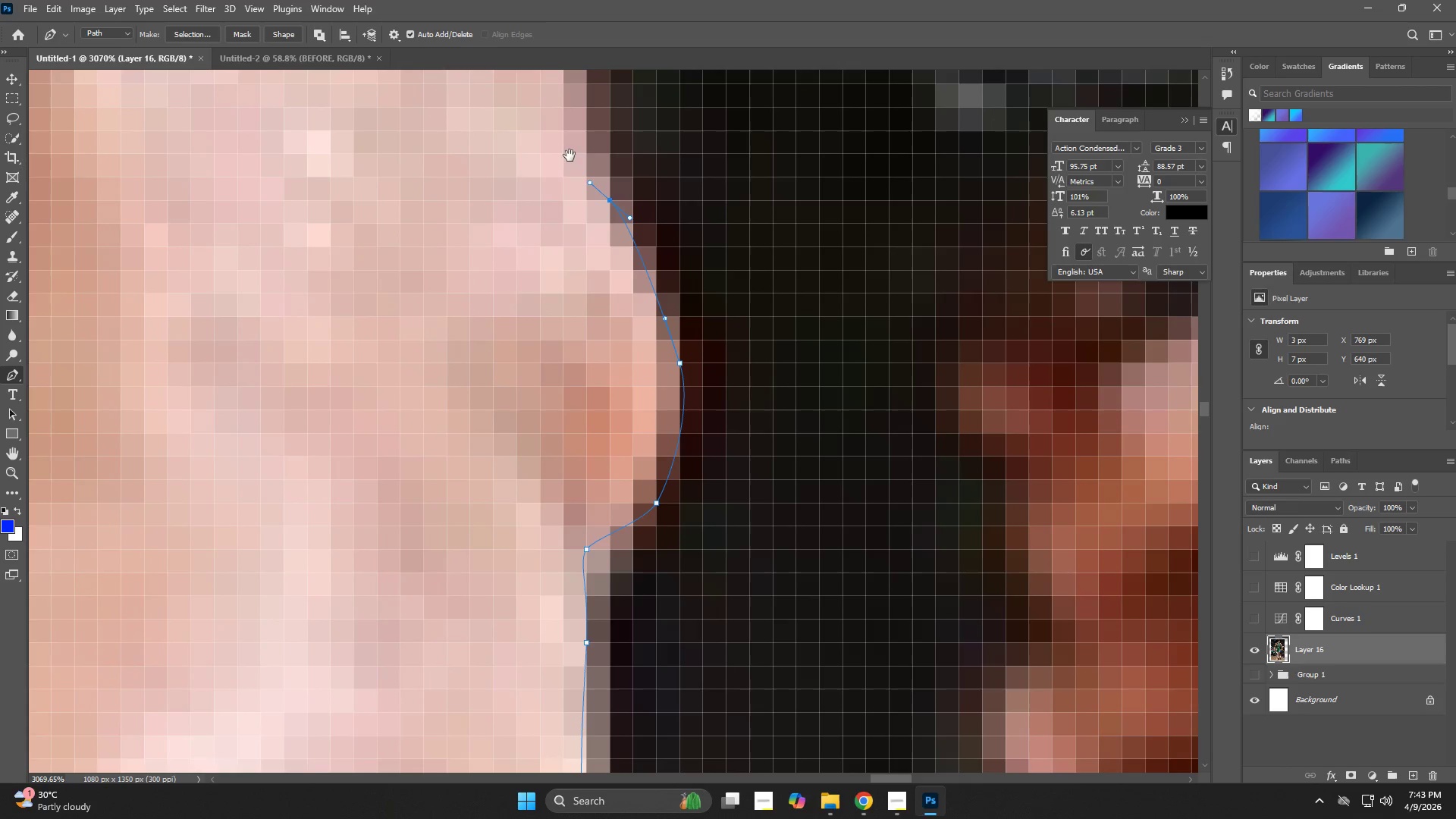 
hold_key(key=Space, duration=0.66)
 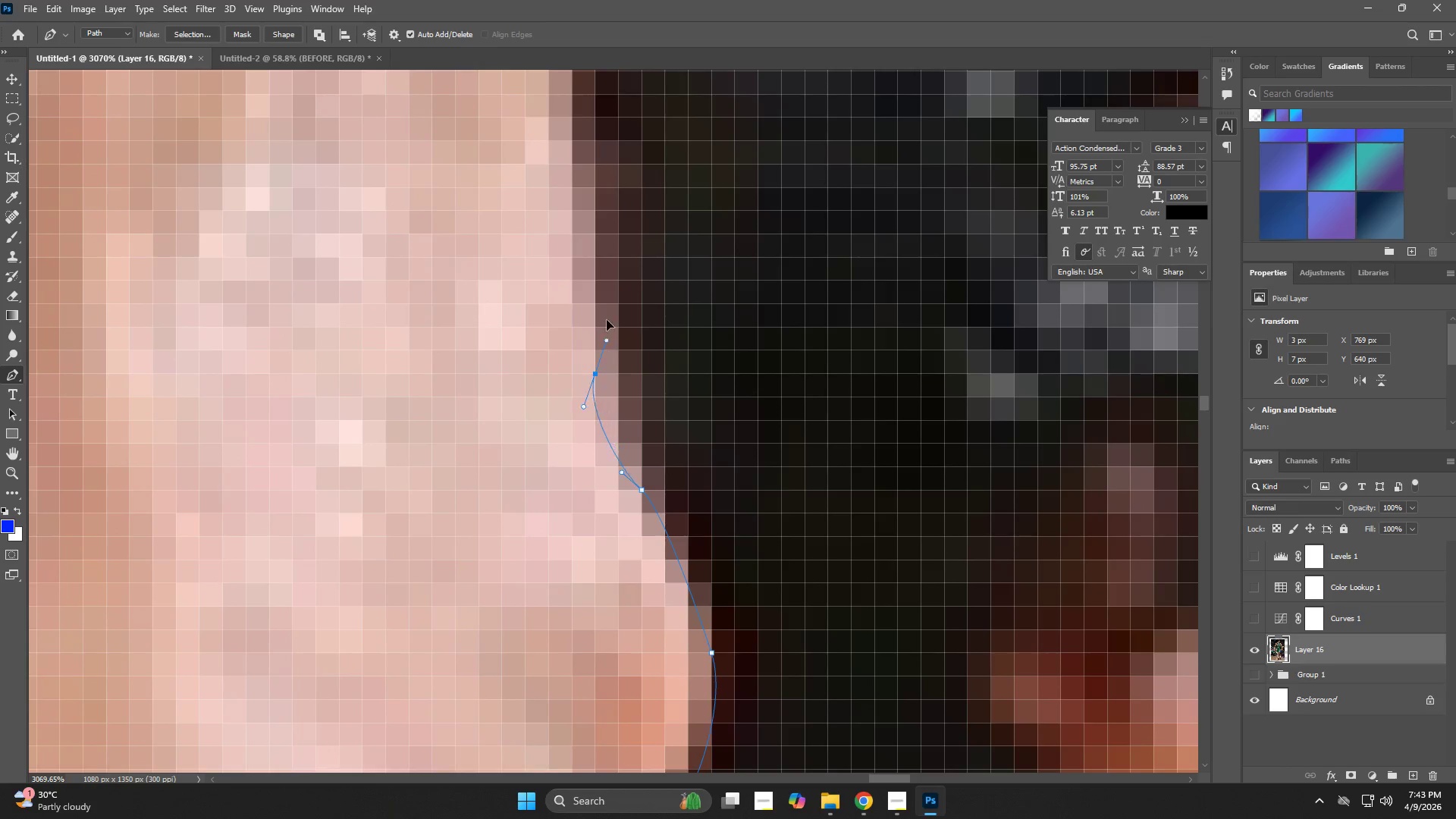 
left_click_drag(start_coordinate=[566, 177], to_coordinate=[598, 466])
 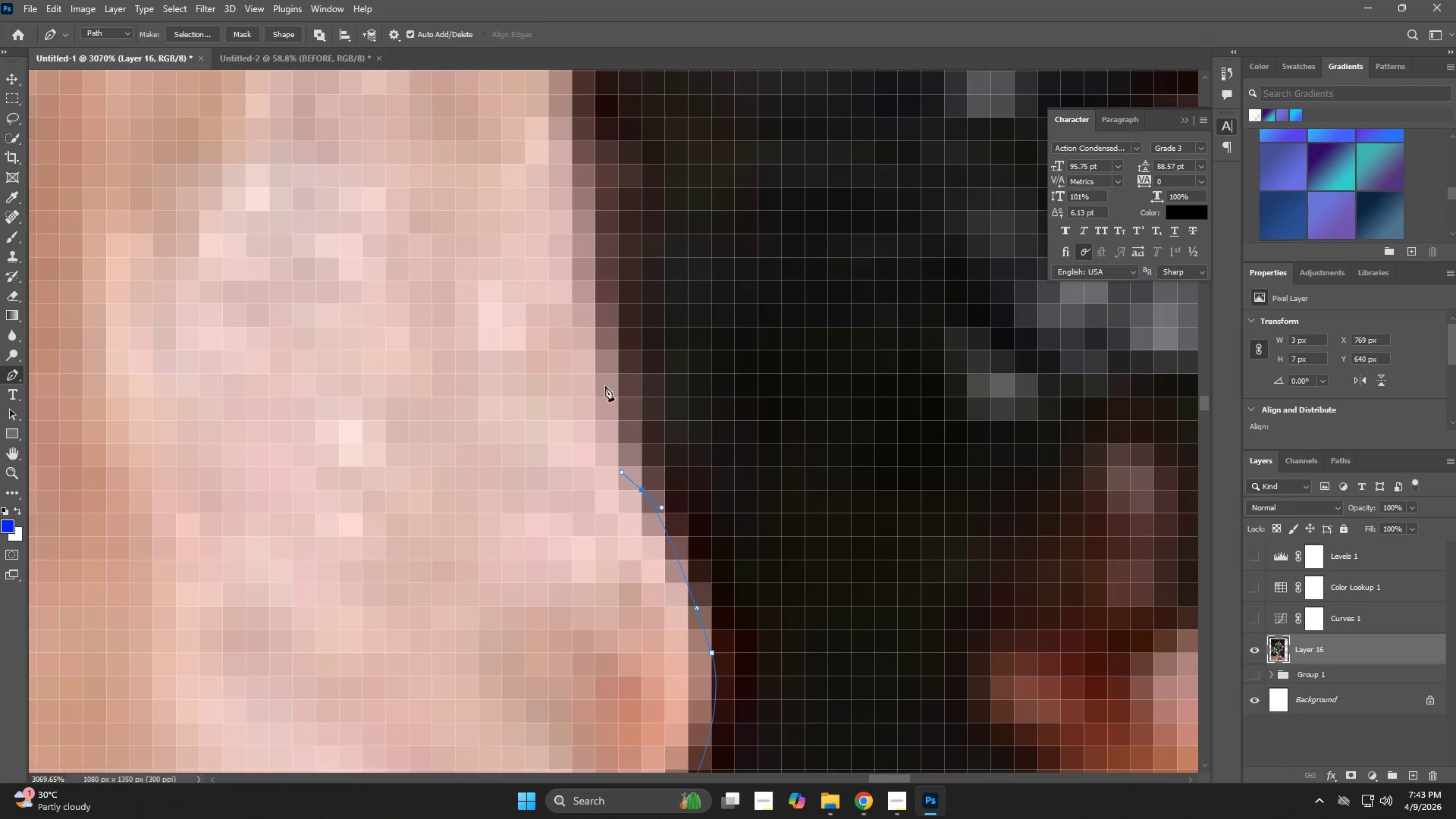 
left_click_drag(start_coordinate=[605, 372], to_coordinate=[607, 318])
 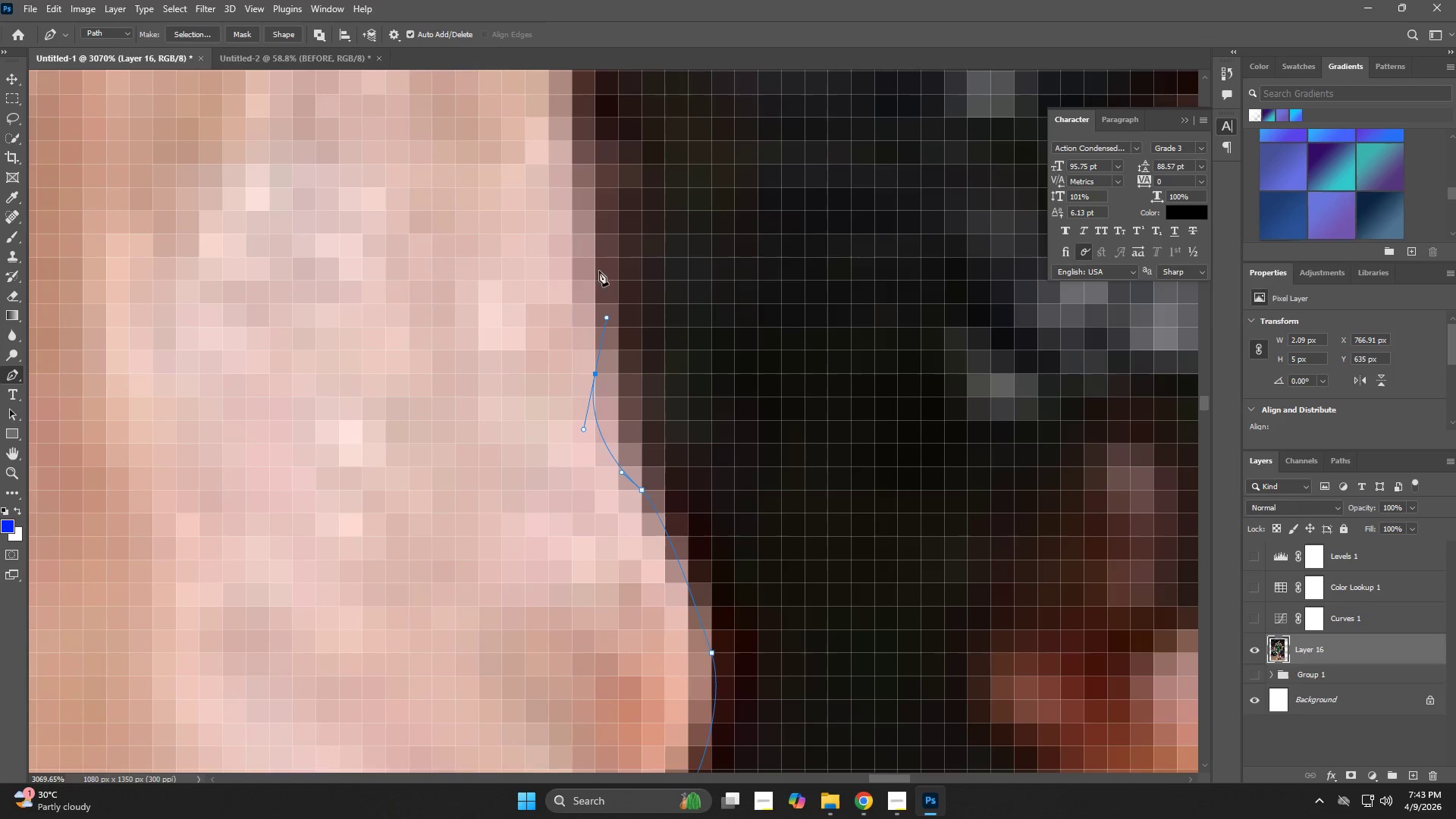 
key(Control+Z)
 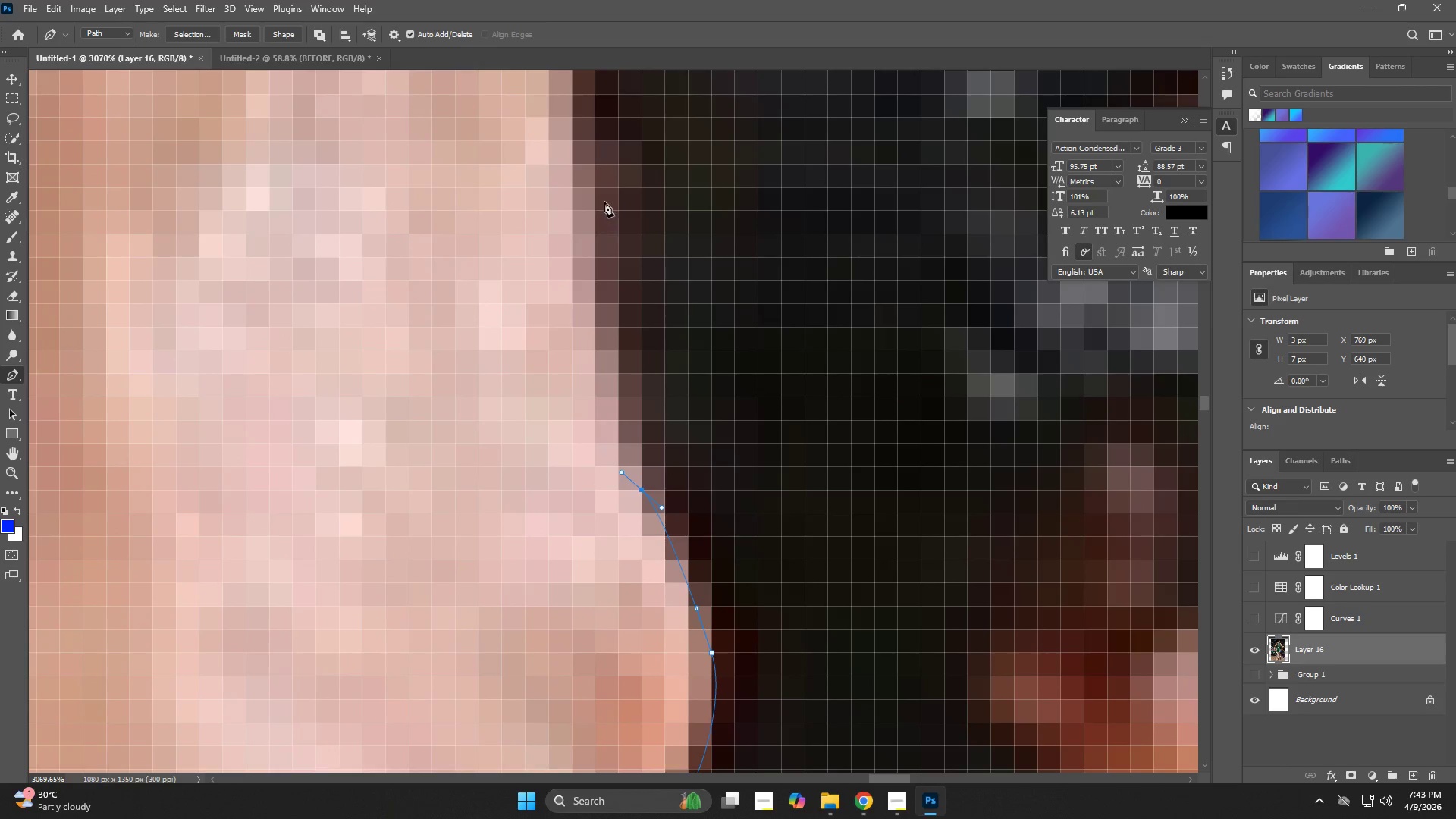 
left_click_drag(start_coordinate=[602, 199], to_coordinate=[598, 172])
 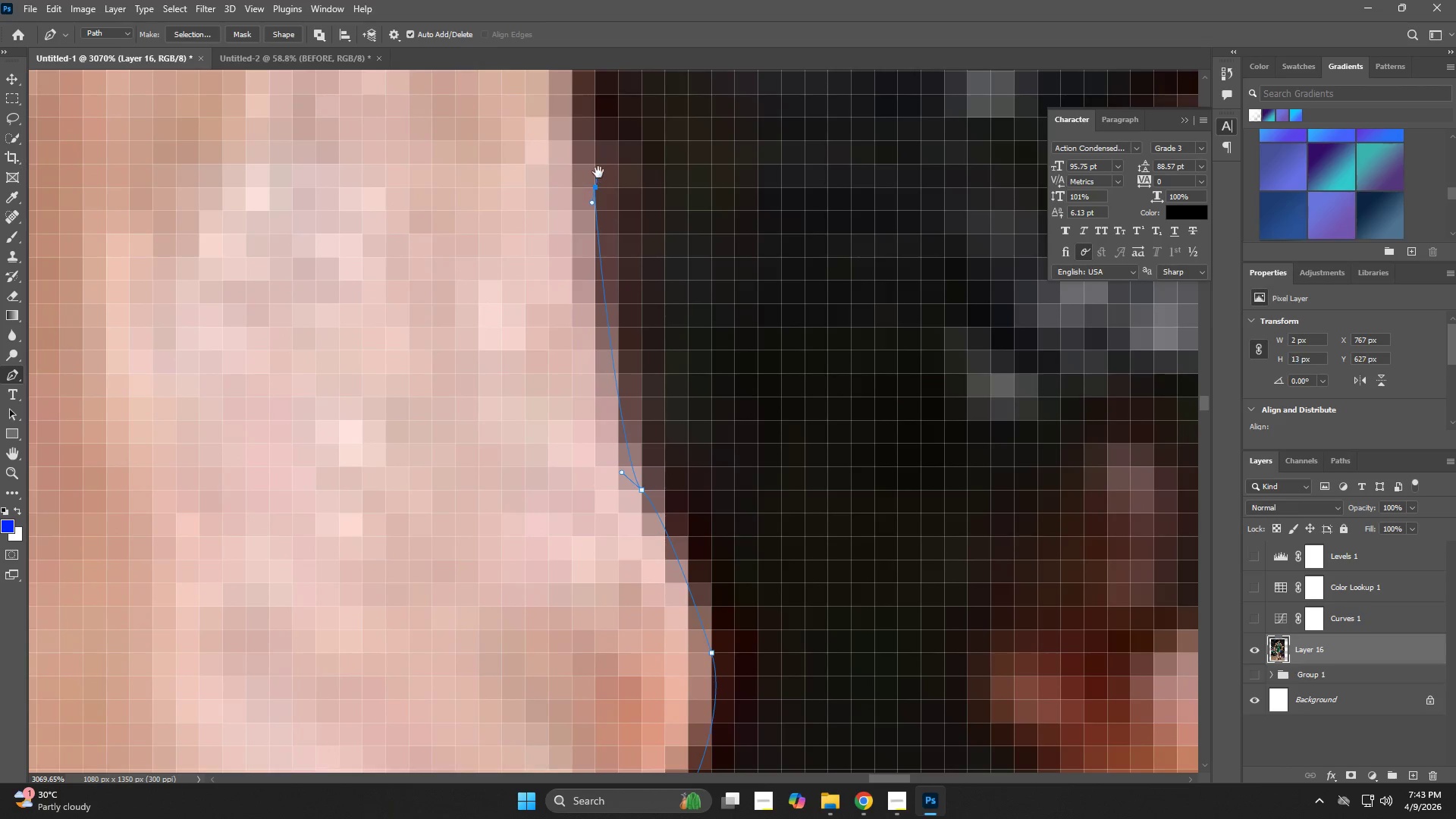 
hold_key(key=Space, duration=0.61)
 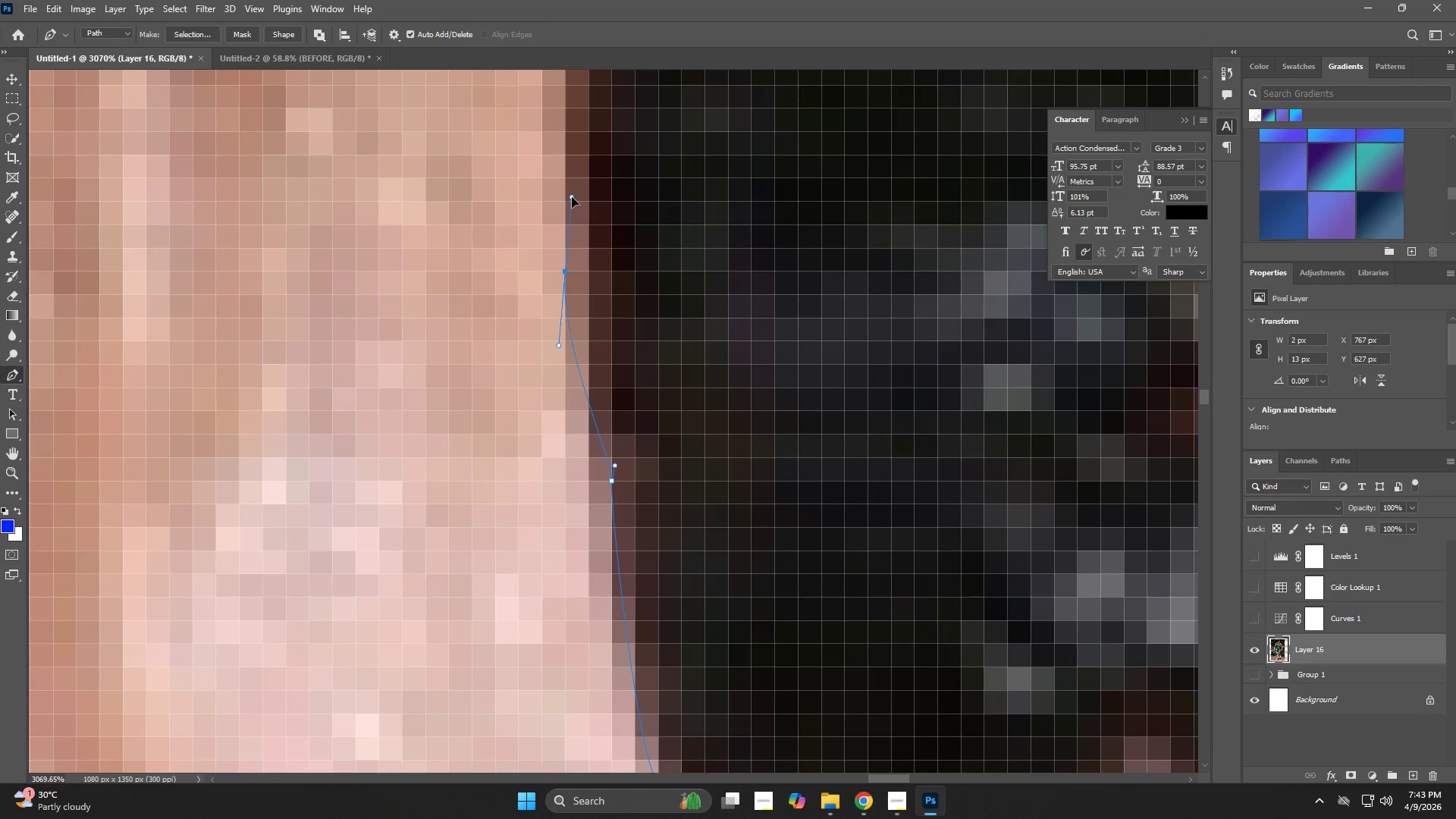 
left_click_drag(start_coordinate=[598, 183], to_coordinate=[615, 476])
 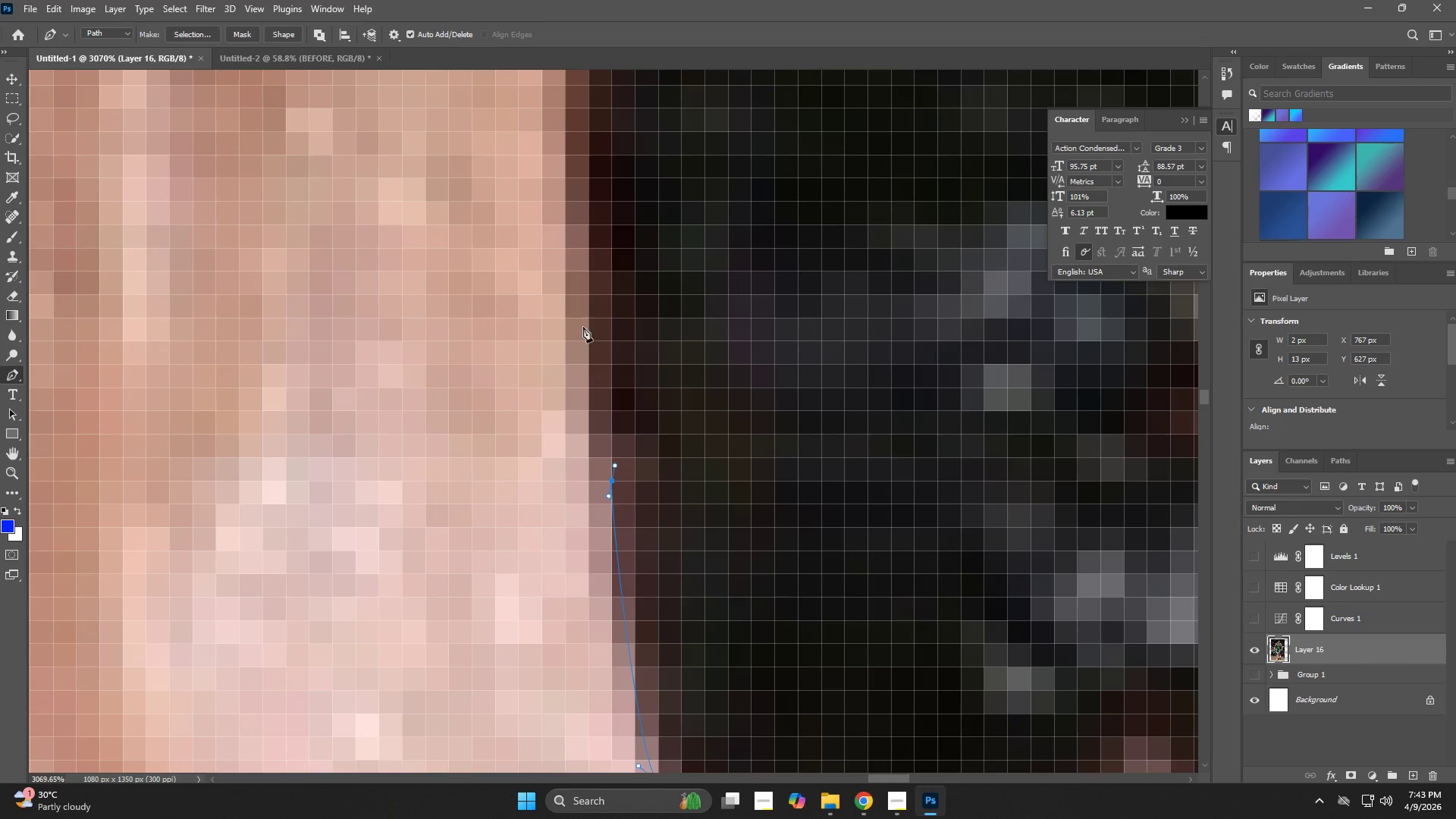 
left_click_drag(start_coordinate=[573, 262], to_coordinate=[572, 197])
 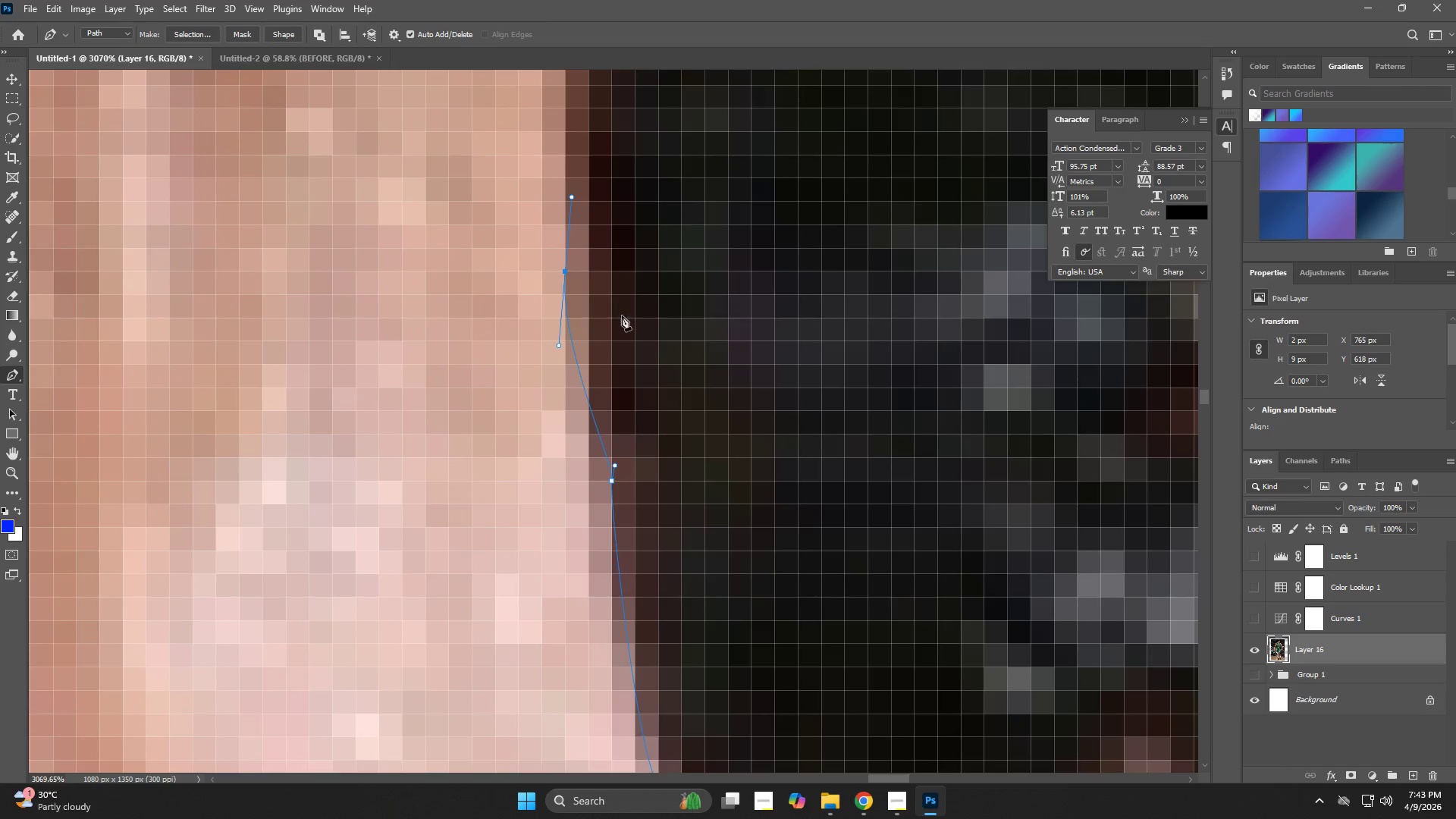 
key(Control+ControlLeft)
 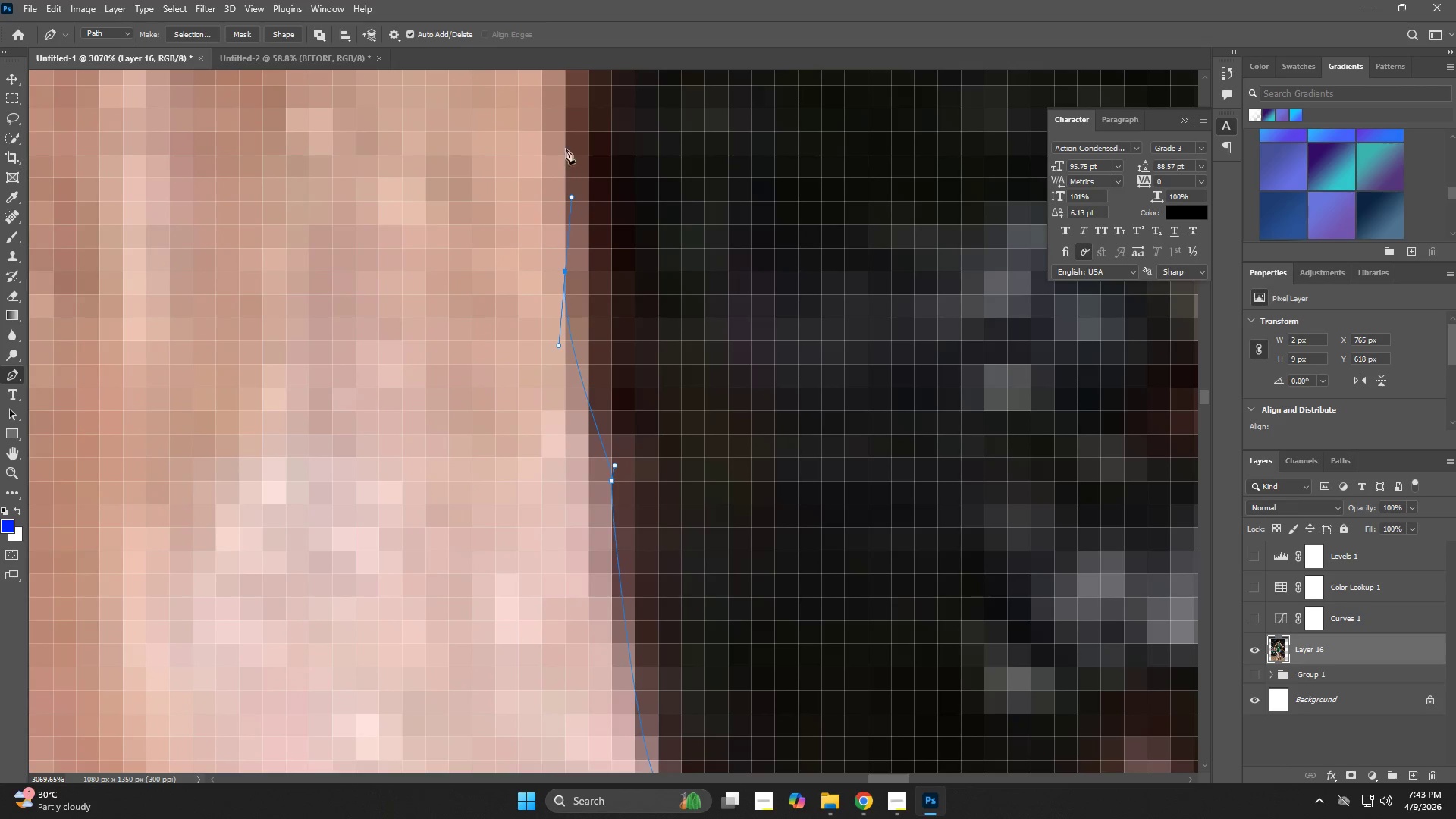 
left_click_drag(start_coordinate=[566, 134], to_coordinate=[571, 124])
 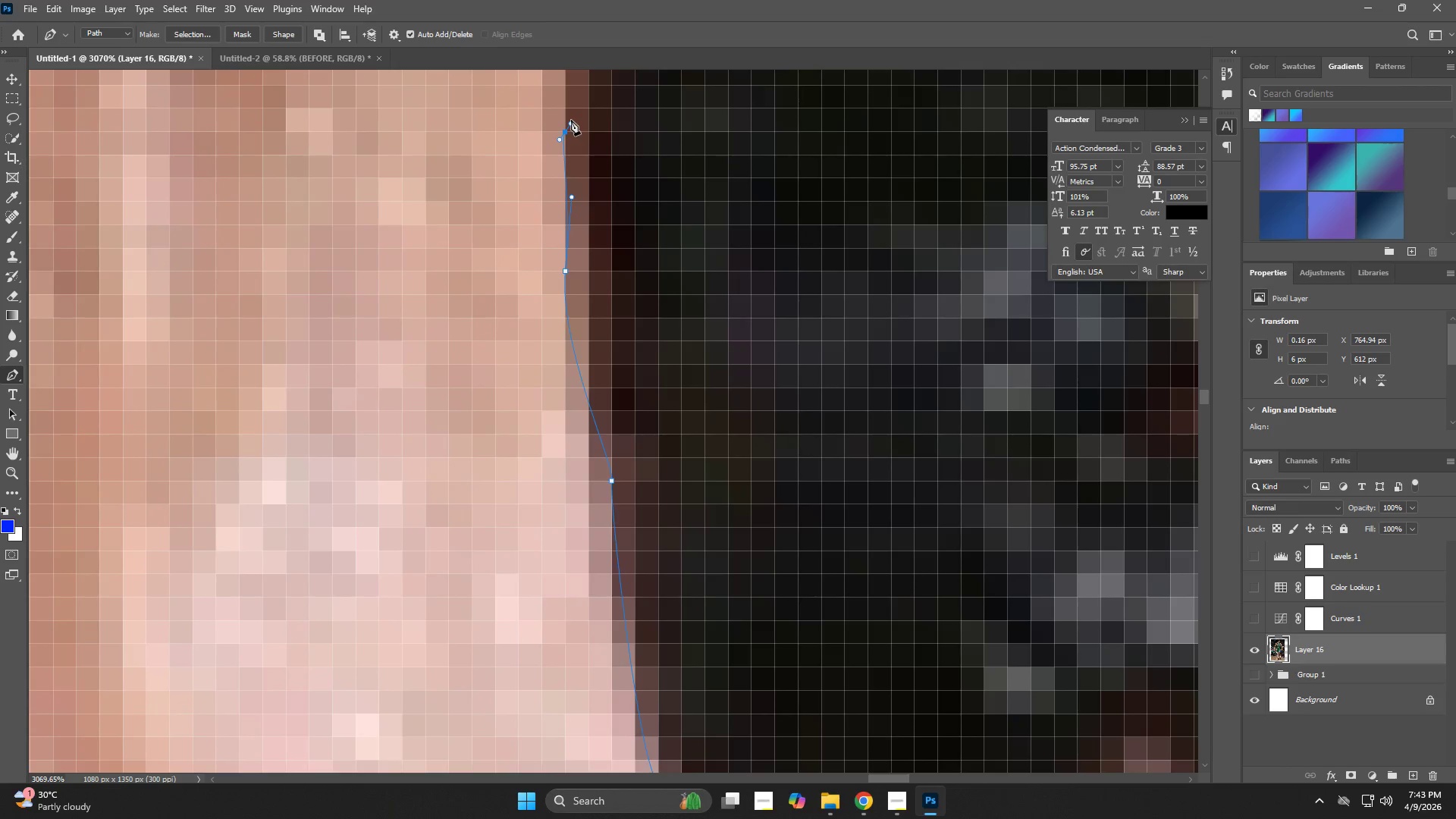 
hold_key(key=Space, duration=0.58)
 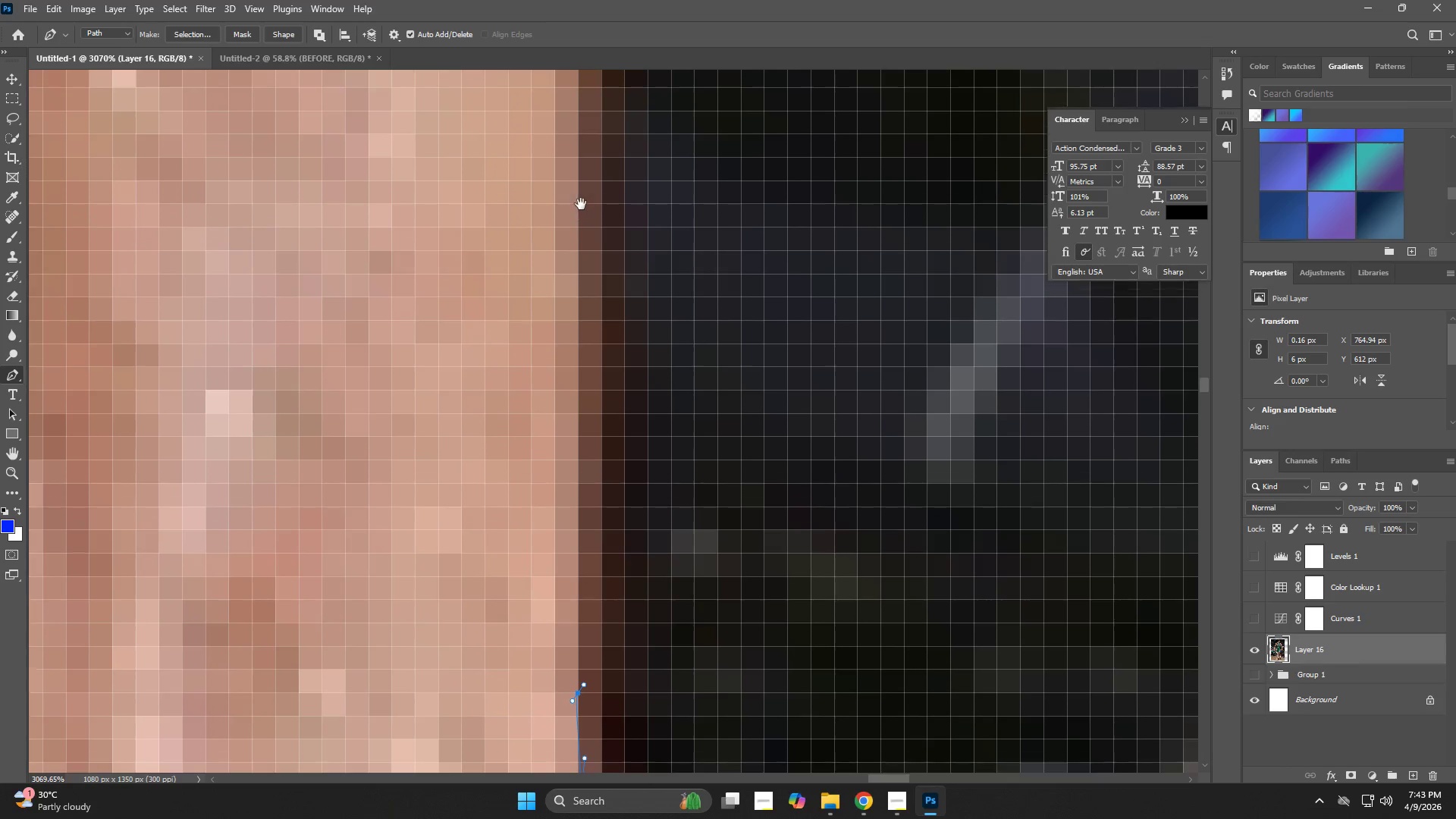 
left_click_drag(start_coordinate=[572, 129], to_coordinate=[585, 588])
 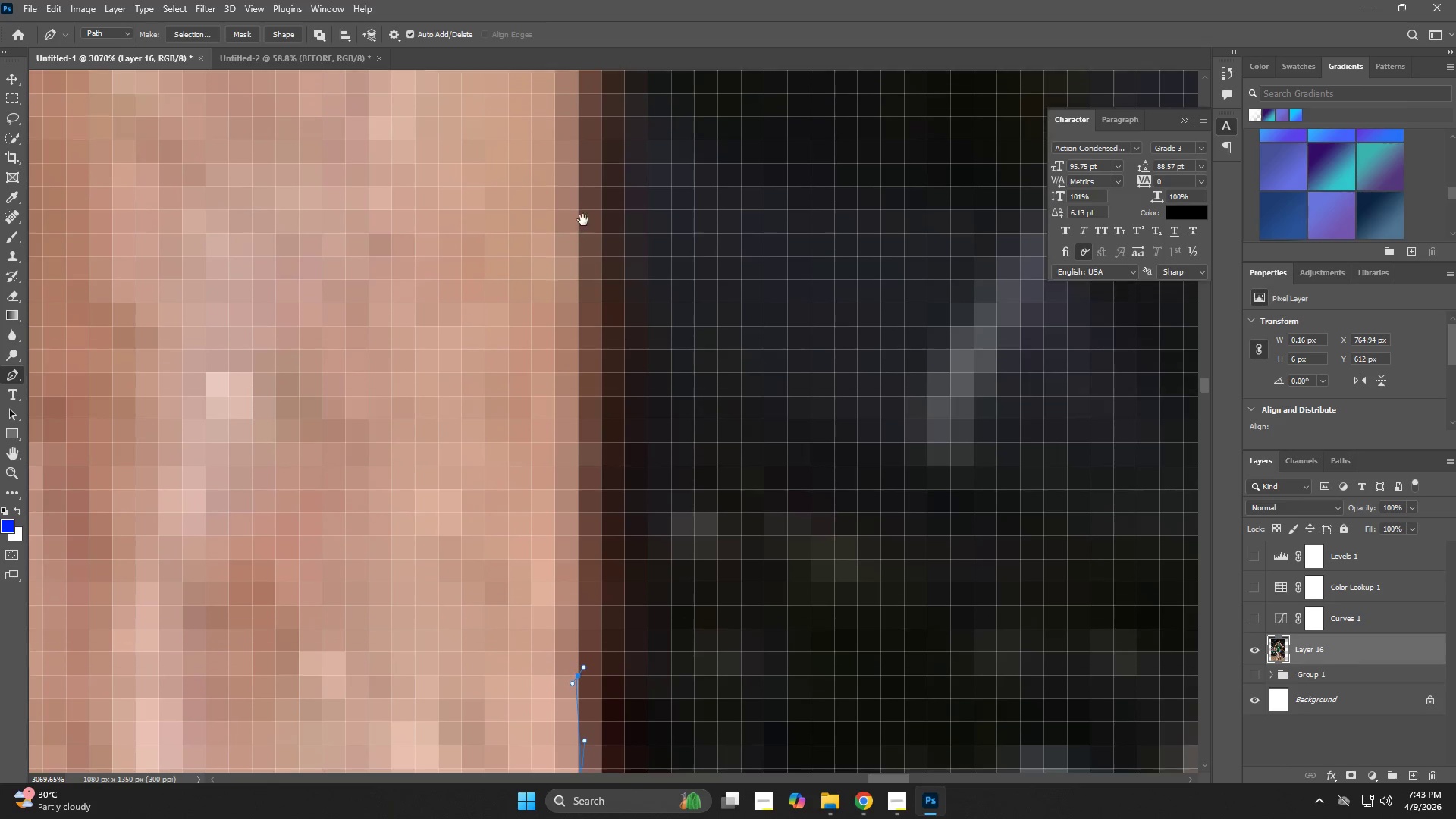 
left_click([581, 204])
 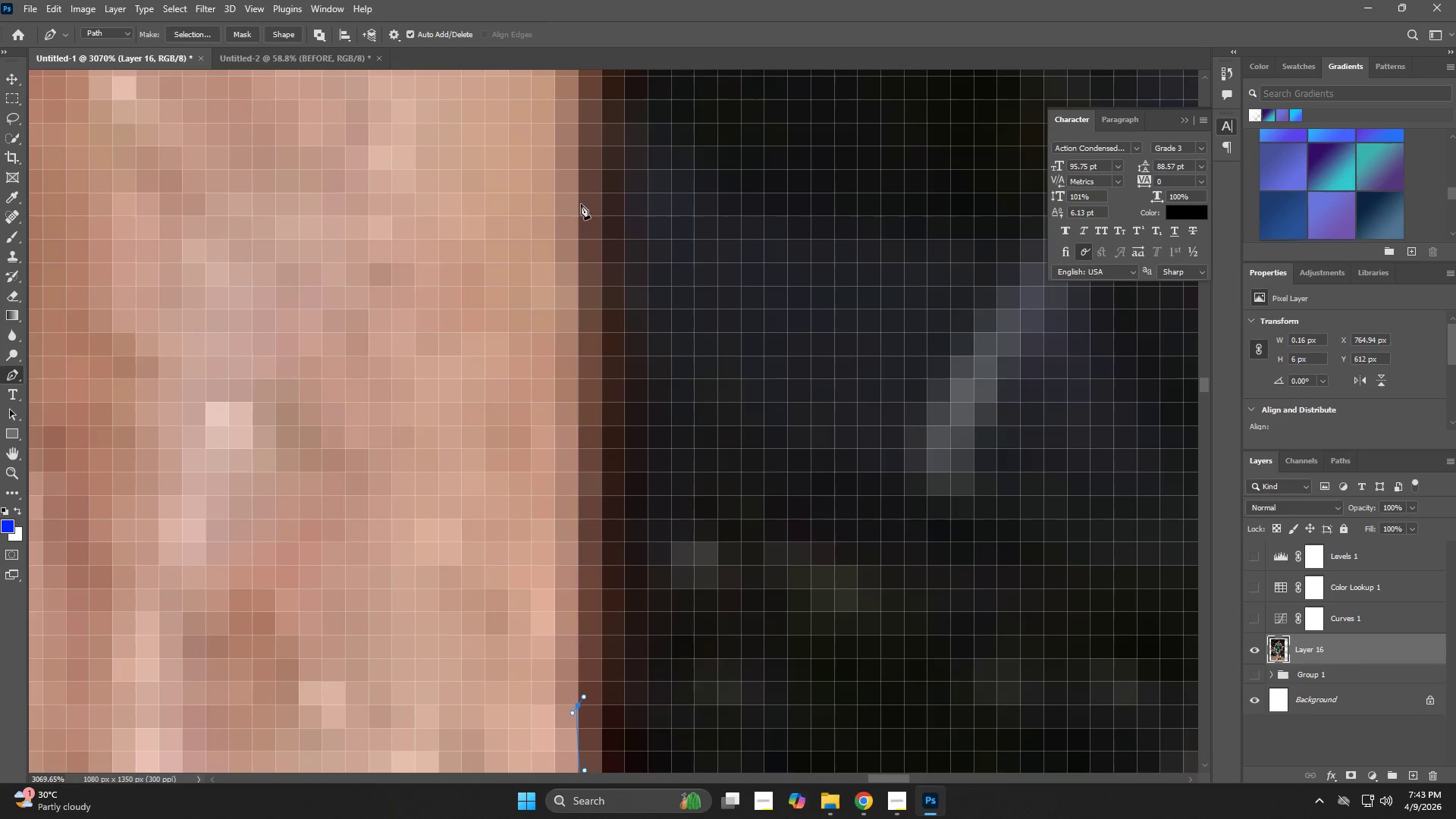 
hold_key(key=Space, duration=0.61)
 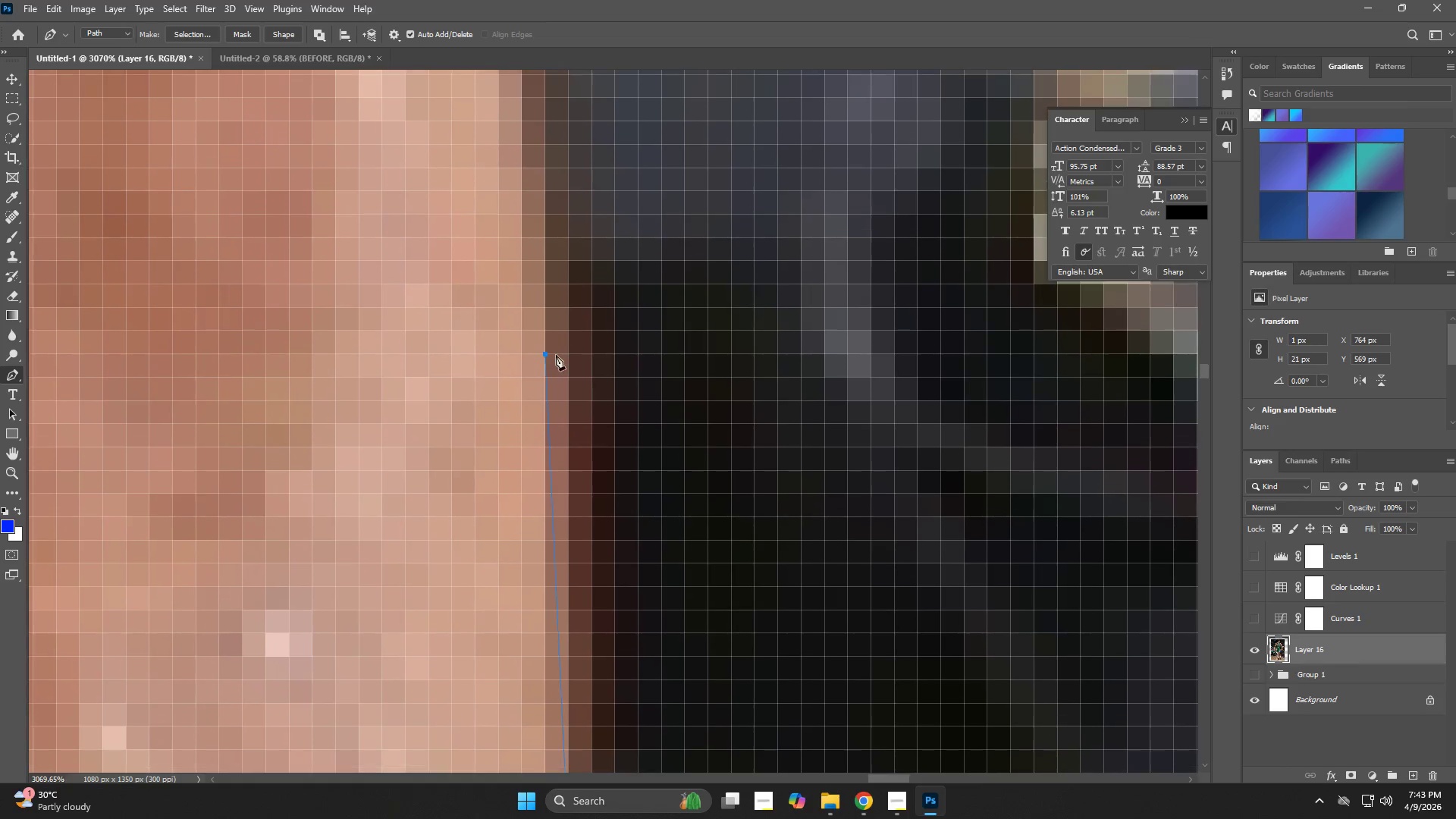 
left_click_drag(start_coordinate=[579, 203], to_coordinate=[576, 692])
 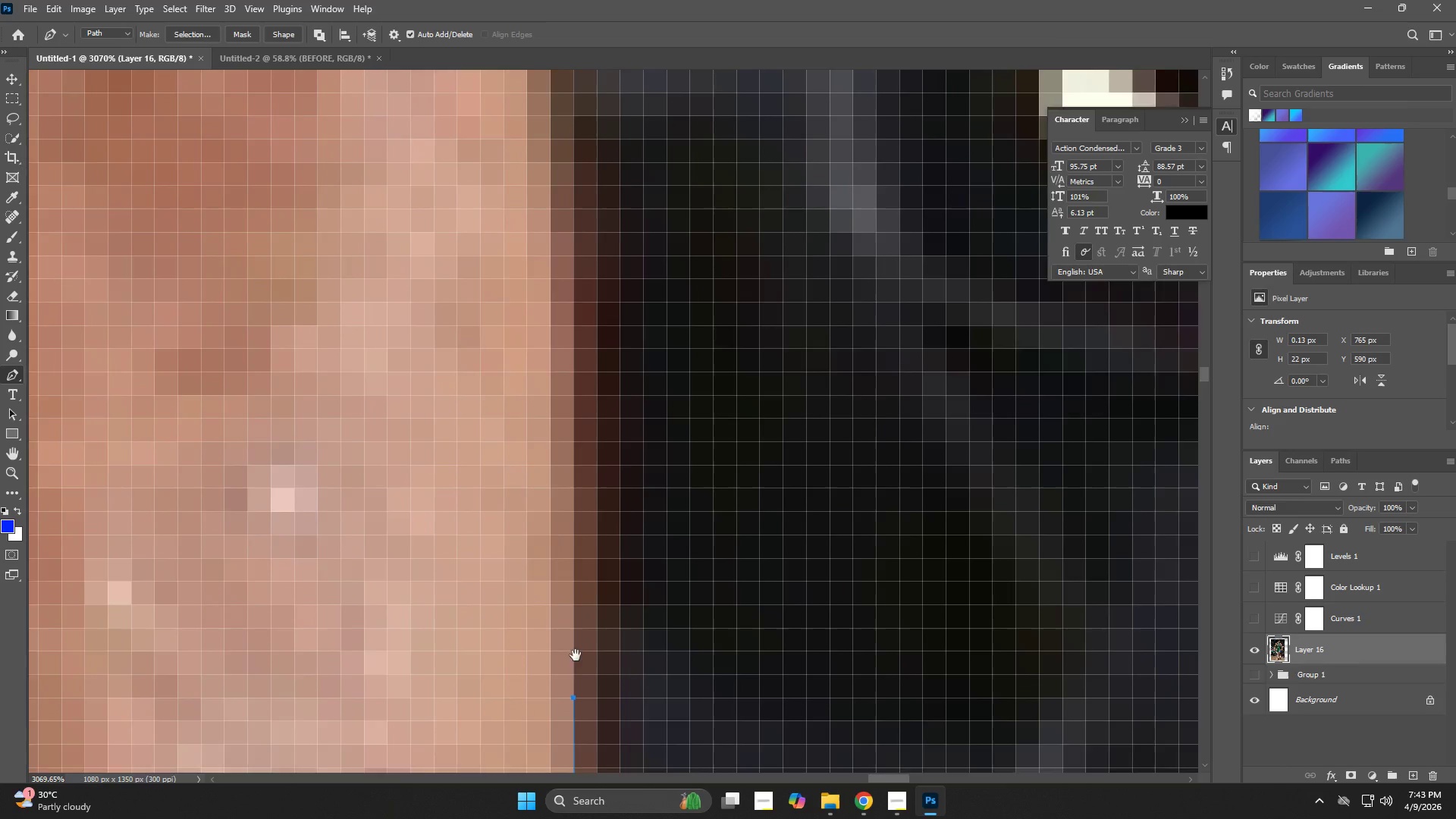 
hold_key(key=Space, duration=1.55)
 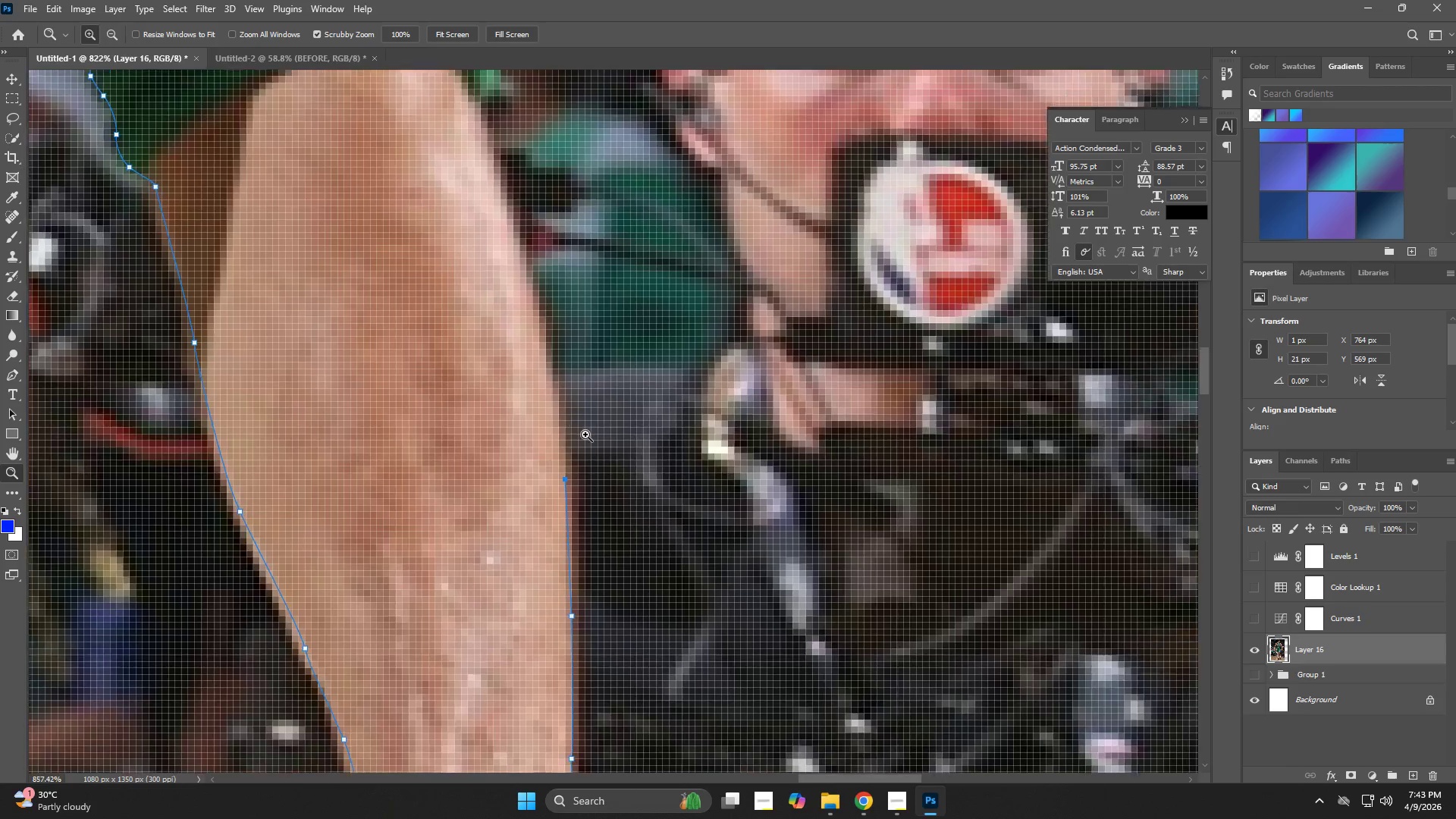 
left_click([556, 355])
 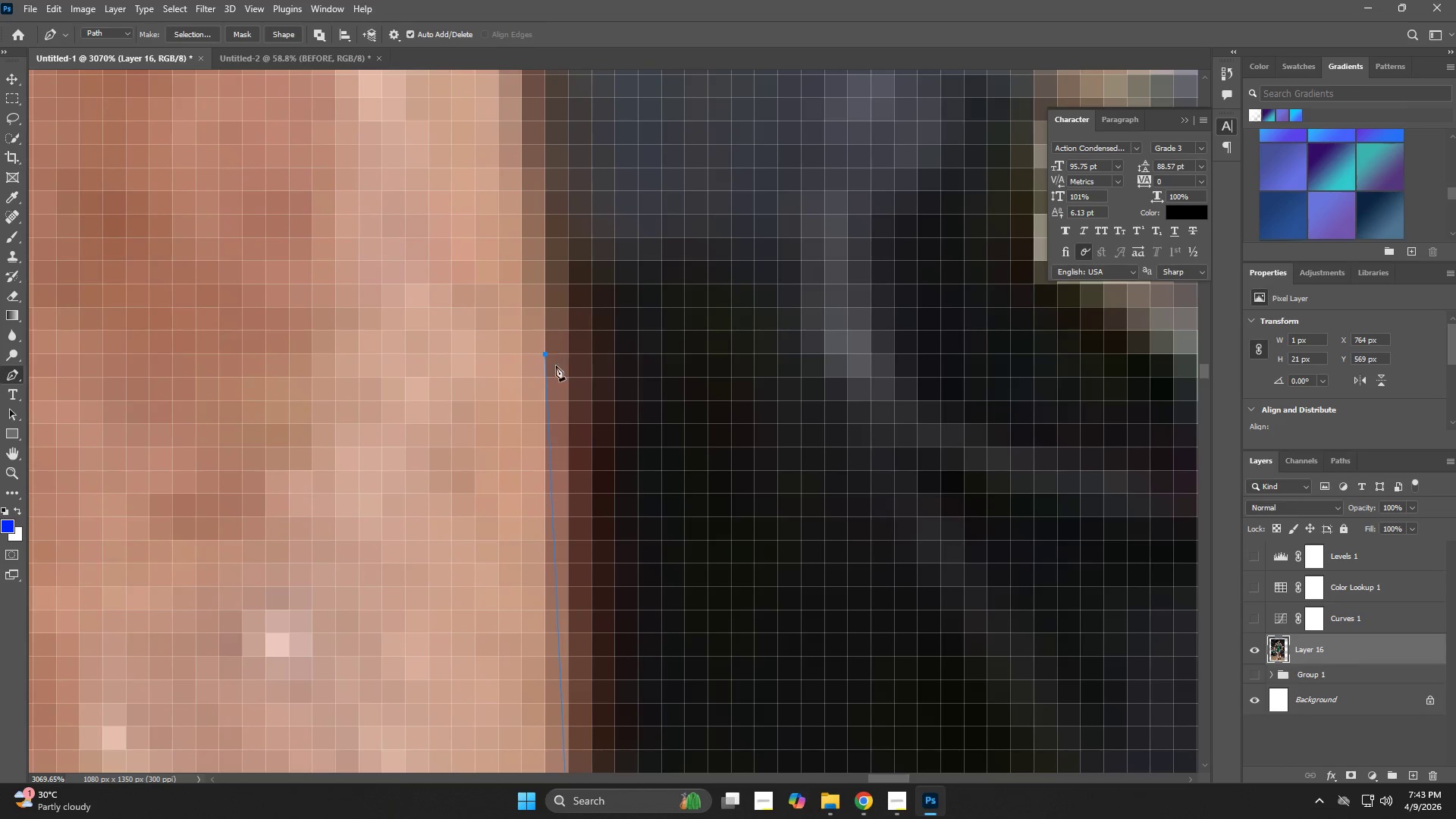 
type(z  zp)
 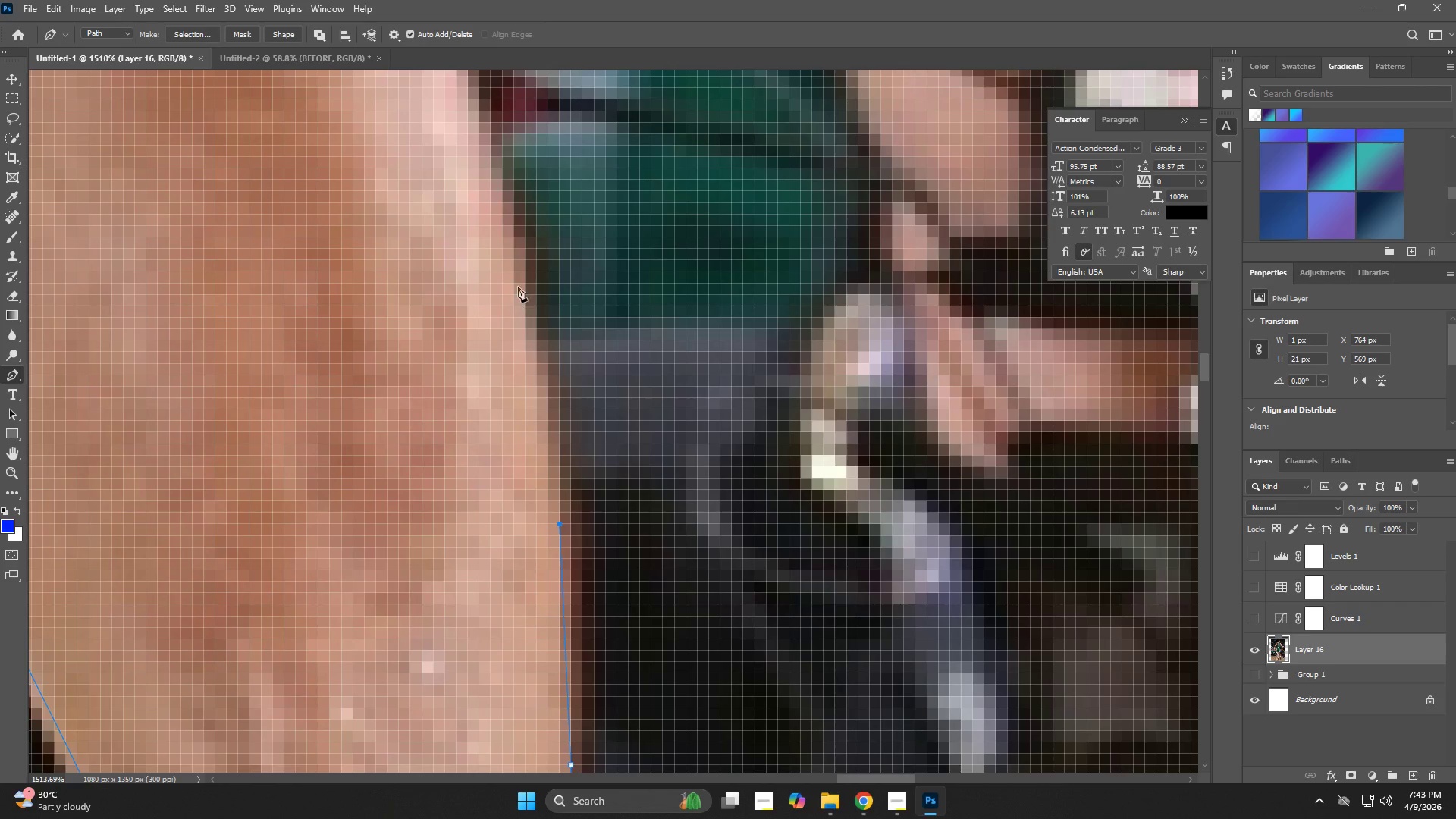 
left_click_drag(start_coordinate=[558, 381], to_coordinate=[476, 412])
 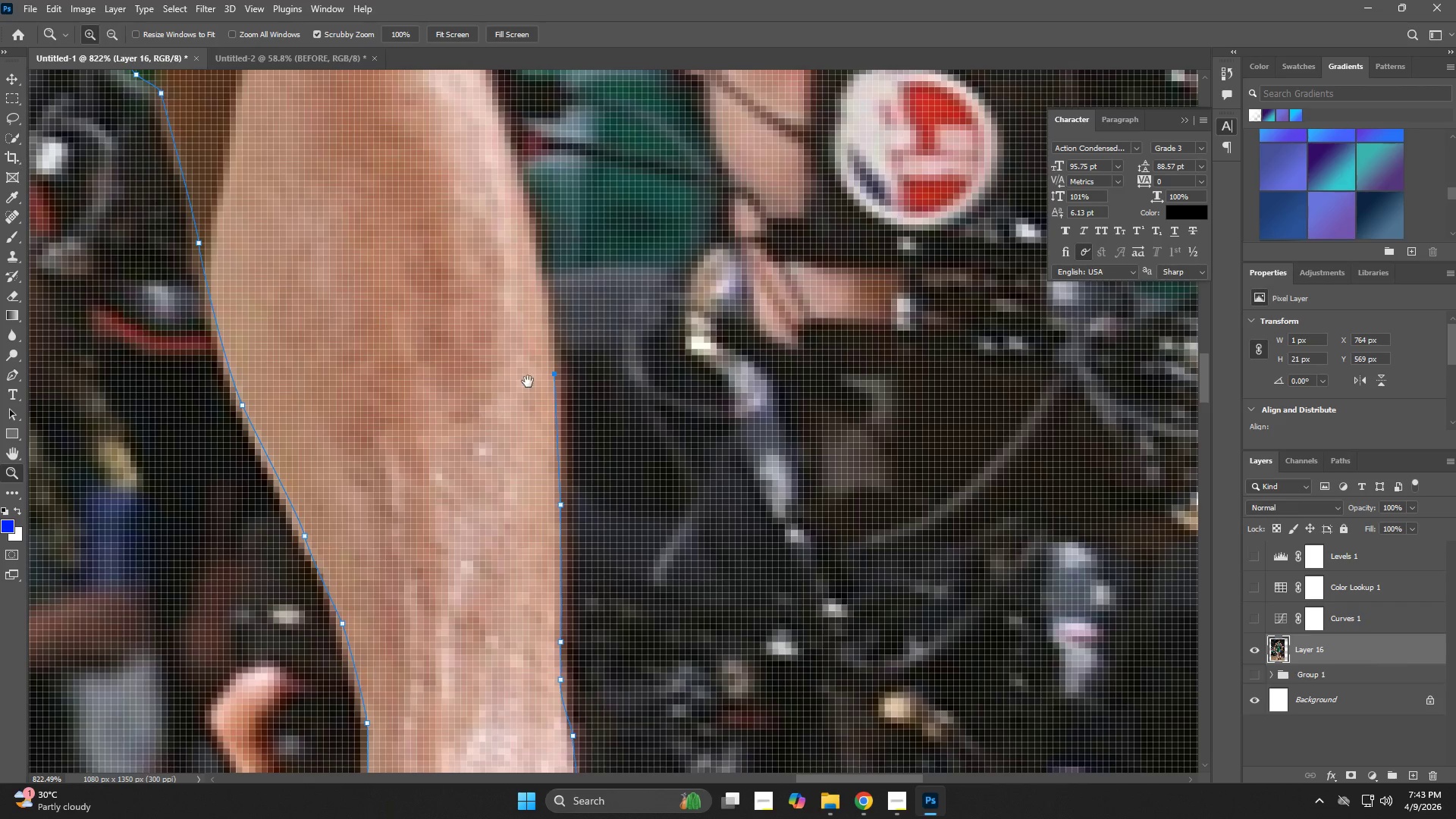 
left_click_drag(start_coordinate=[534, 359], to_coordinate=[544, 463])
 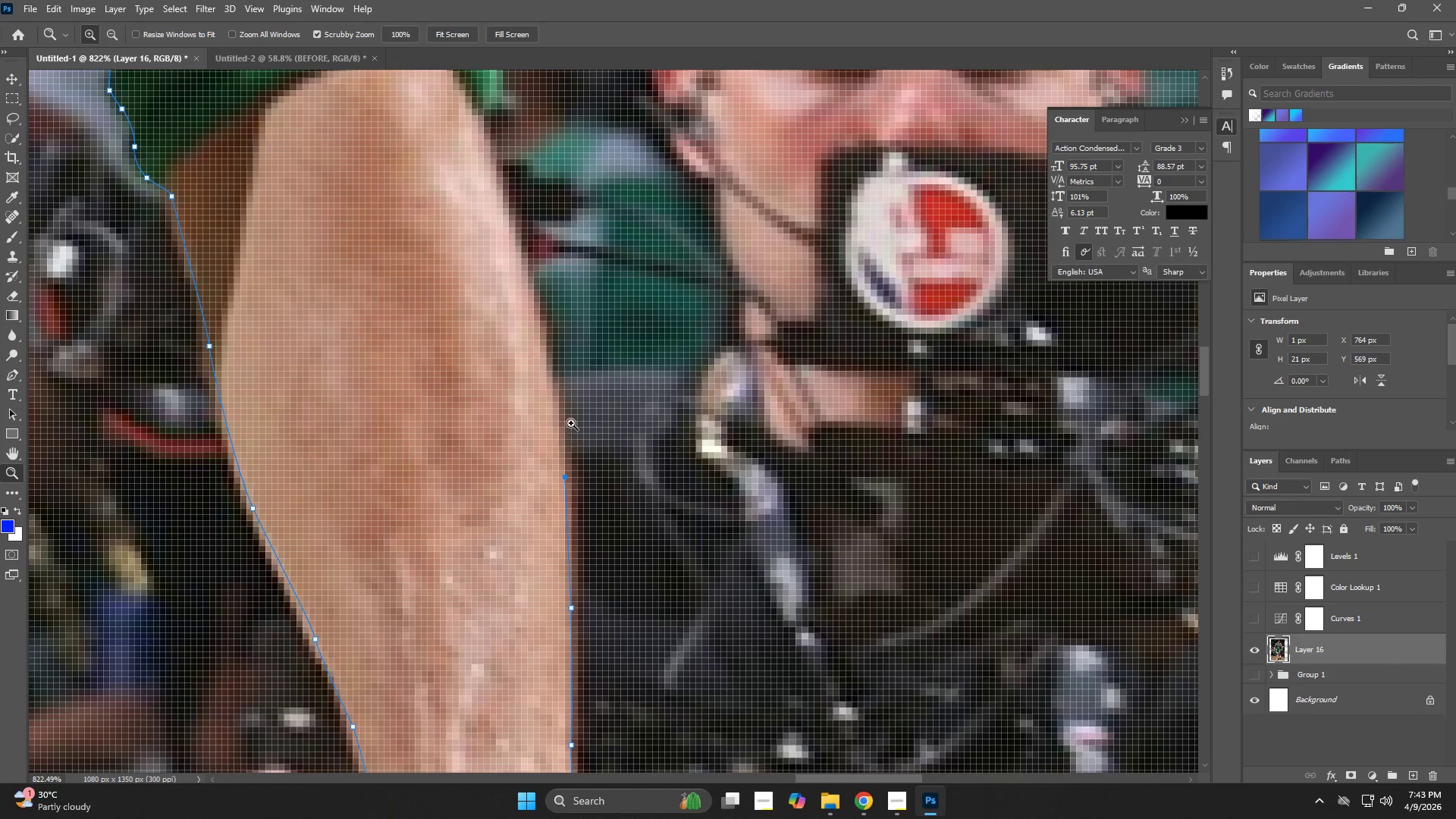 
left_click_drag(start_coordinate=[572, 422], to_coordinate=[614, 472])
 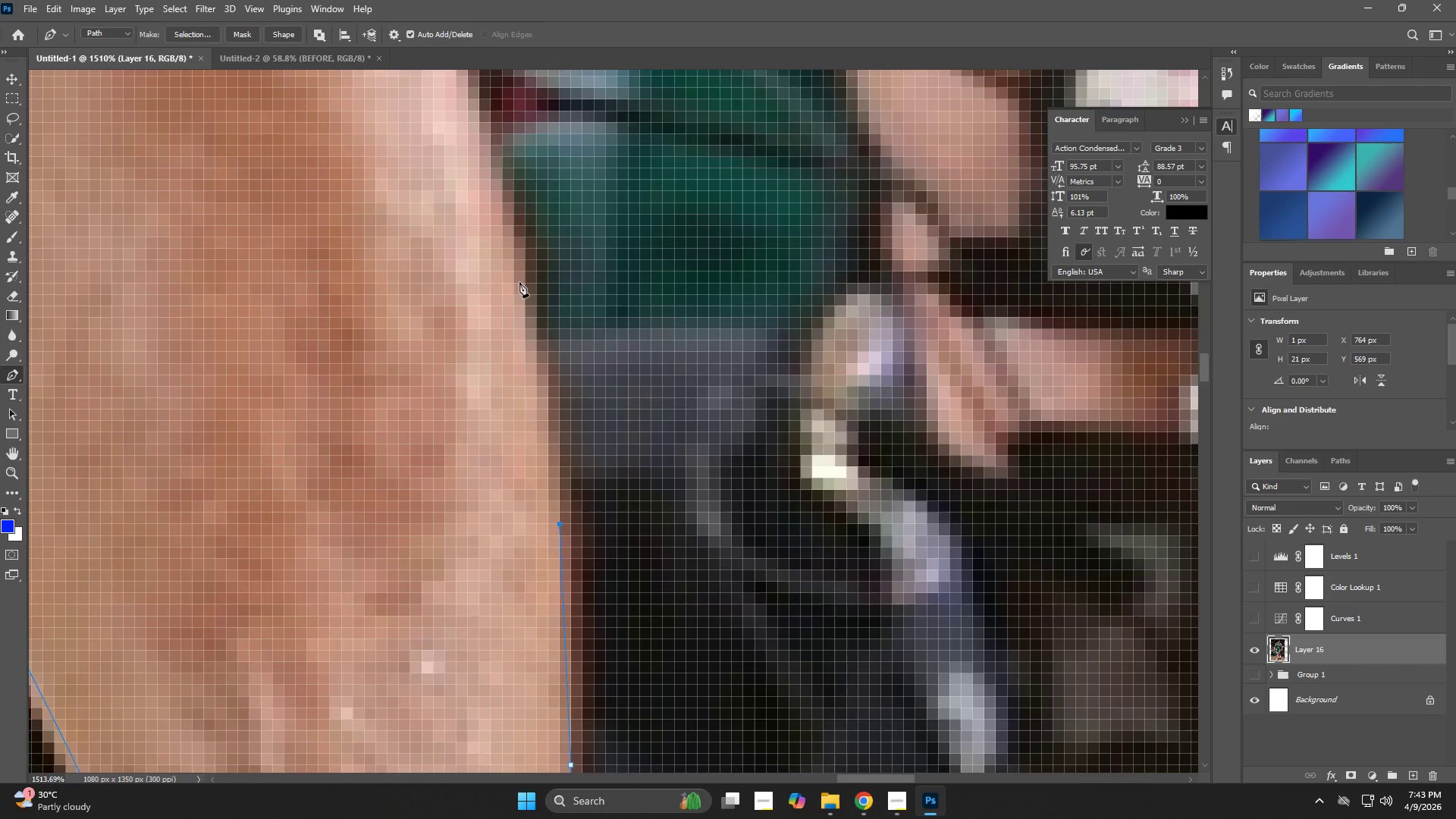 
left_click_drag(start_coordinate=[519, 265], to_coordinate=[502, 198])
 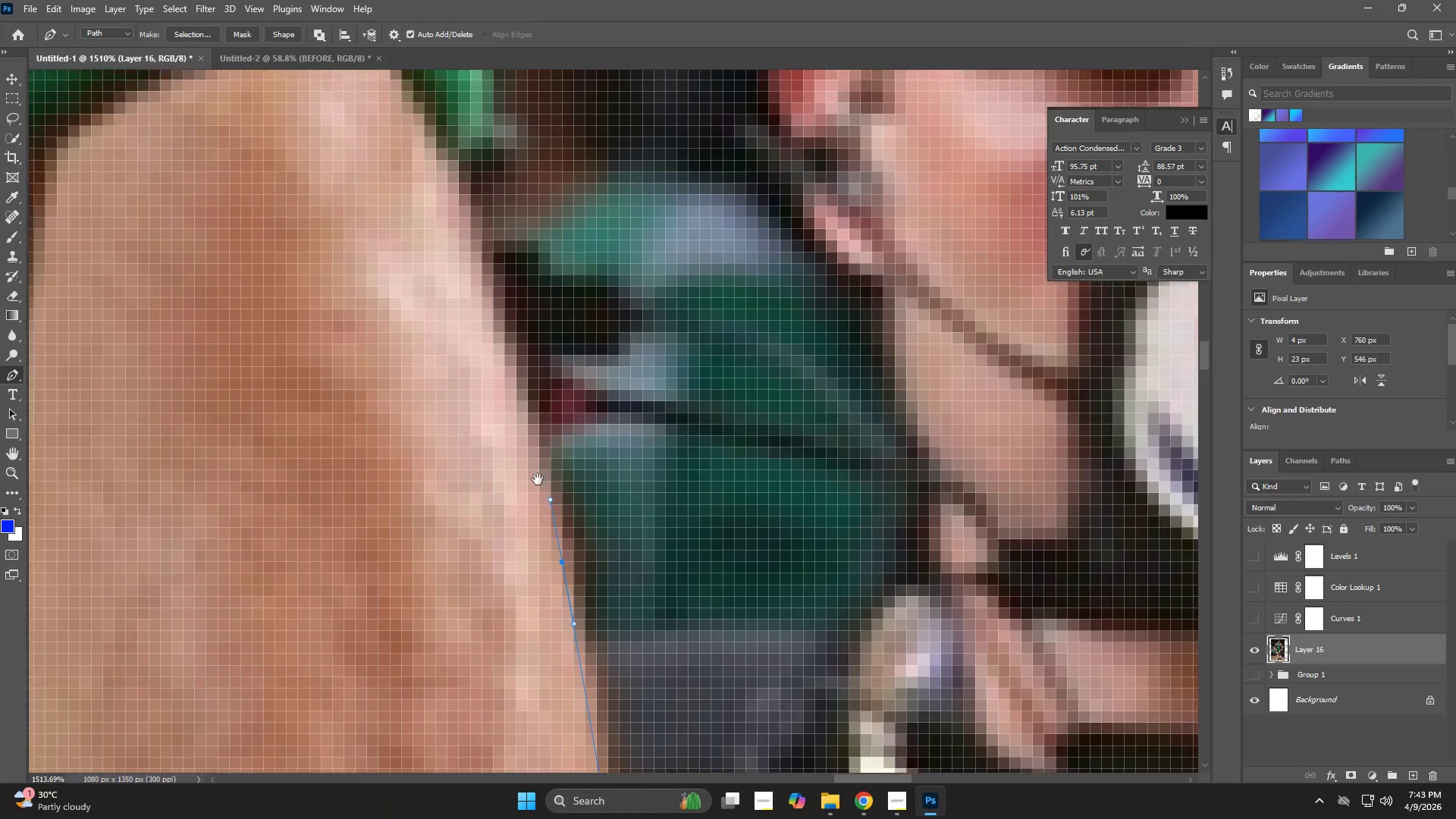 
hold_key(key=Space, duration=0.67)
 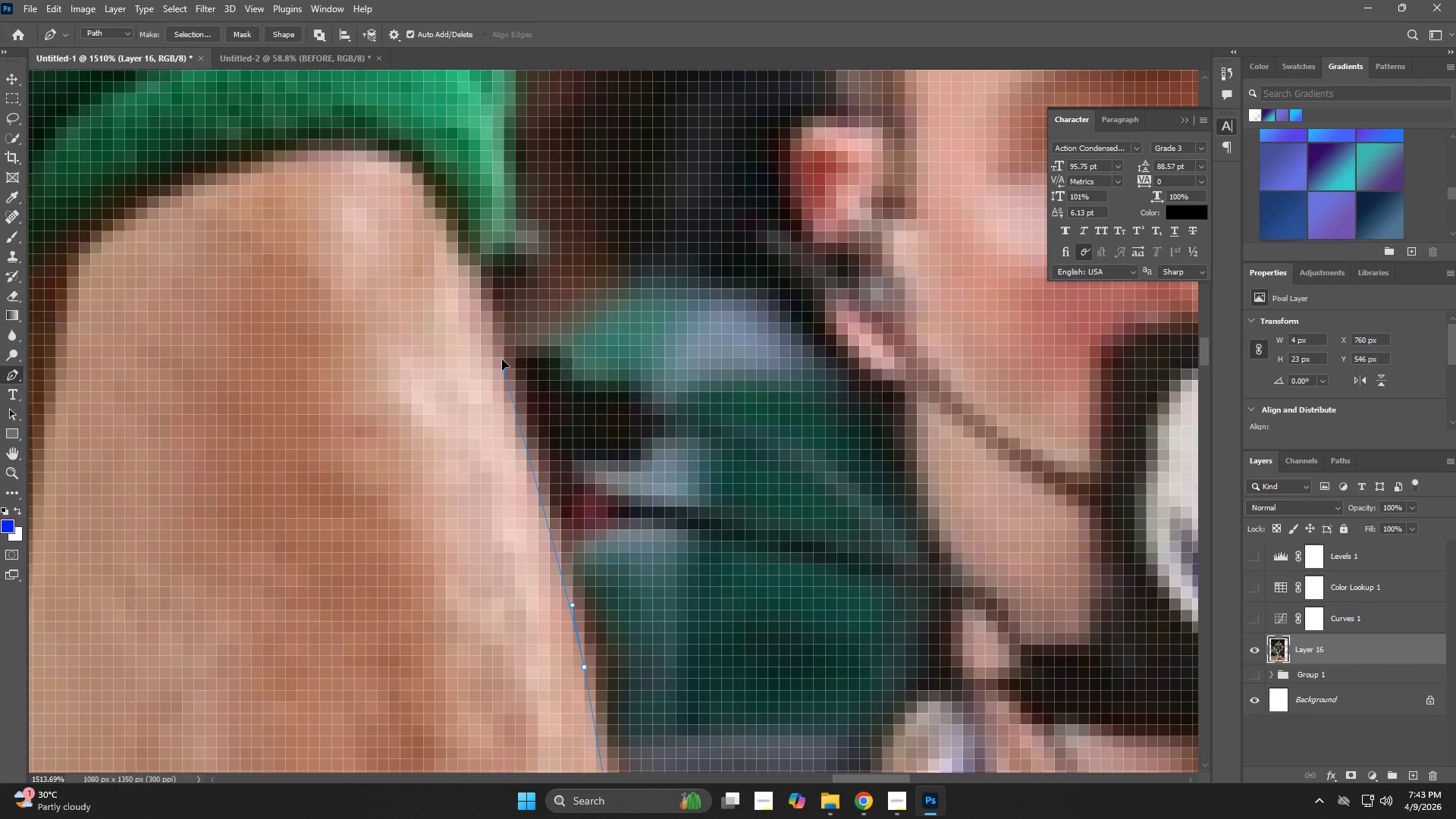 
left_click_drag(start_coordinate=[497, 196], to_coordinate=[542, 482])
 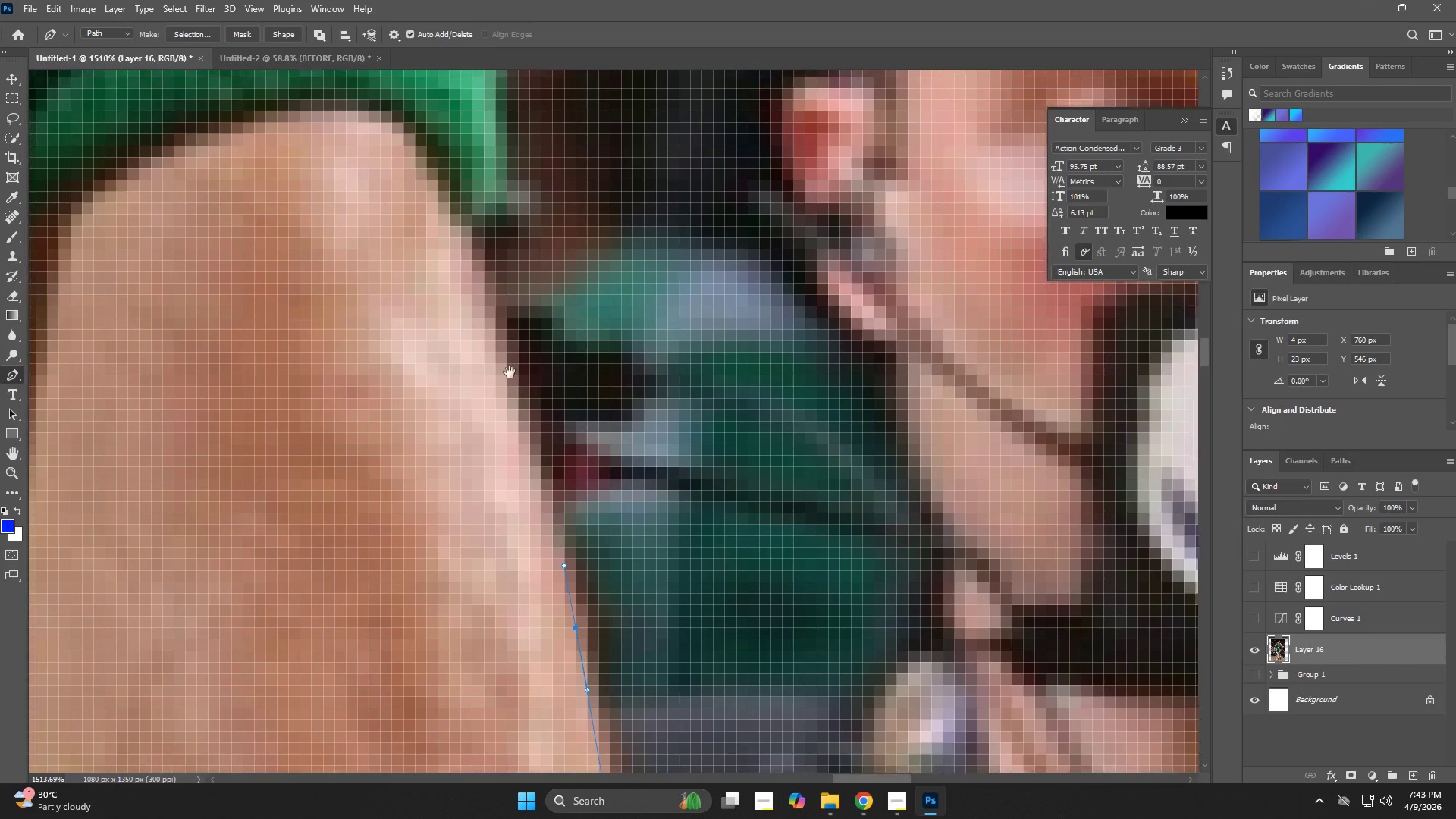 
left_click_drag(start_coordinate=[507, 366], to_coordinate=[504, 362])
 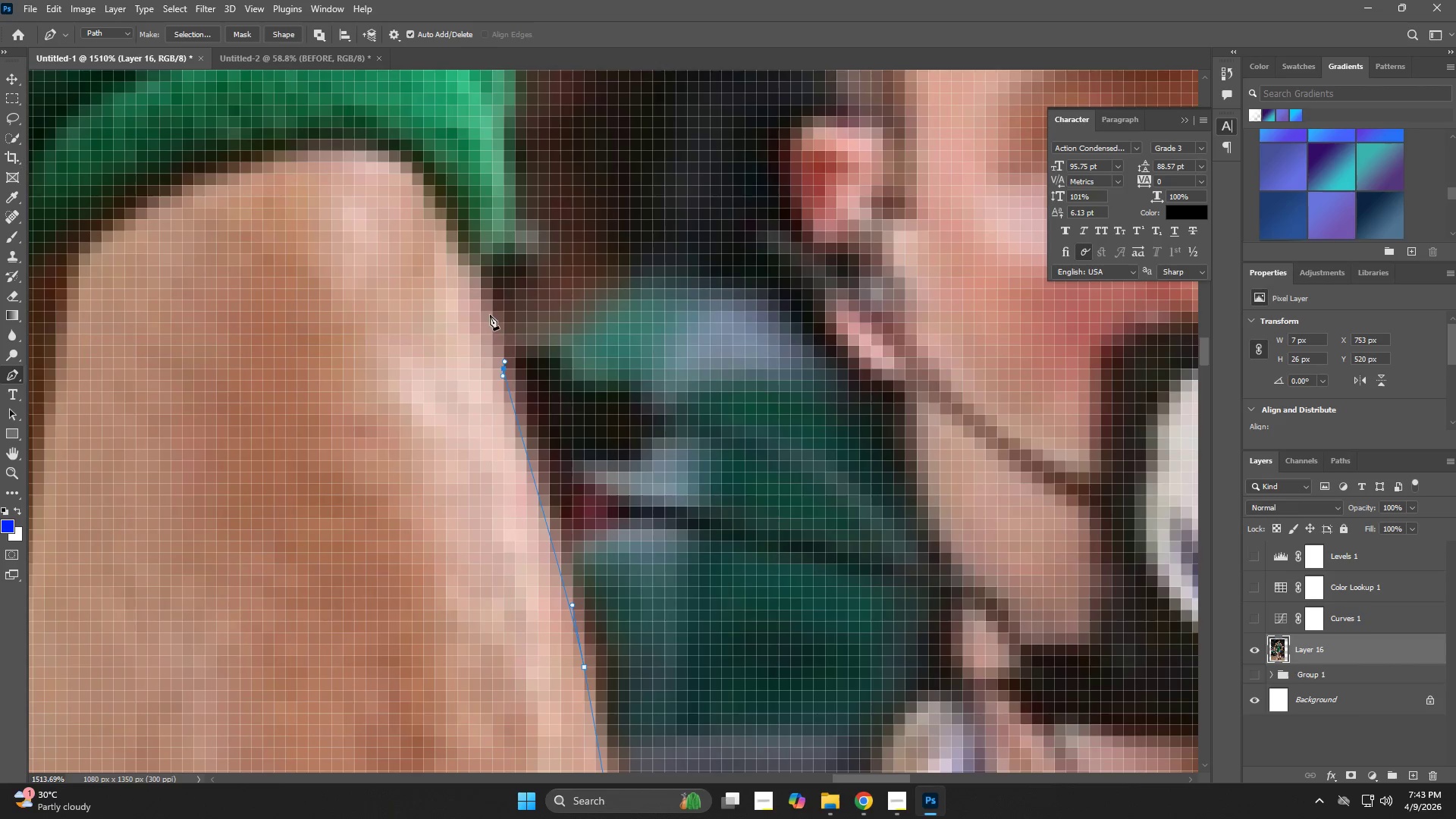 
left_click_drag(start_coordinate=[487, 304], to_coordinate=[486, 298])
 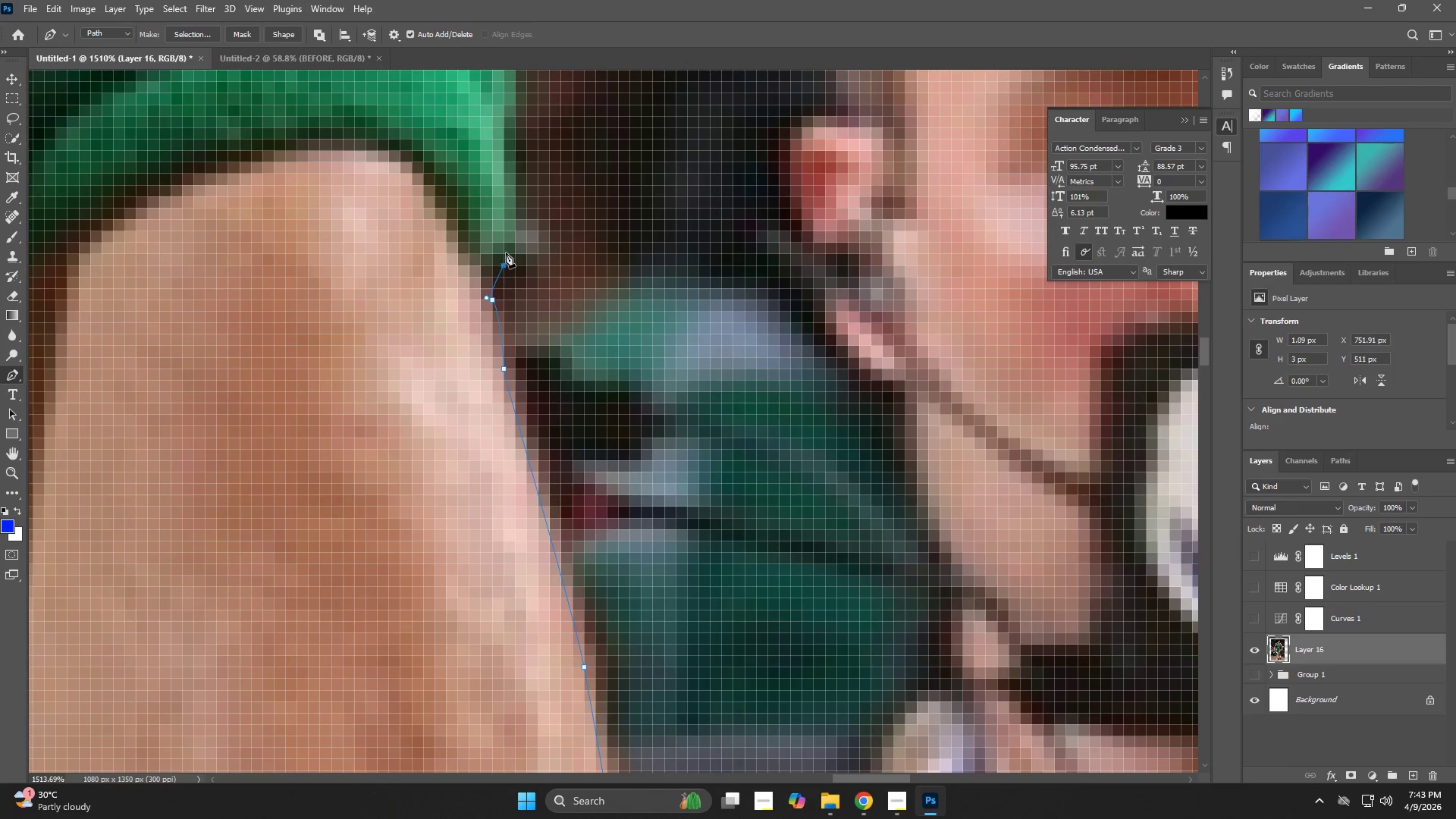 
left_click_drag(start_coordinate=[509, 222], to_coordinate=[513, 201])
 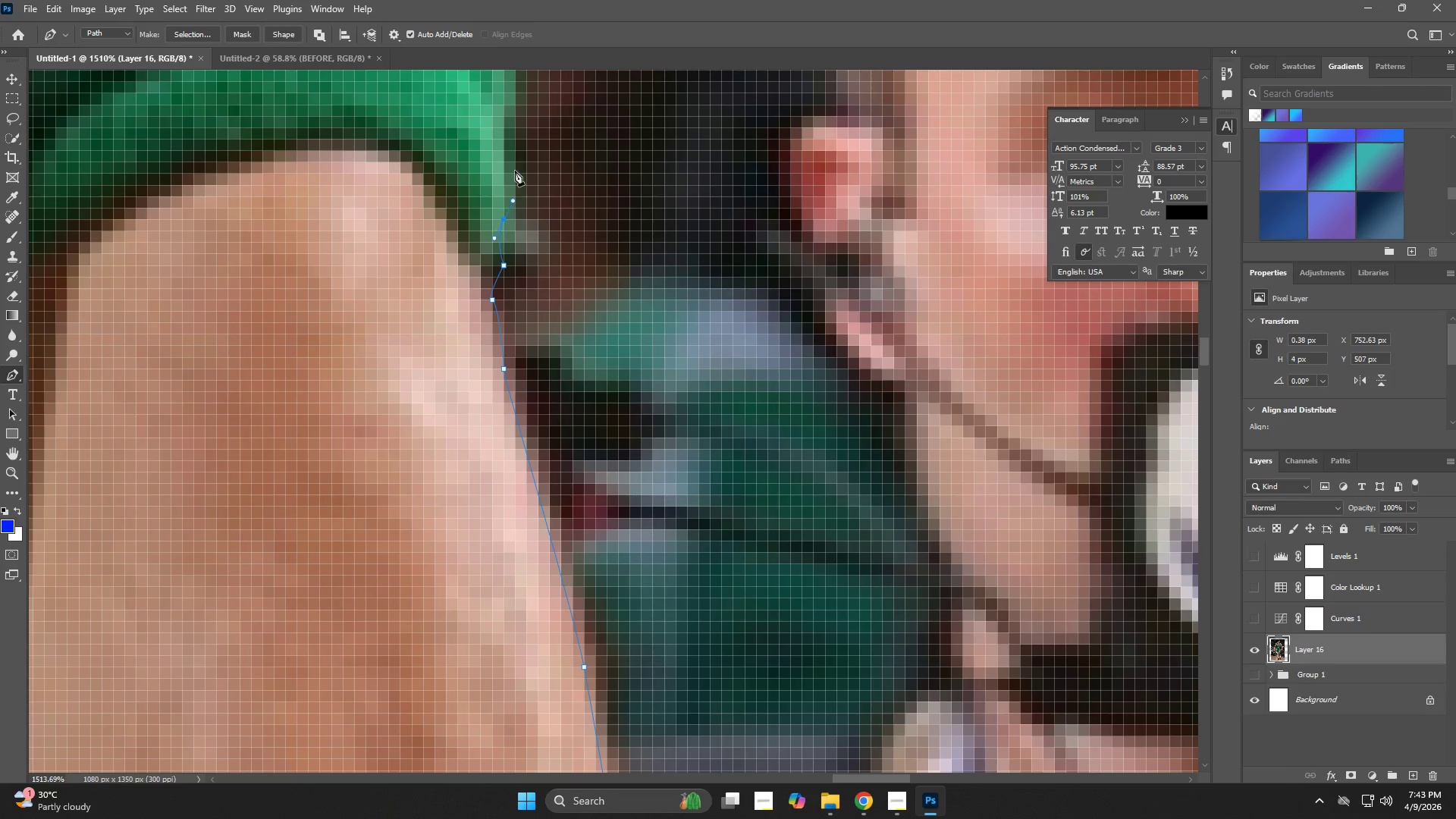 
hold_key(key=Space, duration=0.66)
 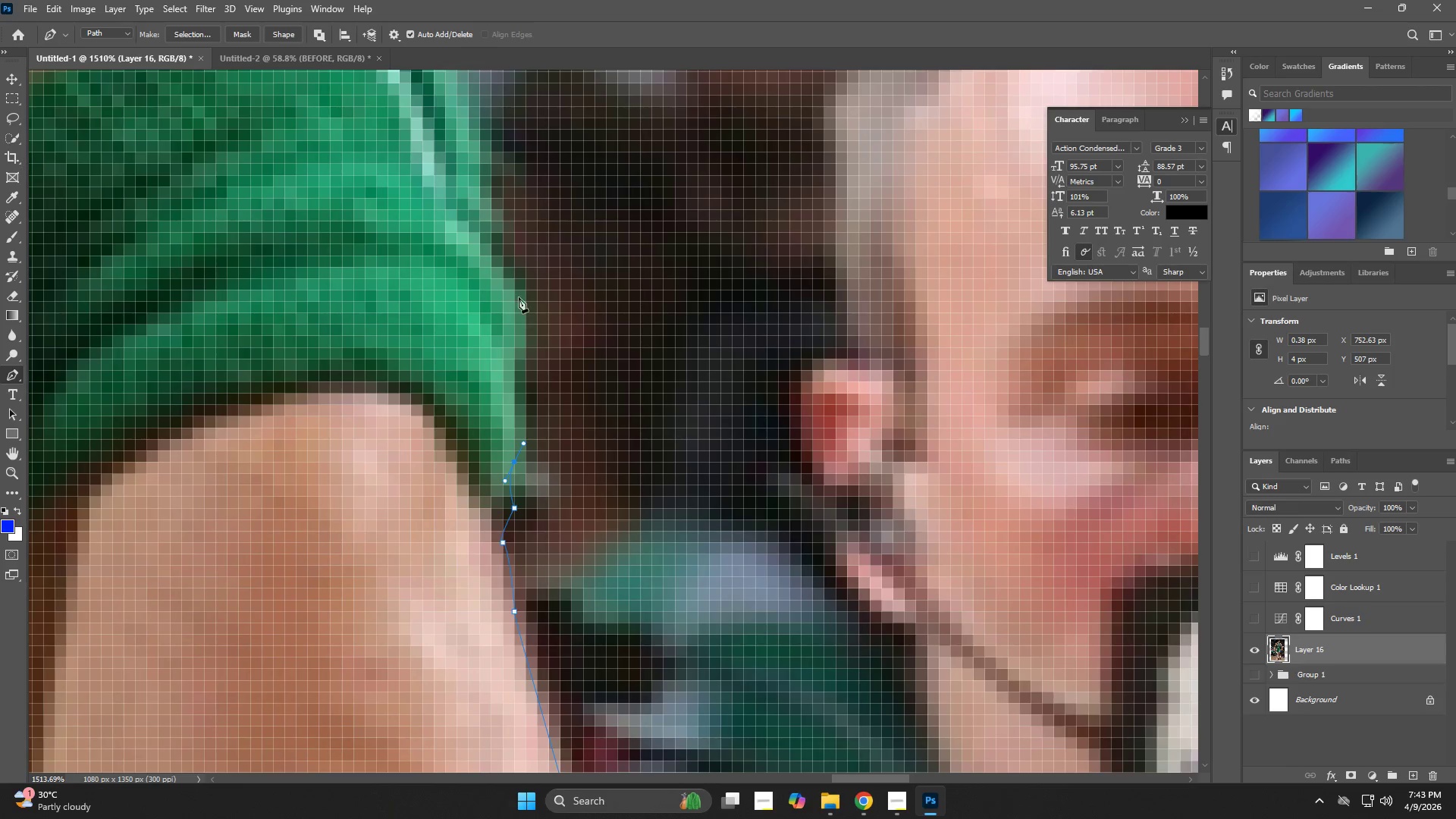 
left_click_drag(start_coordinate=[515, 168], to_coordinate=[526, 411])
 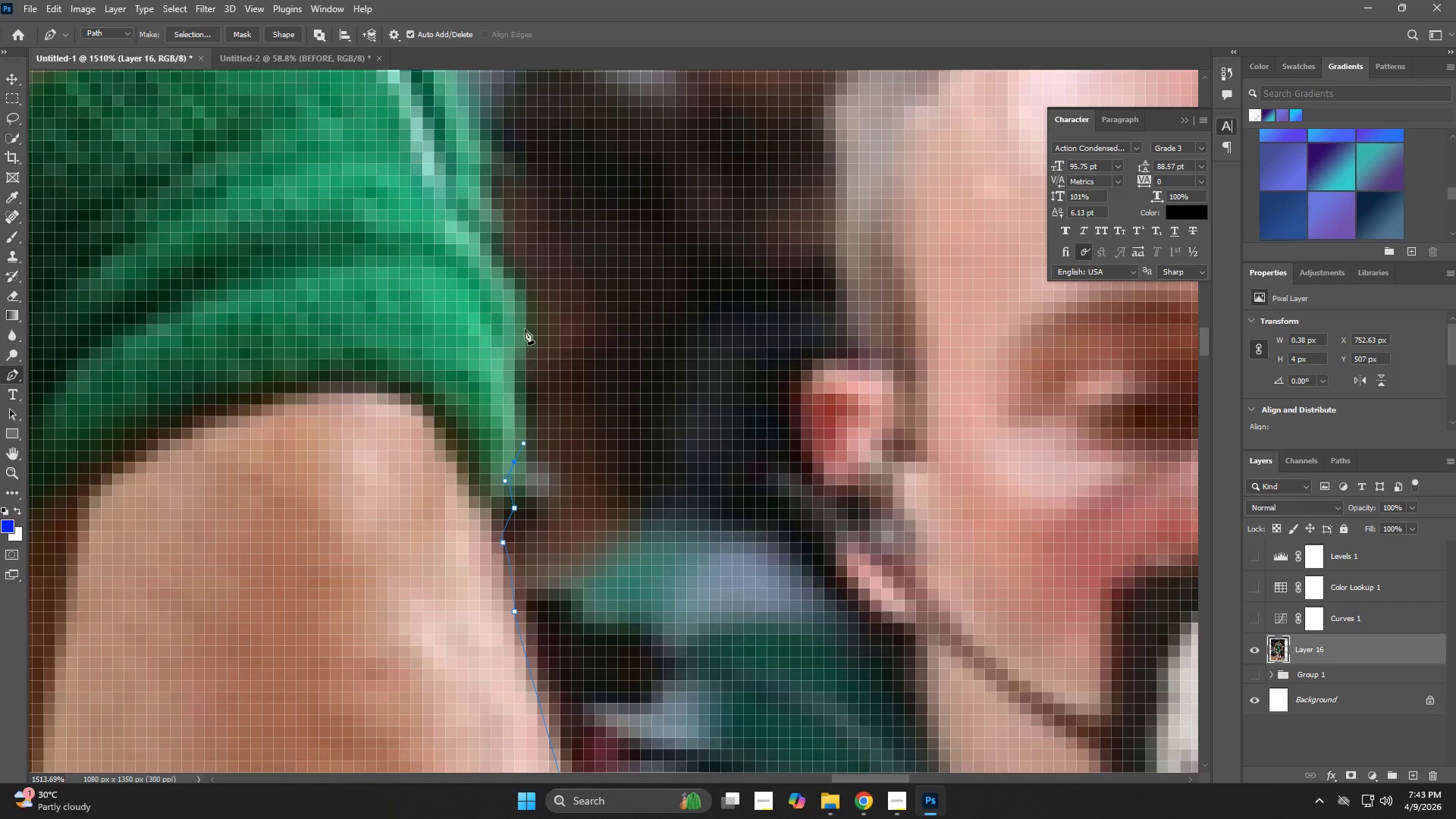 
left_click_drag(start_coordinate=[519, 297], to_coordinate=[519, 281])
 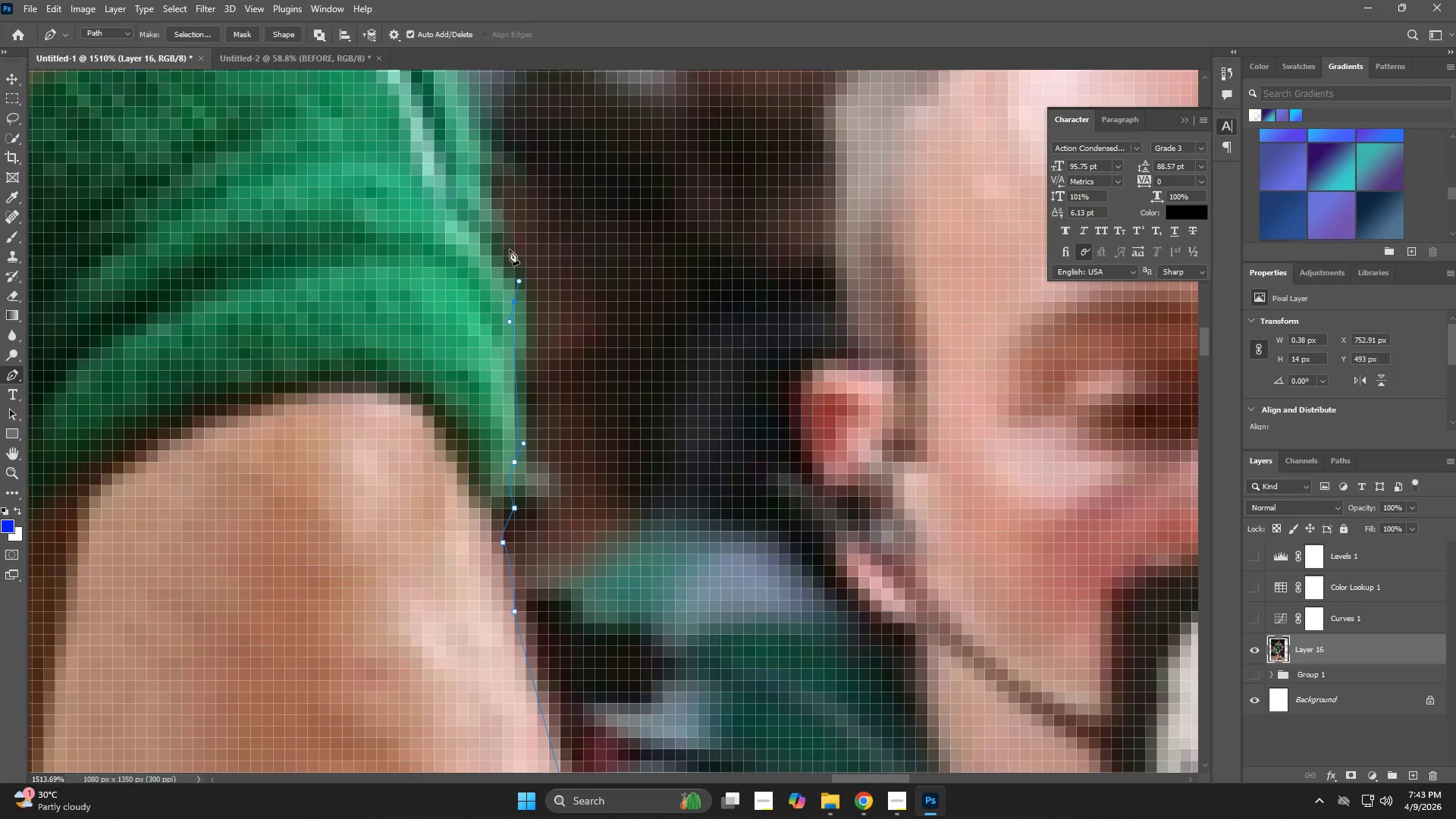 
left_click_drag(start_coordinate=[506, 239], to_coordinate=[499, 223])
 